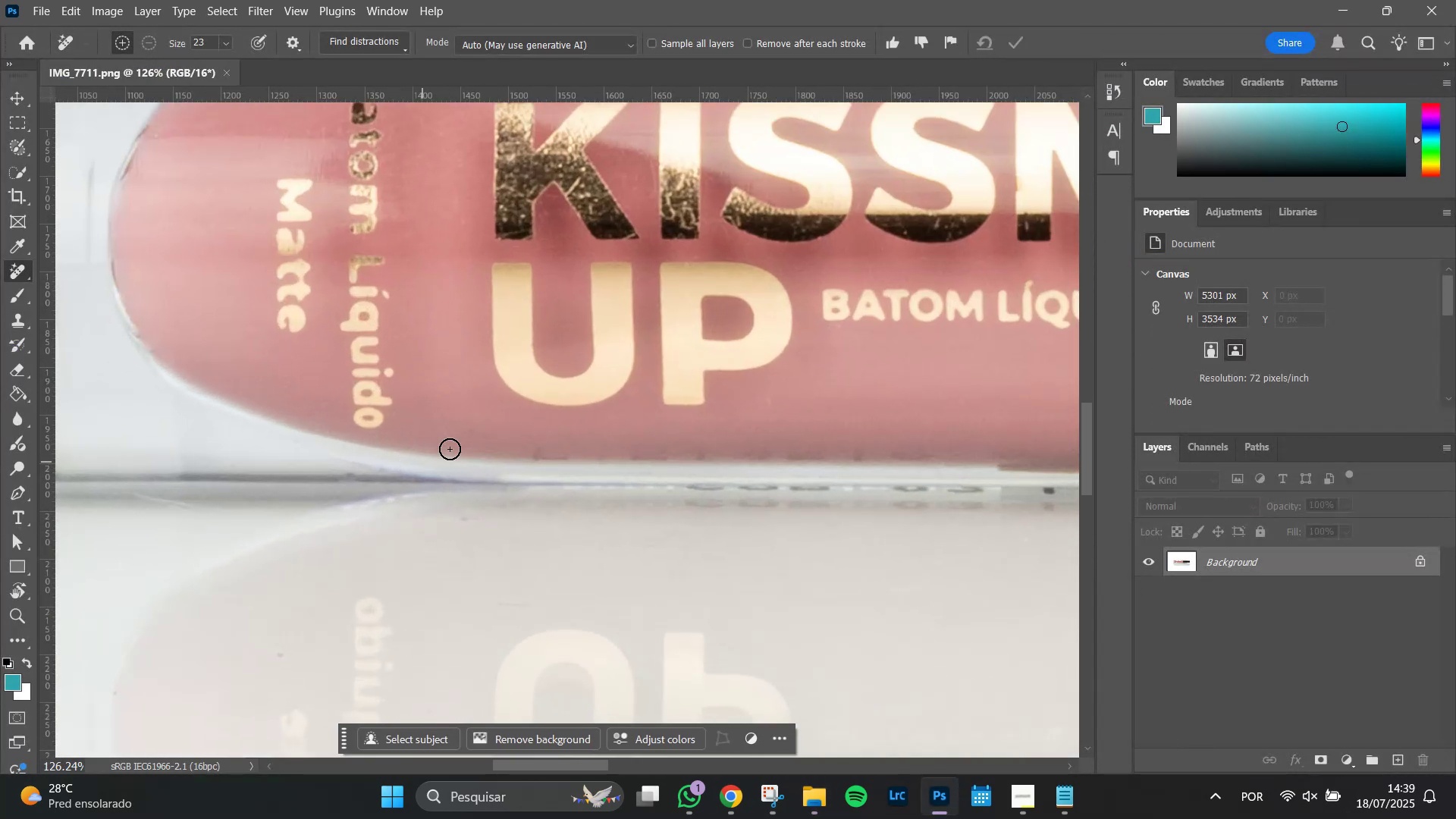 
key(Alt+AltLeft)
 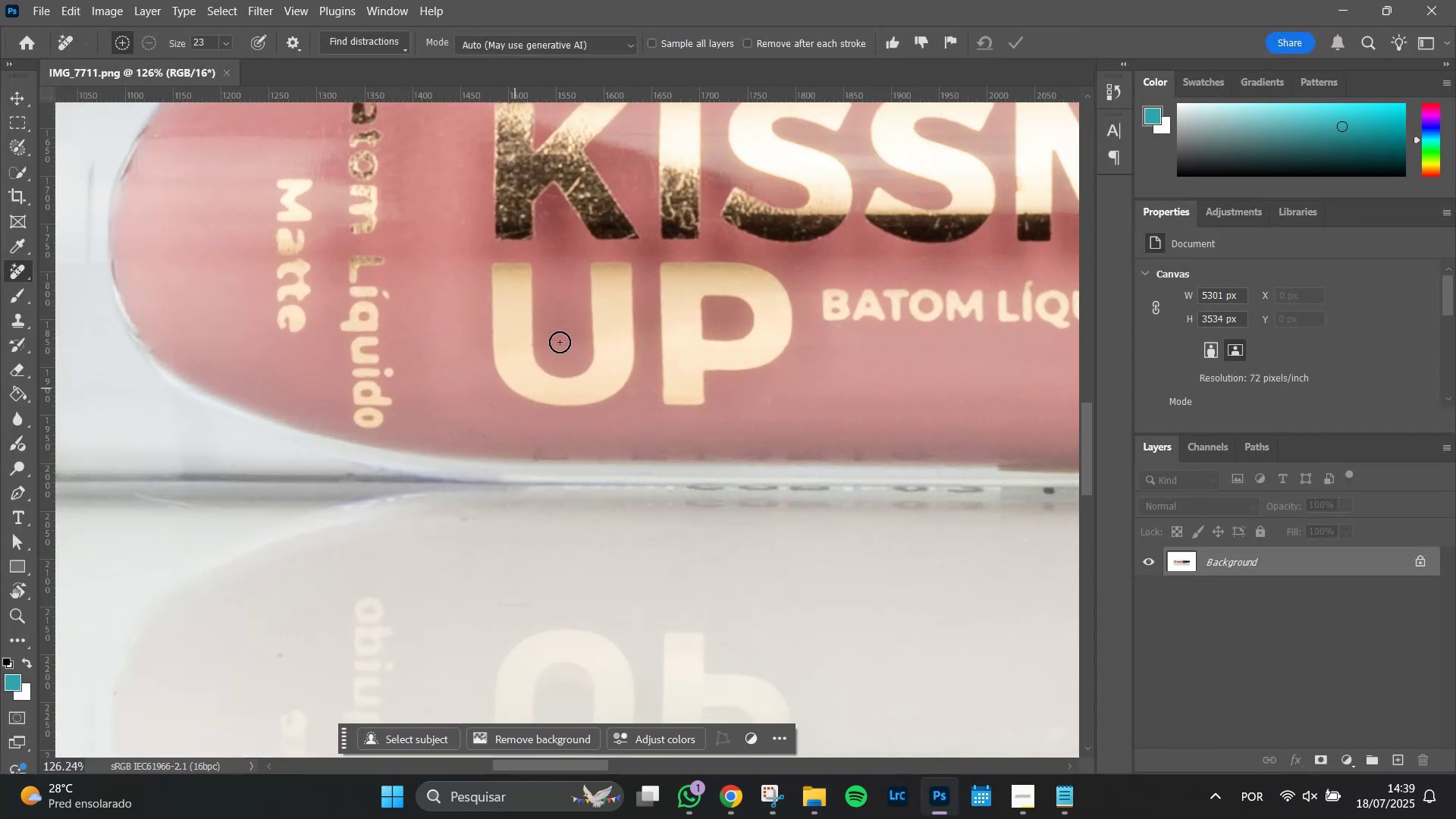 
hold_key(key=Space, duration=1.35)
 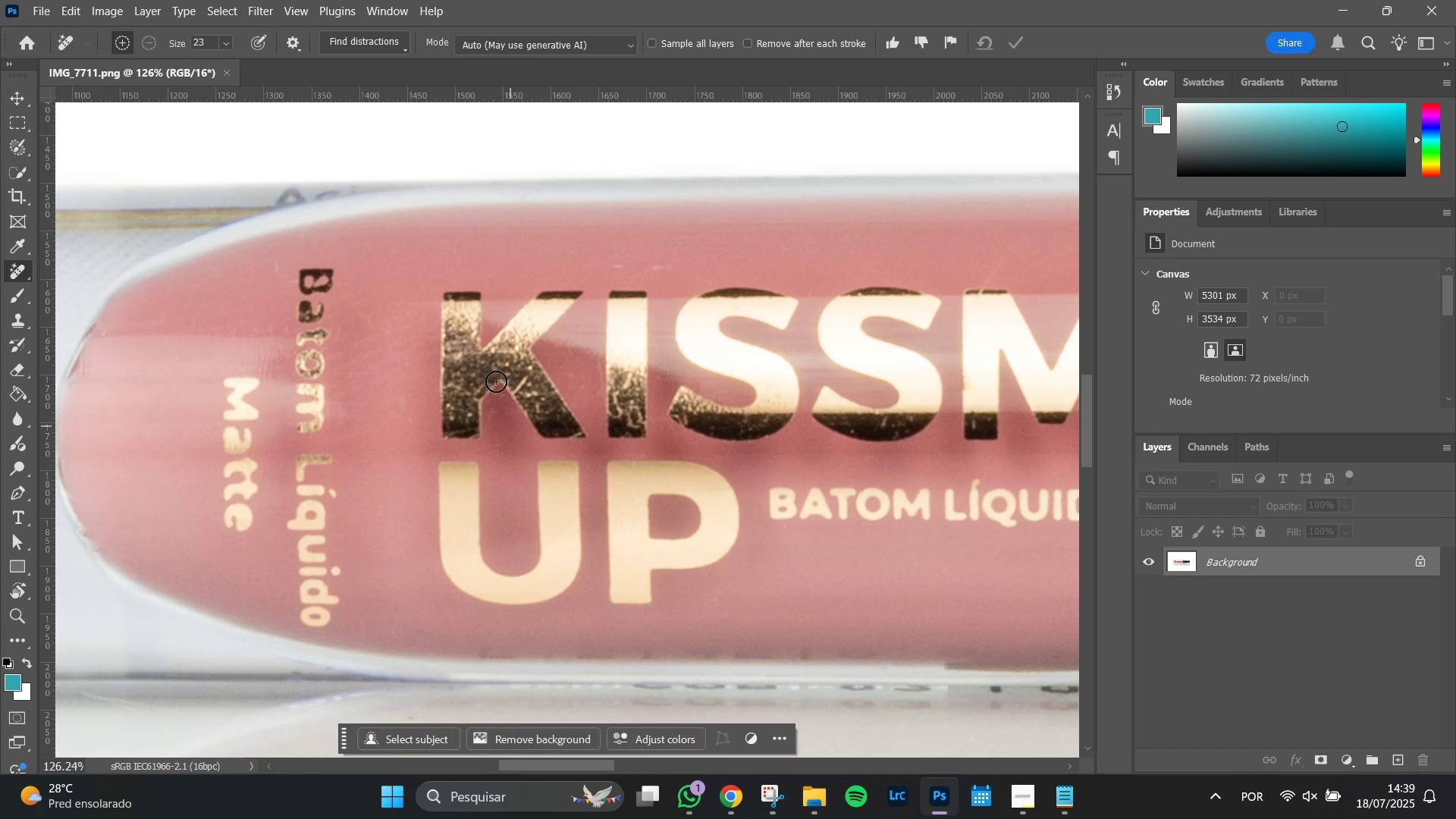 
hold_key(key=AltLeft, duration=1.51)
scroll: coordinate [498, 362], scroll_direction: up, amount: 8.0
 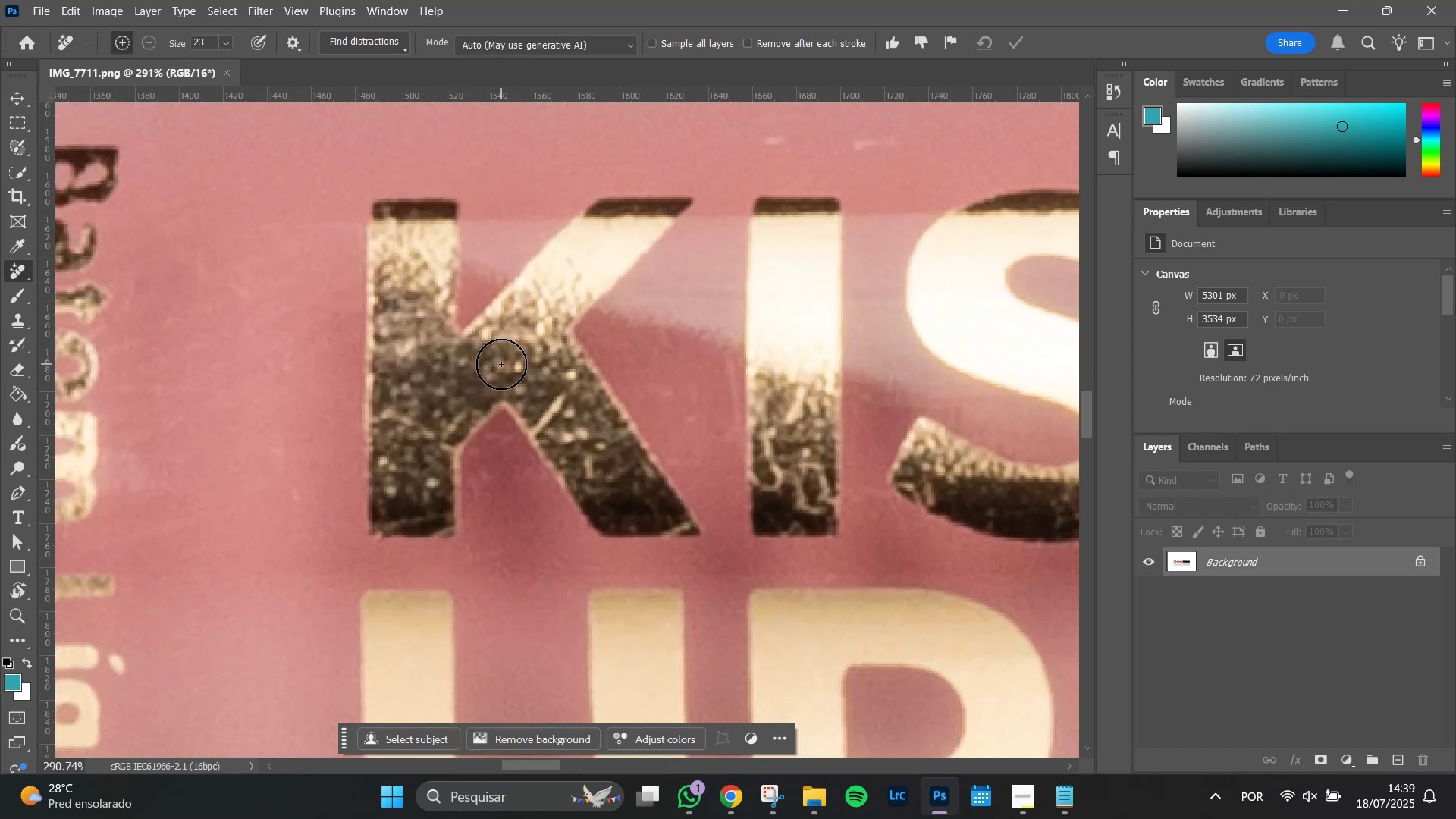 
scroll: coordinate [501, 364], scroll_direction: down, amount: 4.0
 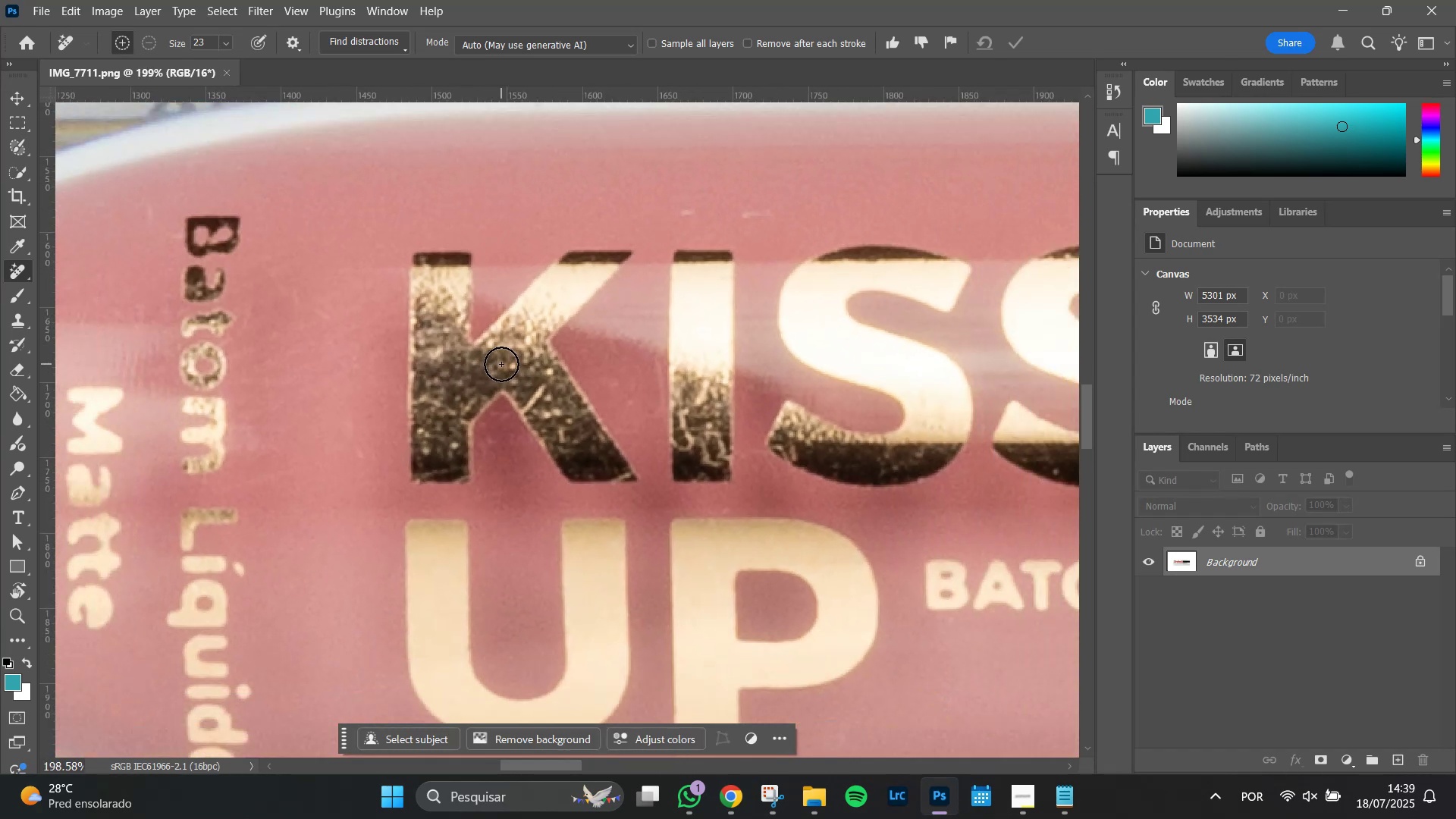 
hold_key(key=AltLeft, duration=1.51)
scroll: coordinate [497, 385], scroll_direction: up, amount: 7.0
 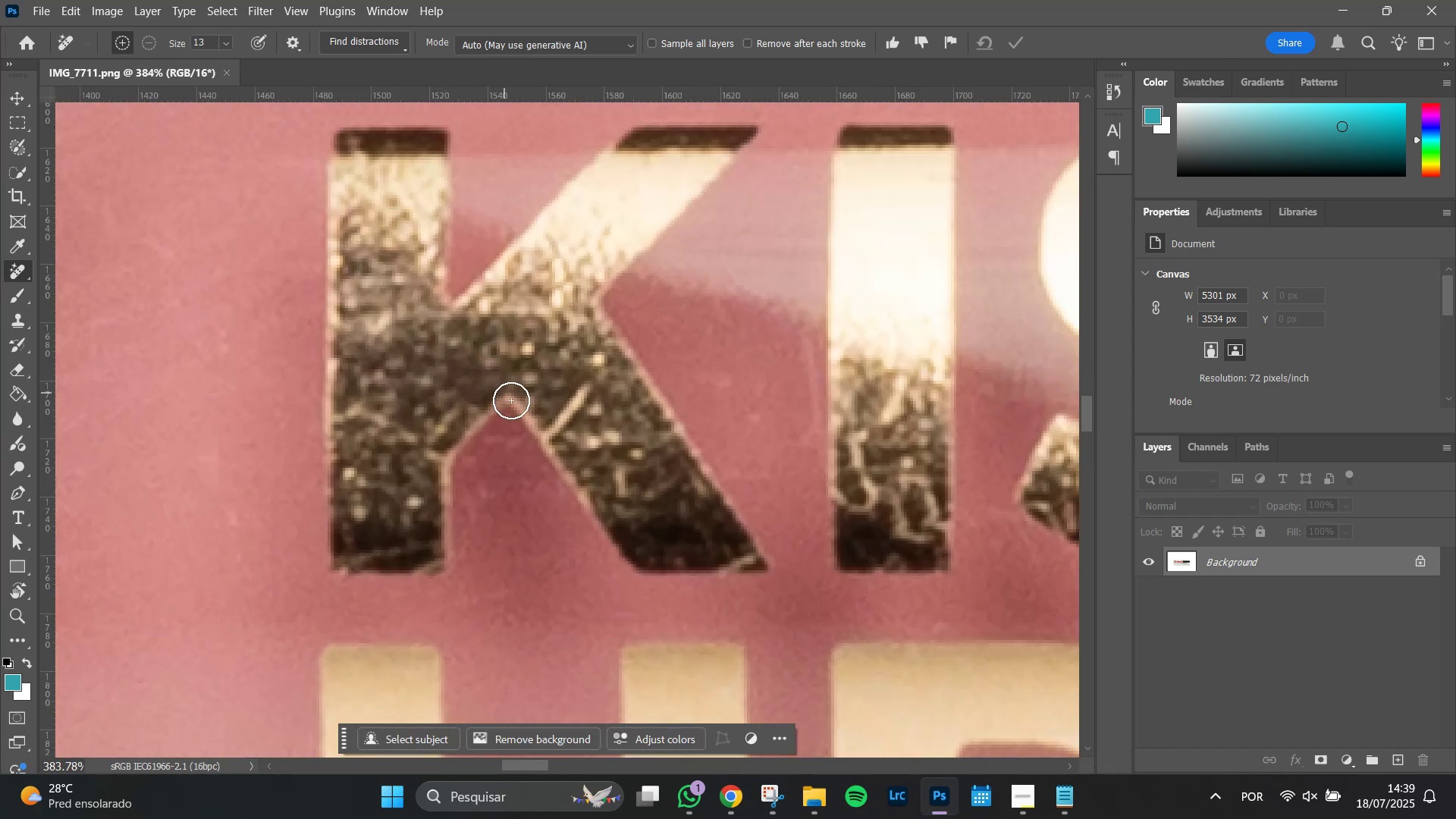 
key(Alt+AltLeft)
 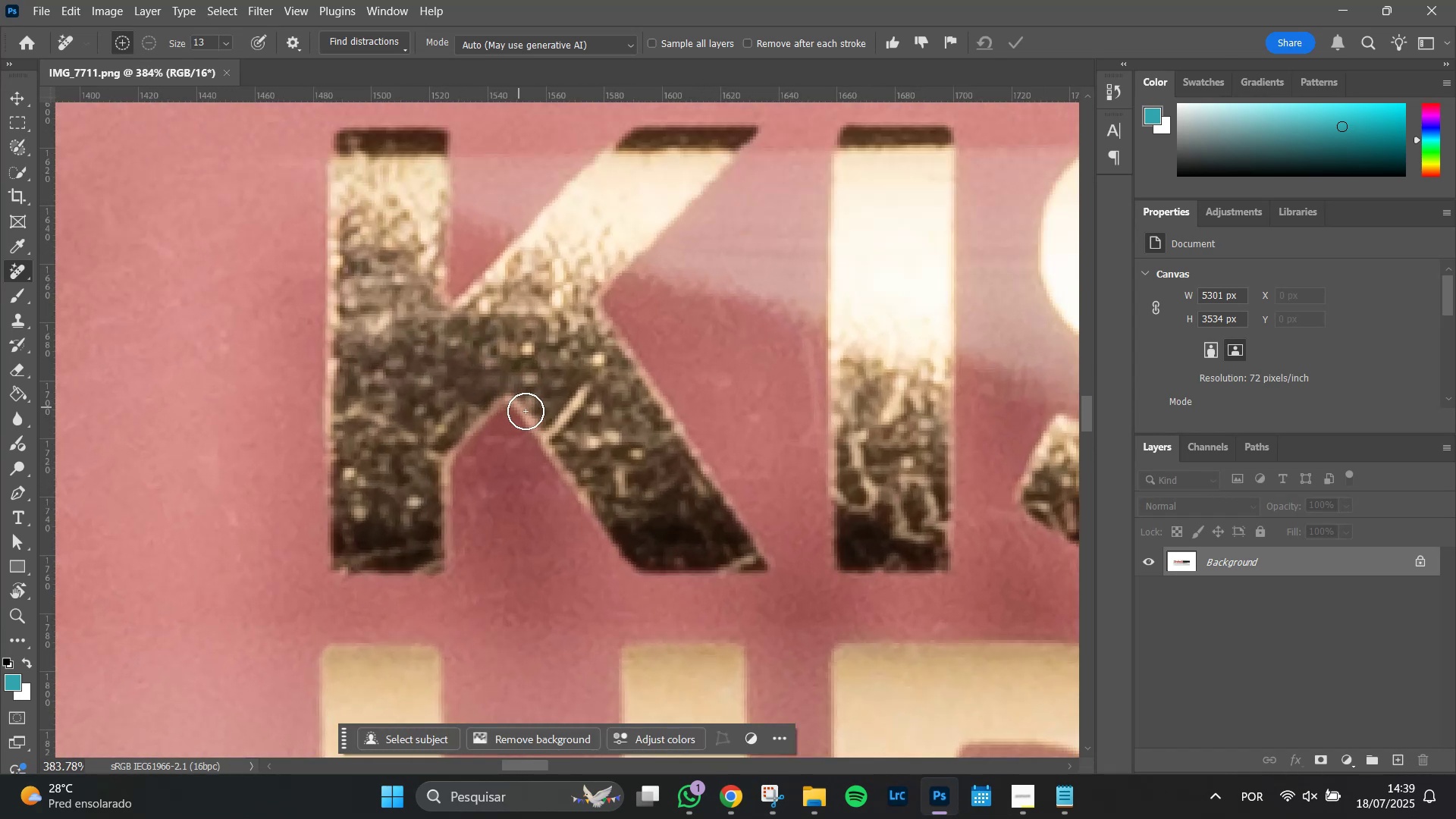 
key(Alt+AltLeft)
 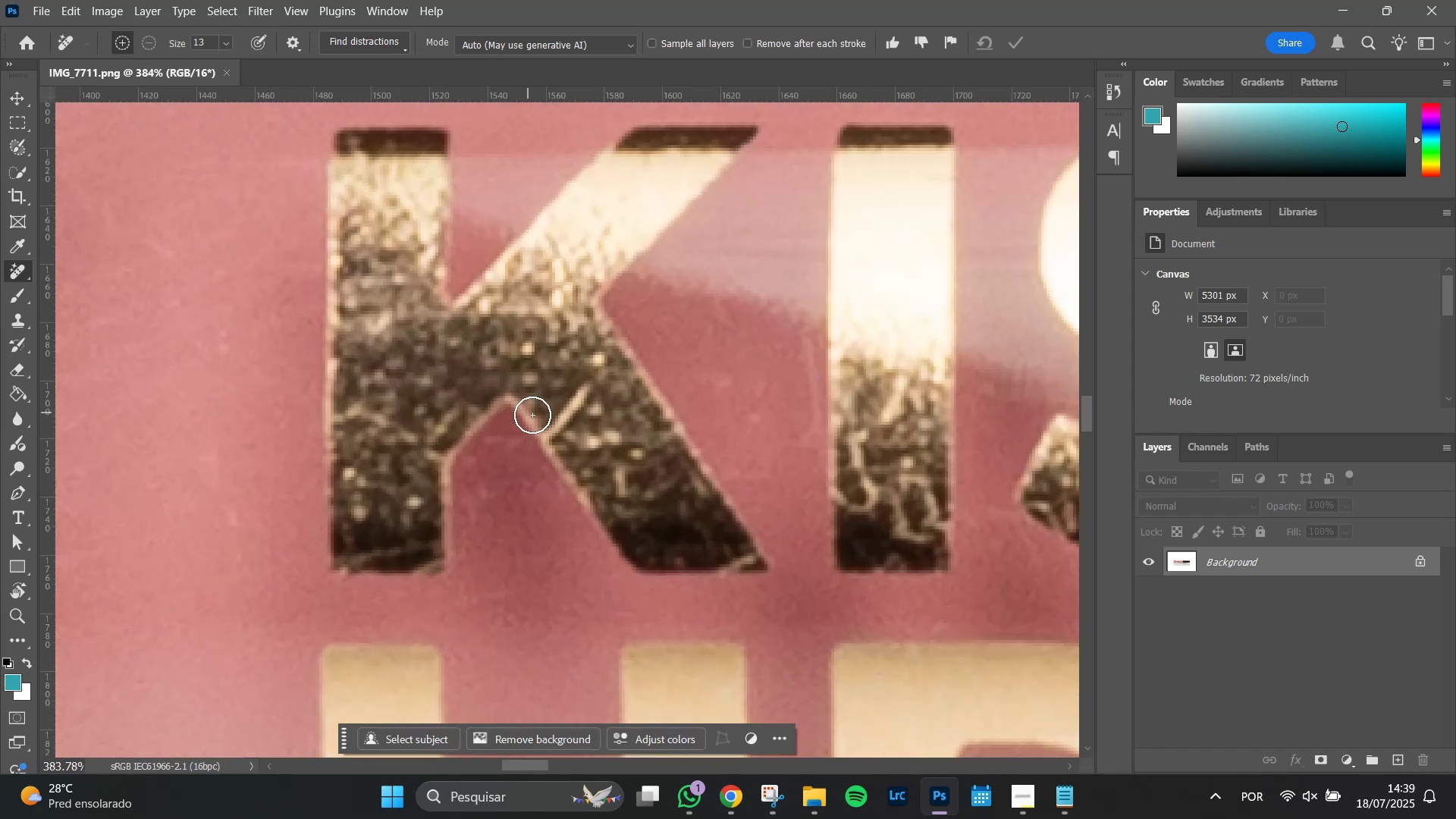 
key(Alt+AltLeft)
 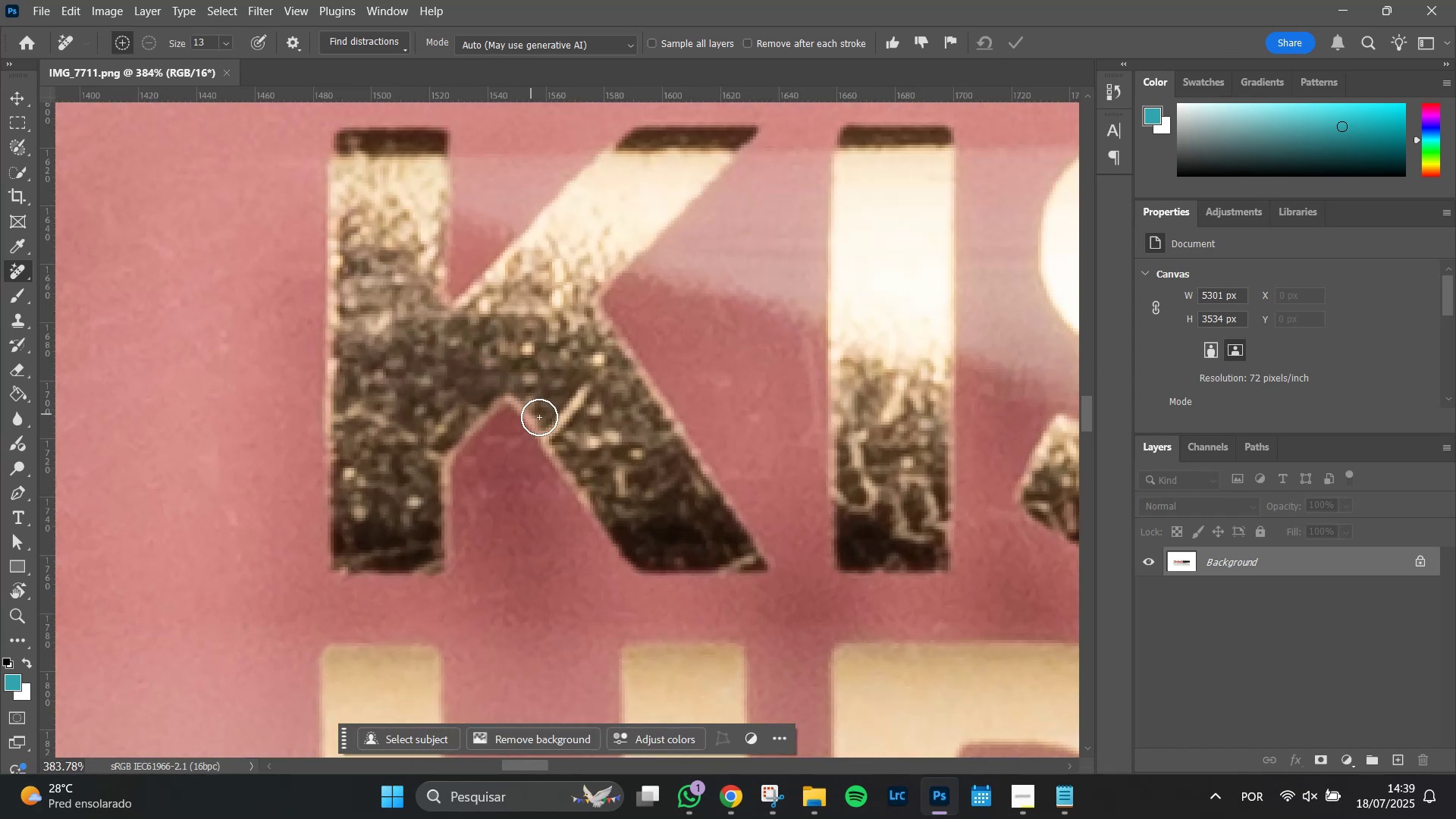 
key(Alt+AltLeft)
 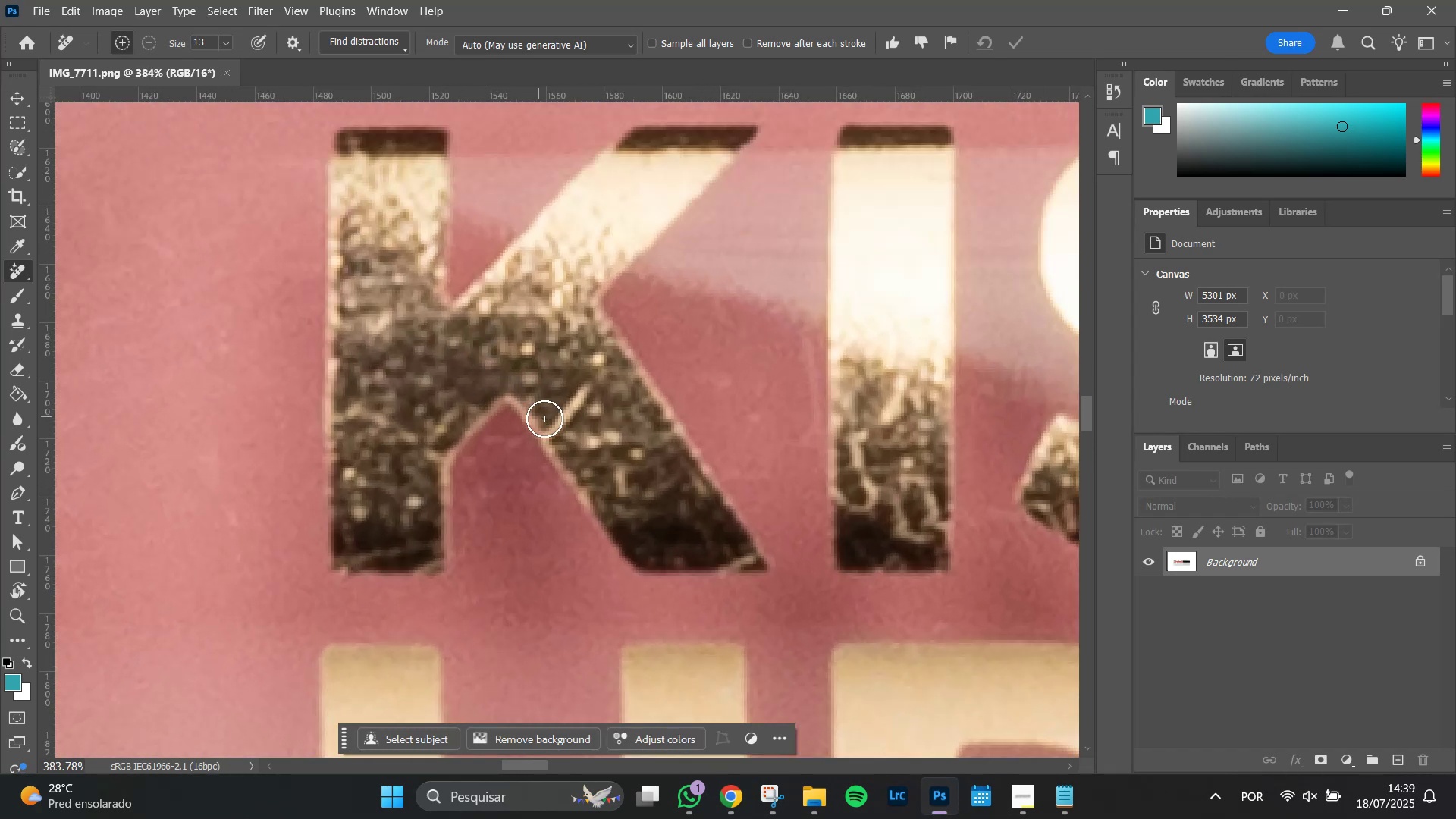 
key(Alt+AltLeft)
 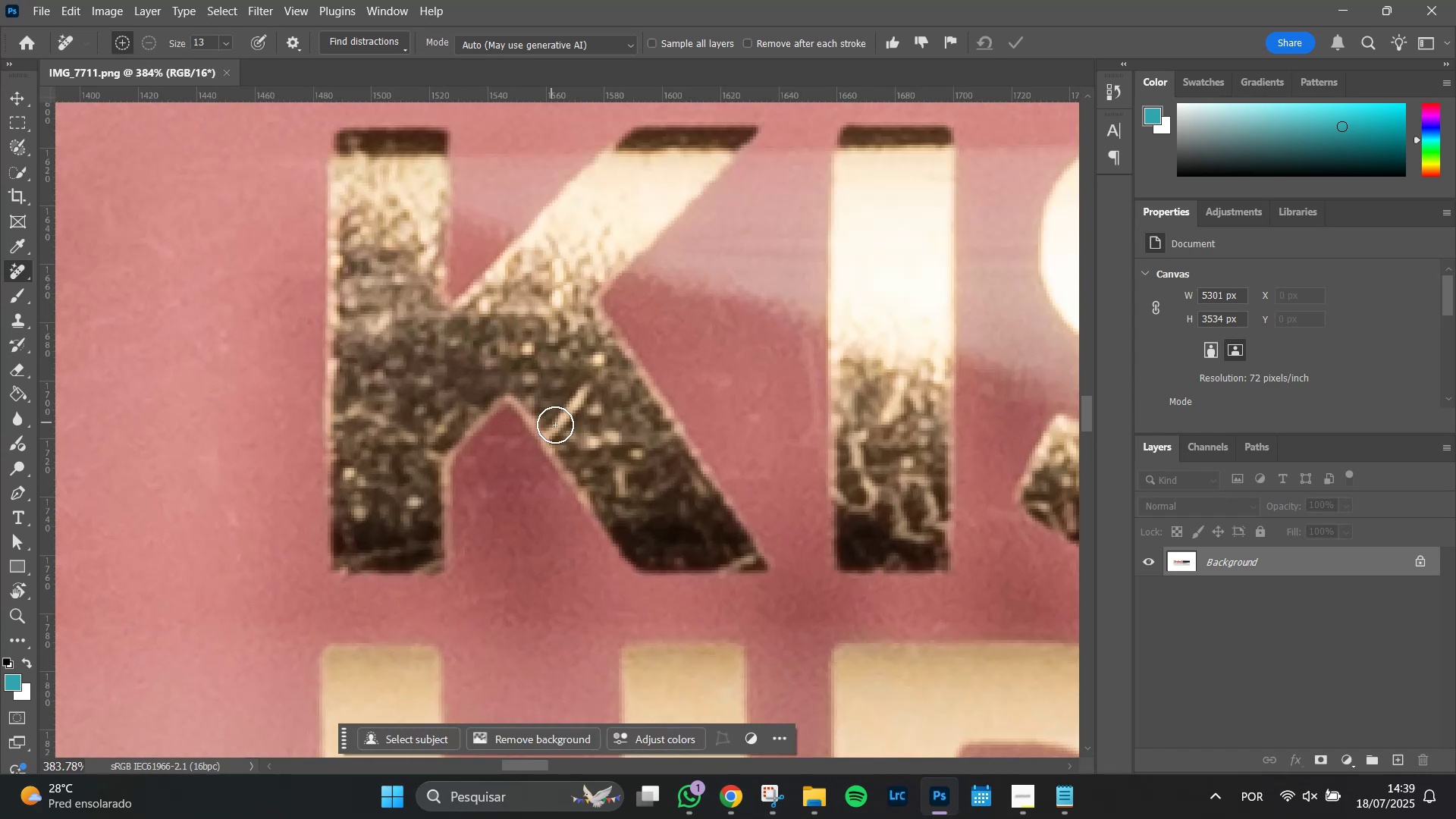 
key(Alt+AltLeft)
 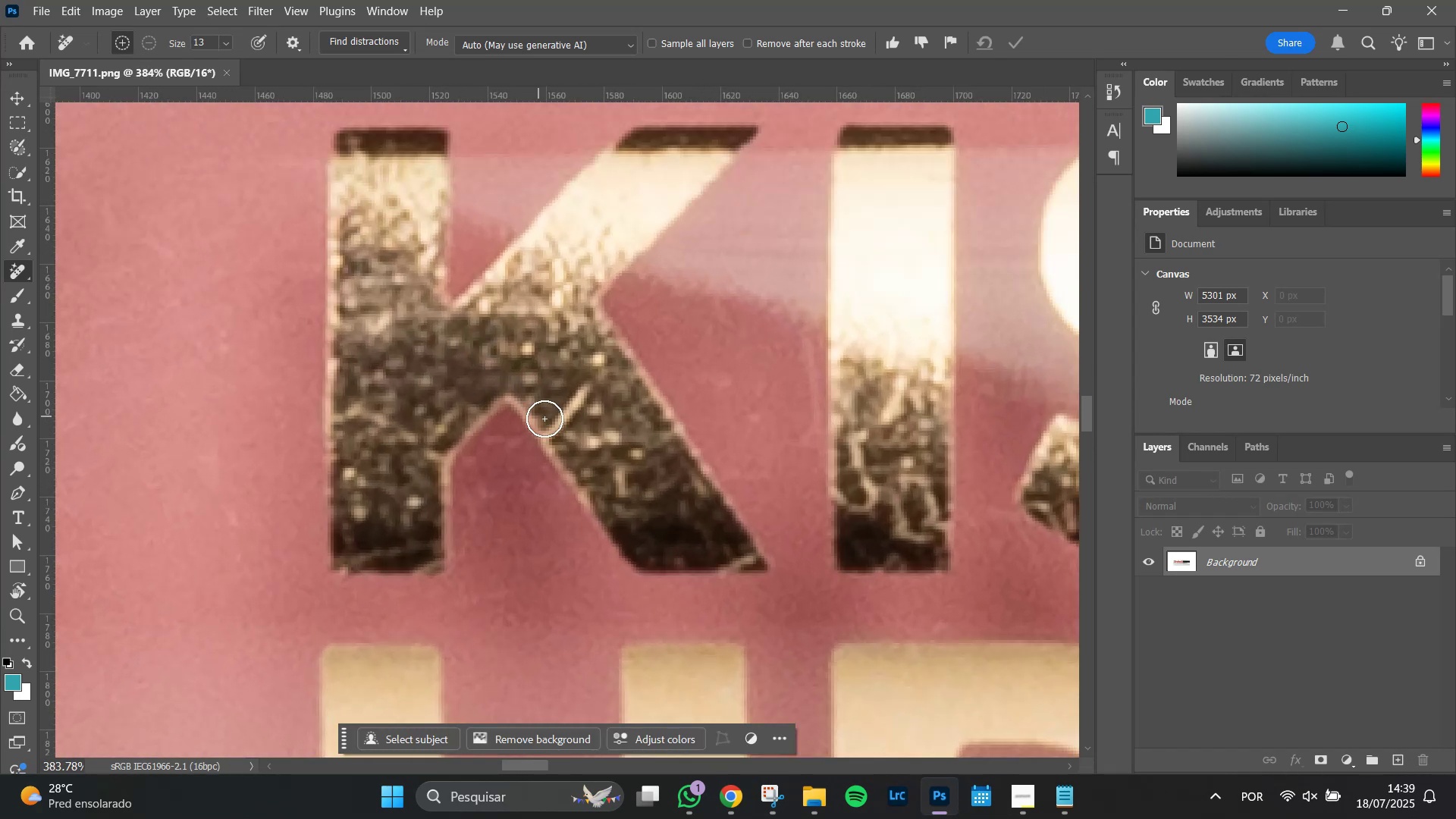 
key(Alt+AltLeft)
 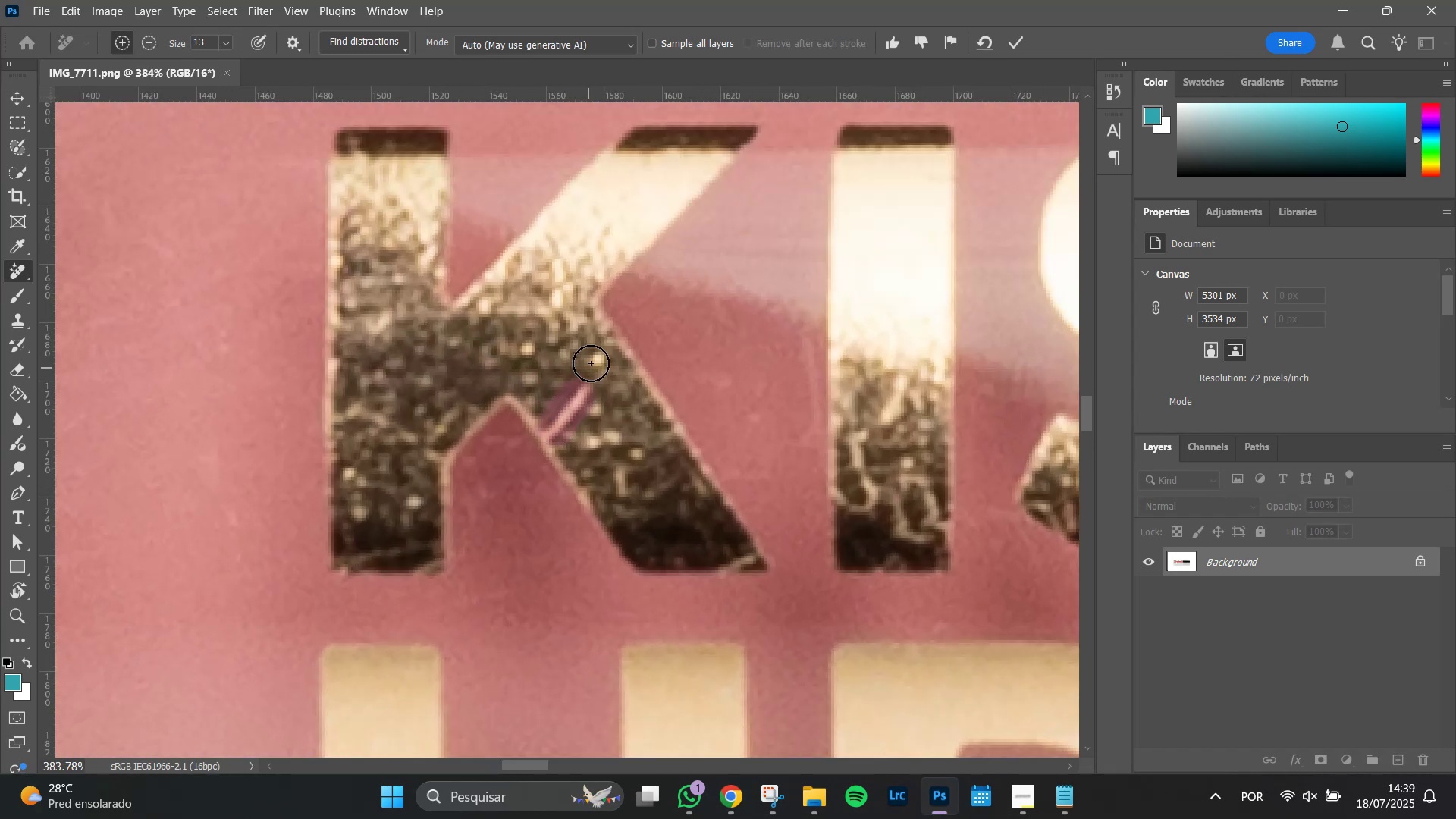 
left_click([596, 353])
 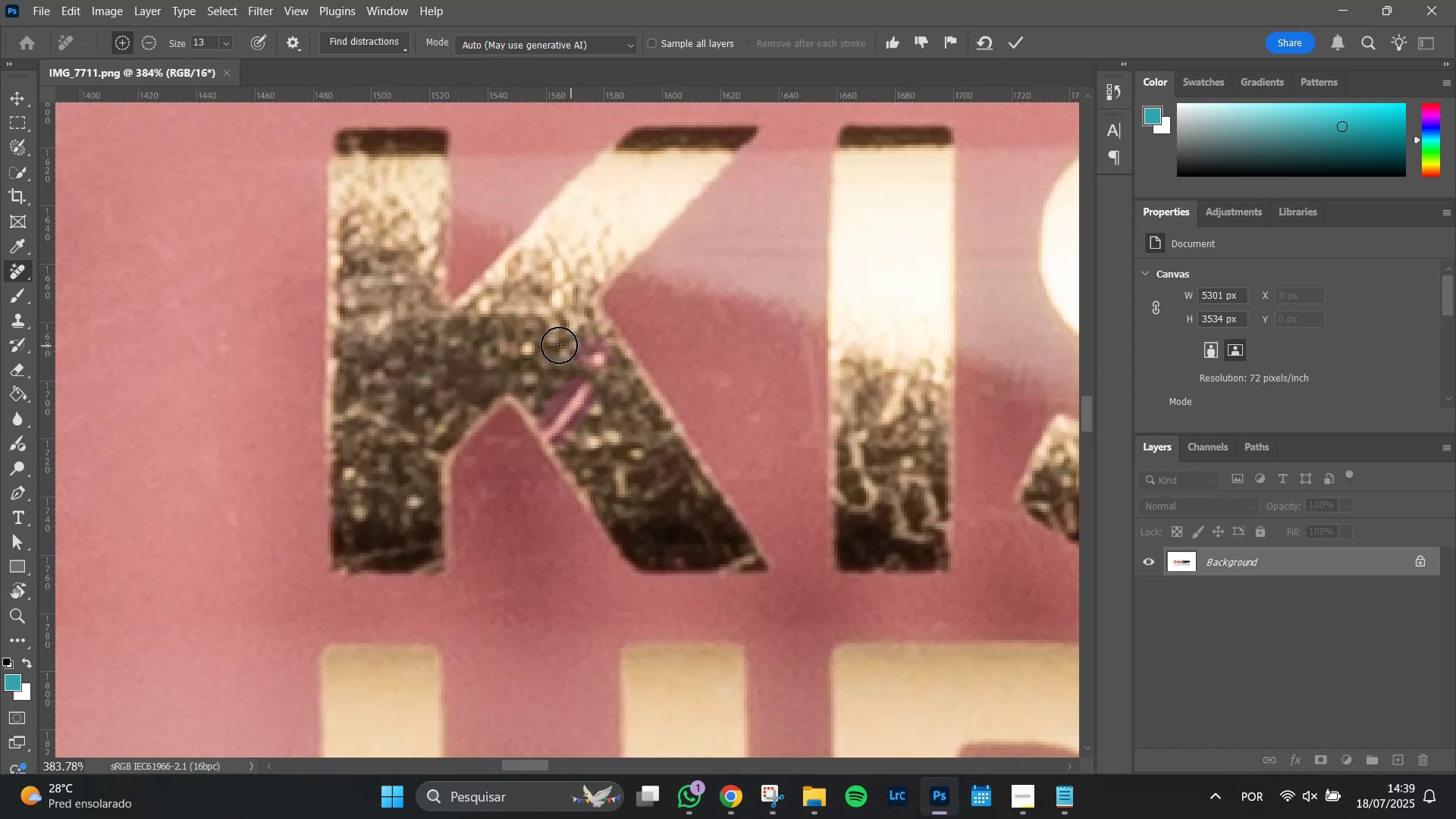 
hold_key(key=AltLeft, duration=0.71)
 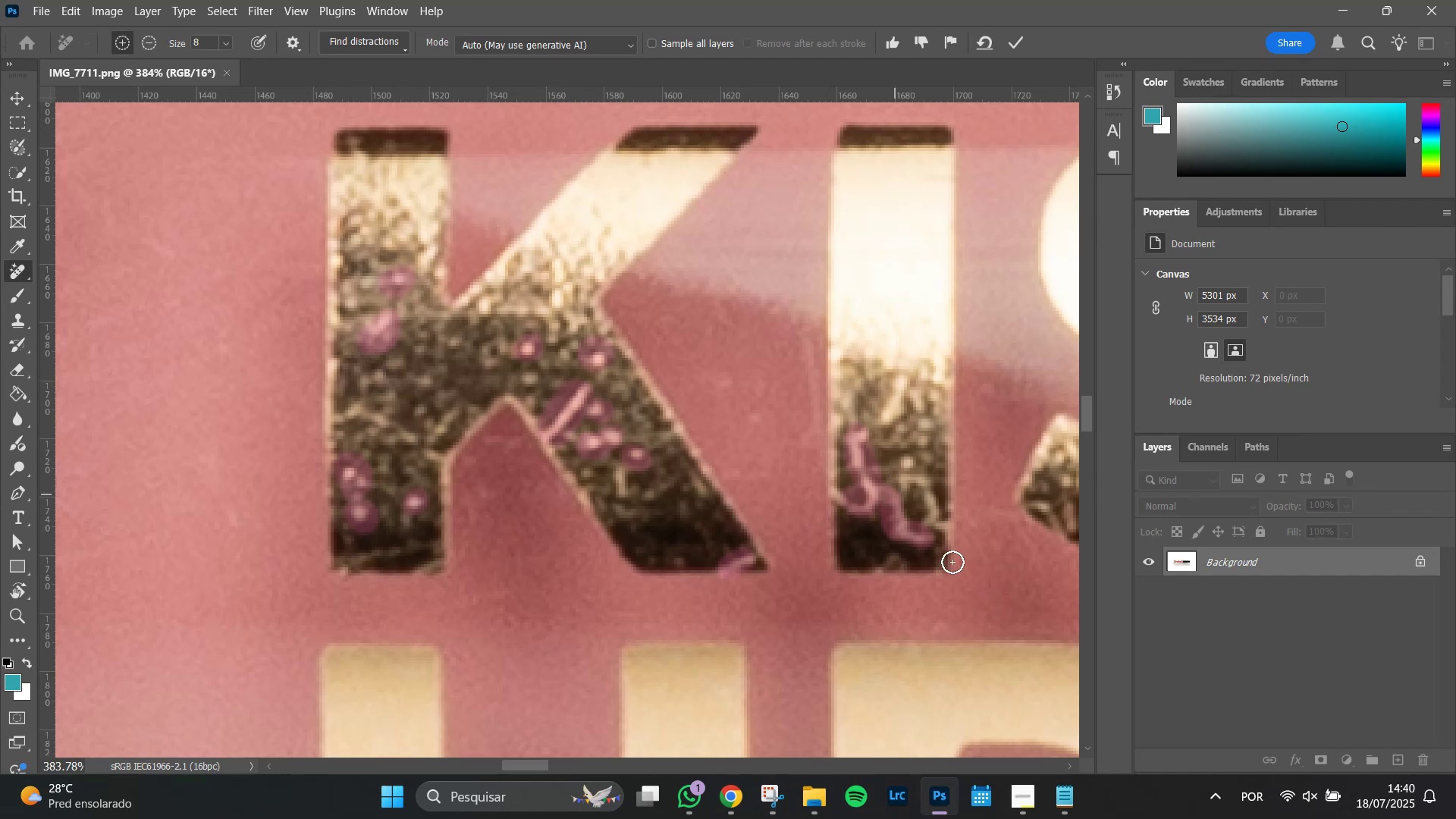 
wait(29.09)
 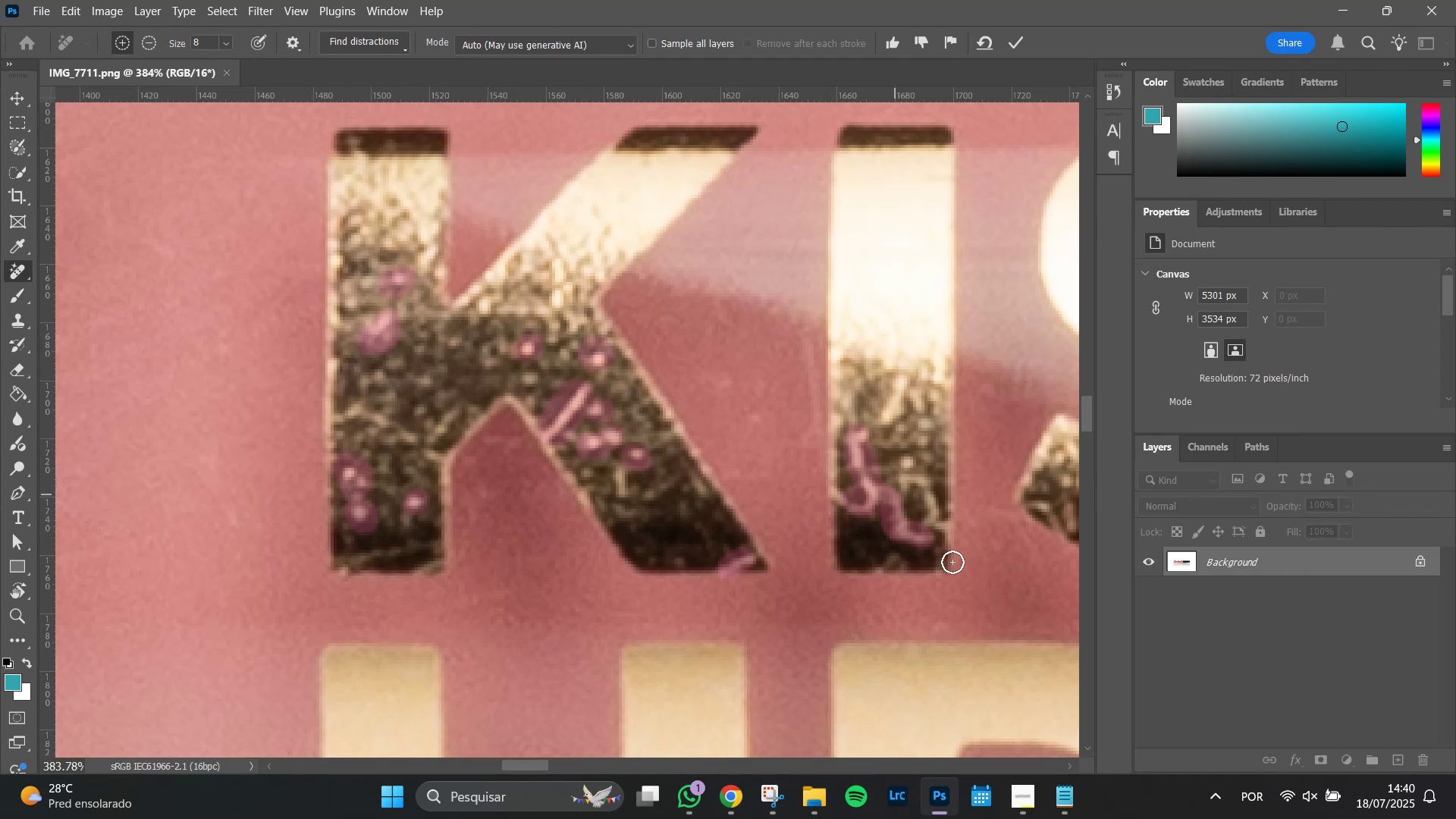 
key(Enter)
 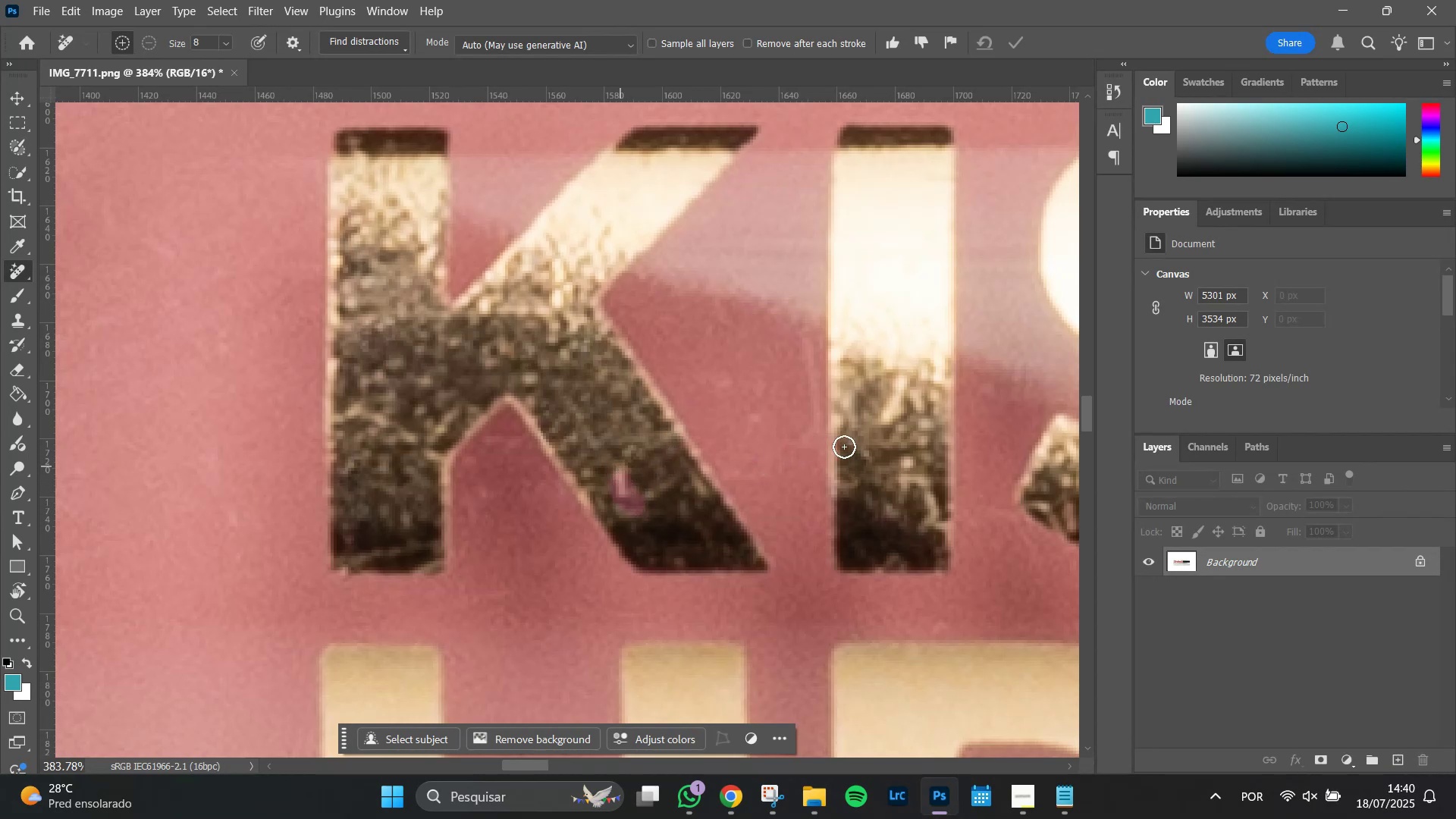 
wait(23.18)
 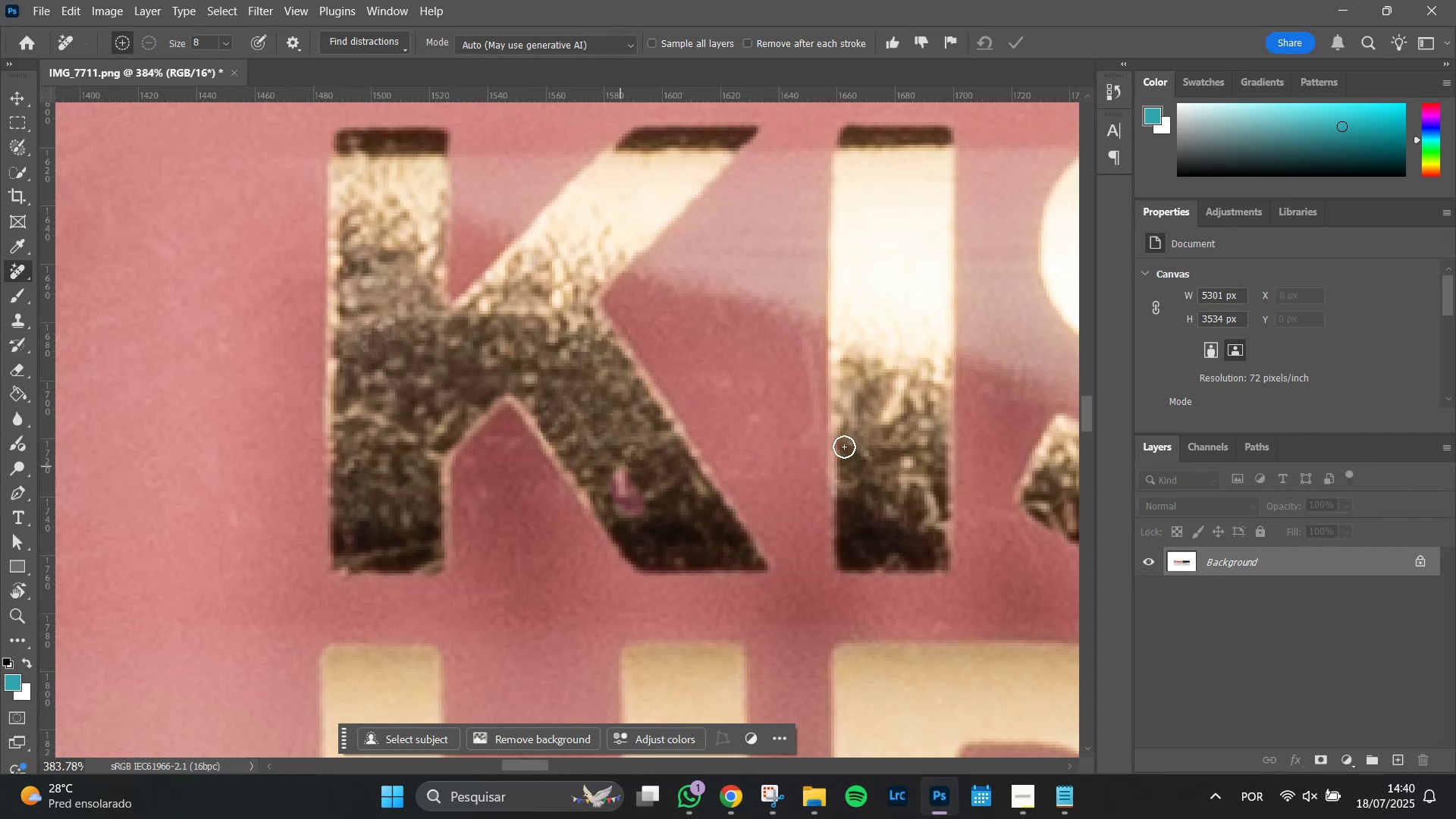 
key(Enter)
 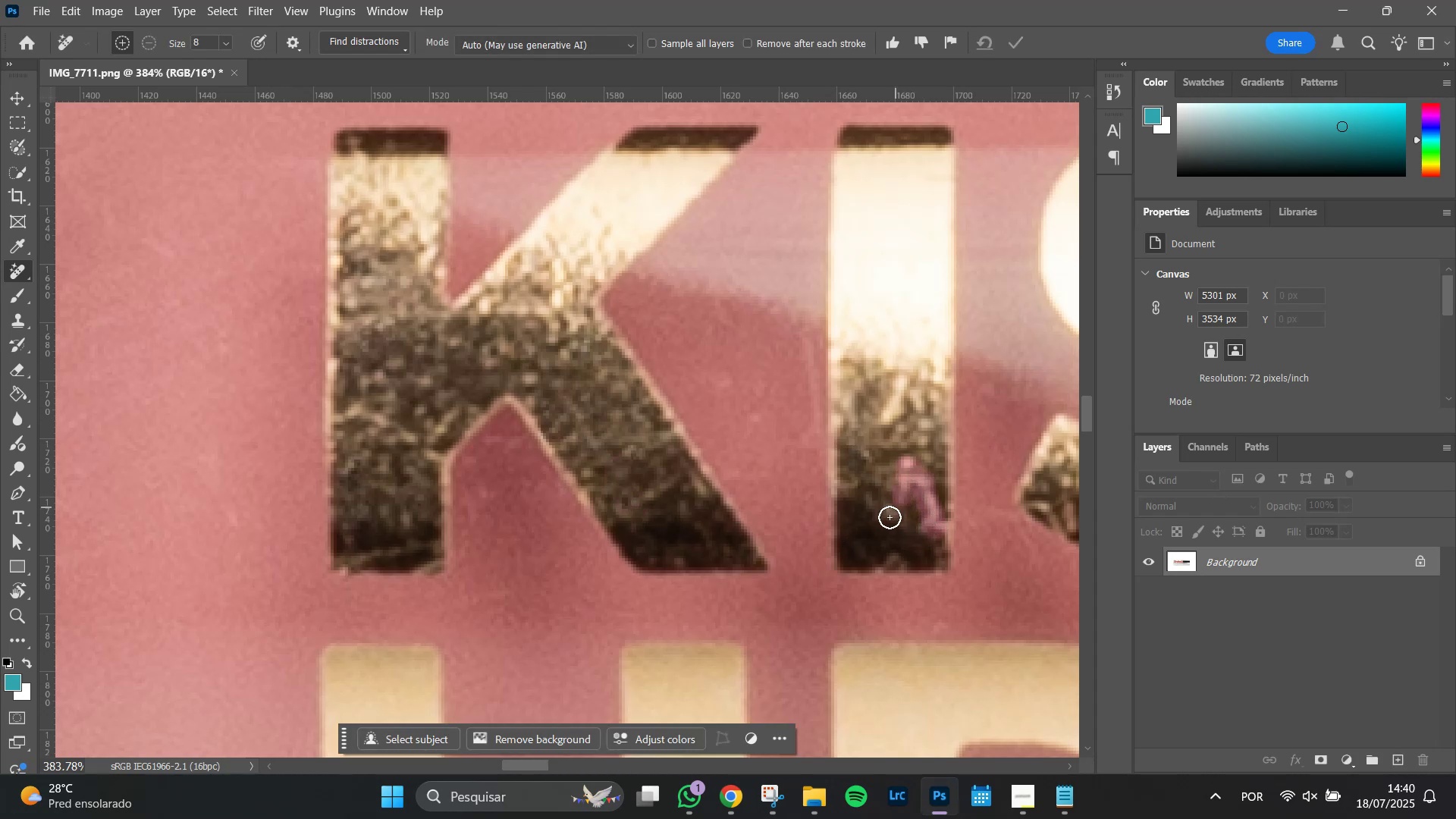 
wait(11.12)
 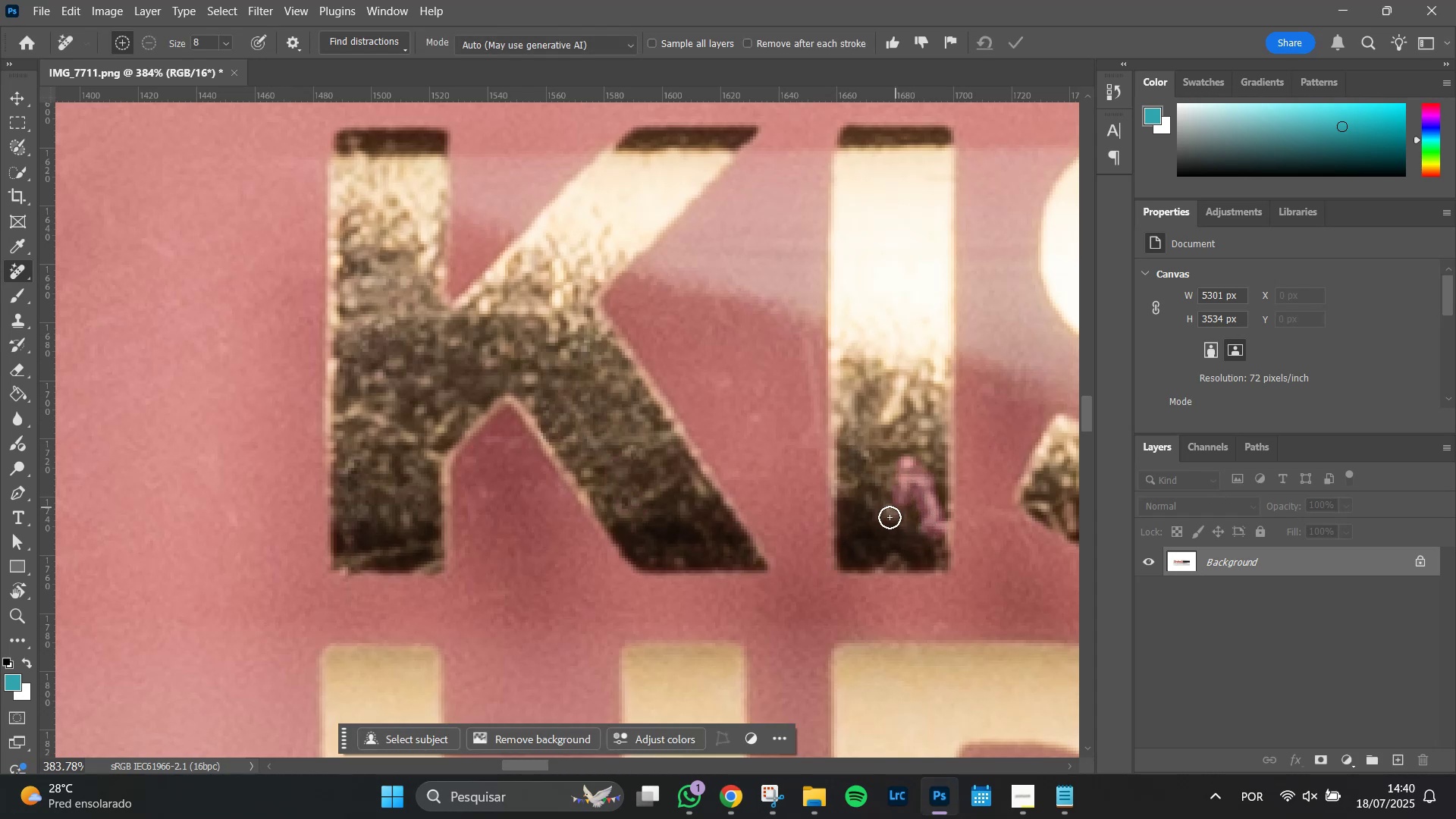 
key(Enter)
 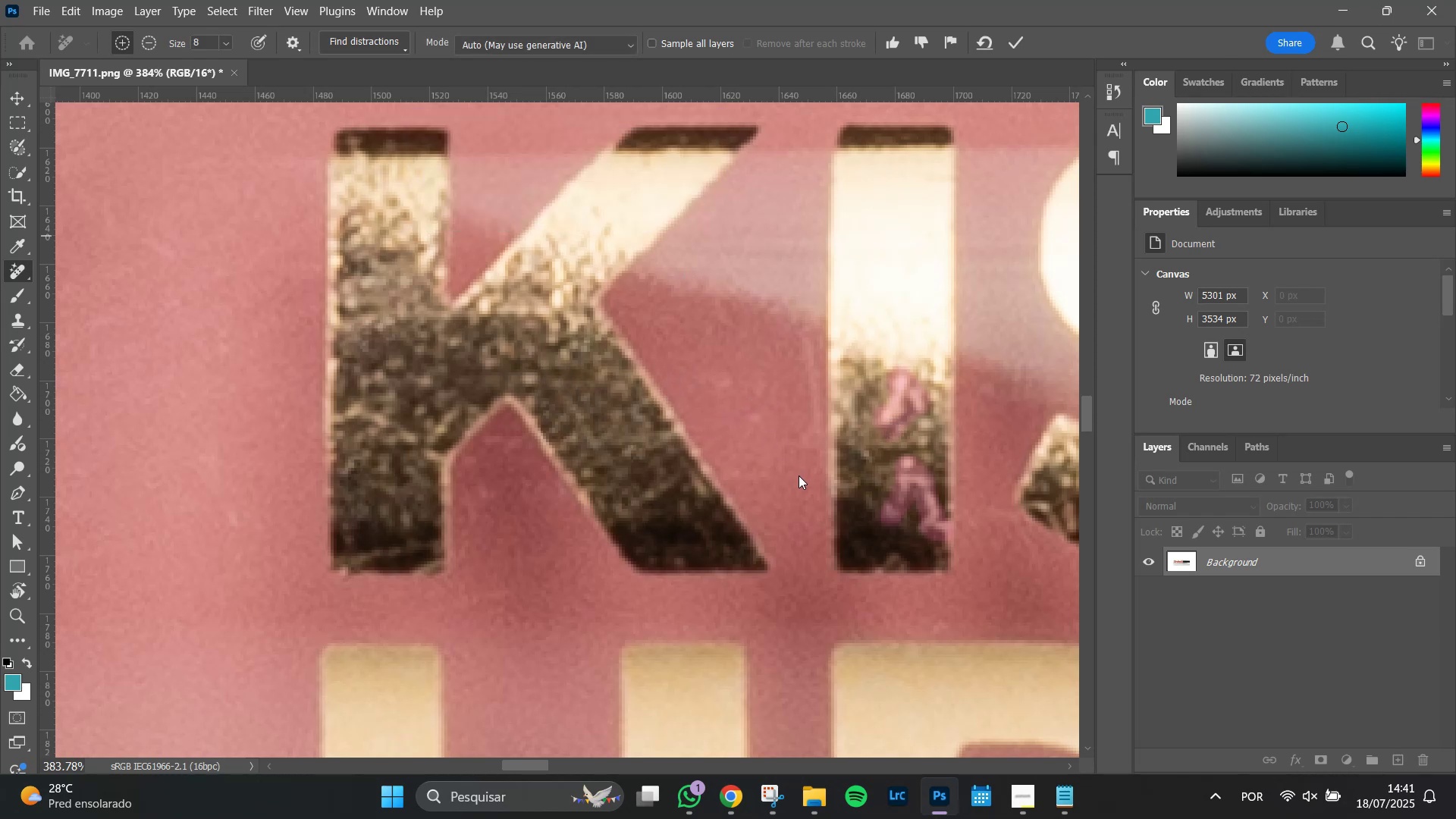 
wait(10.01)
 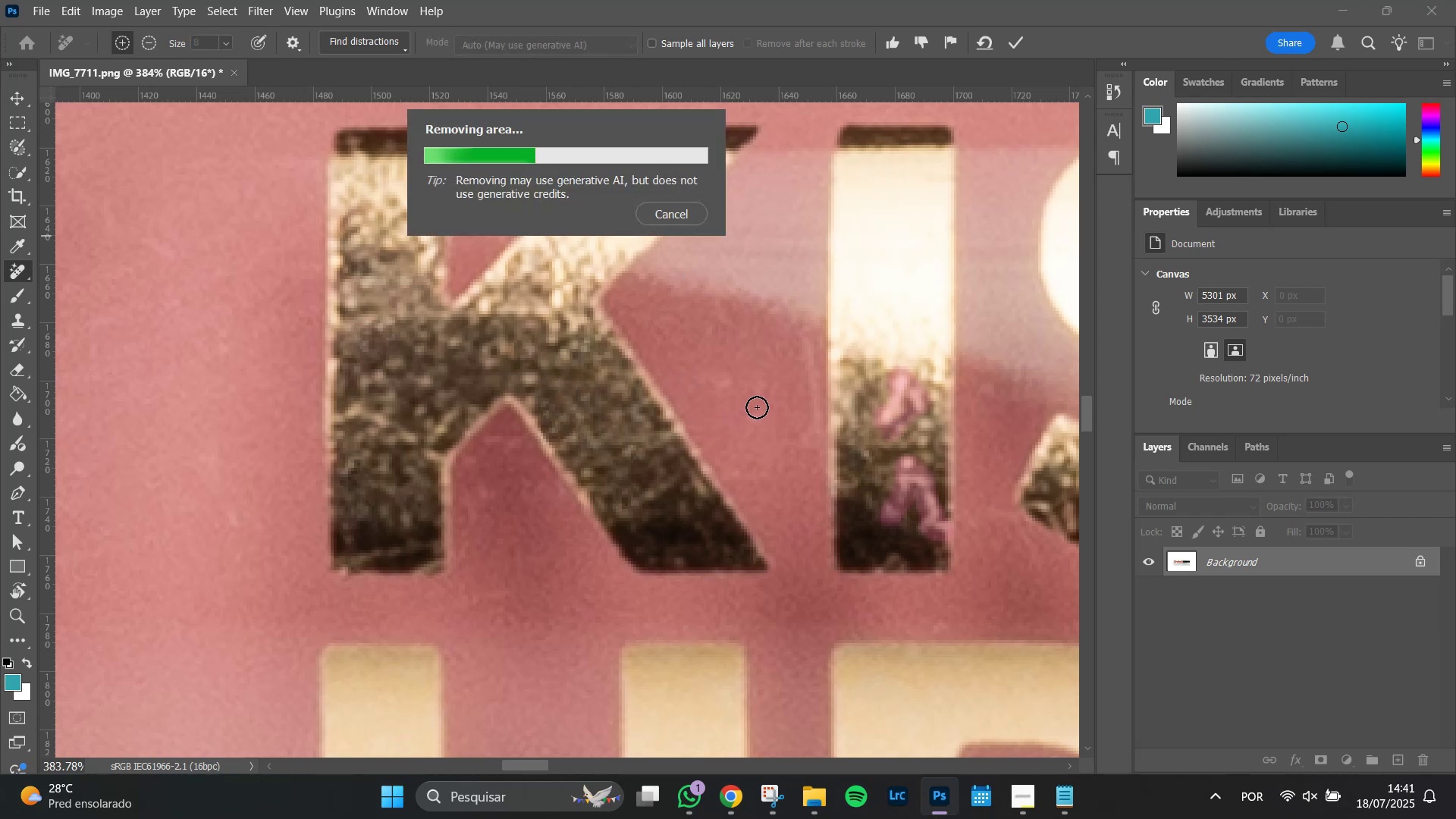 
left_click([753, 422])
 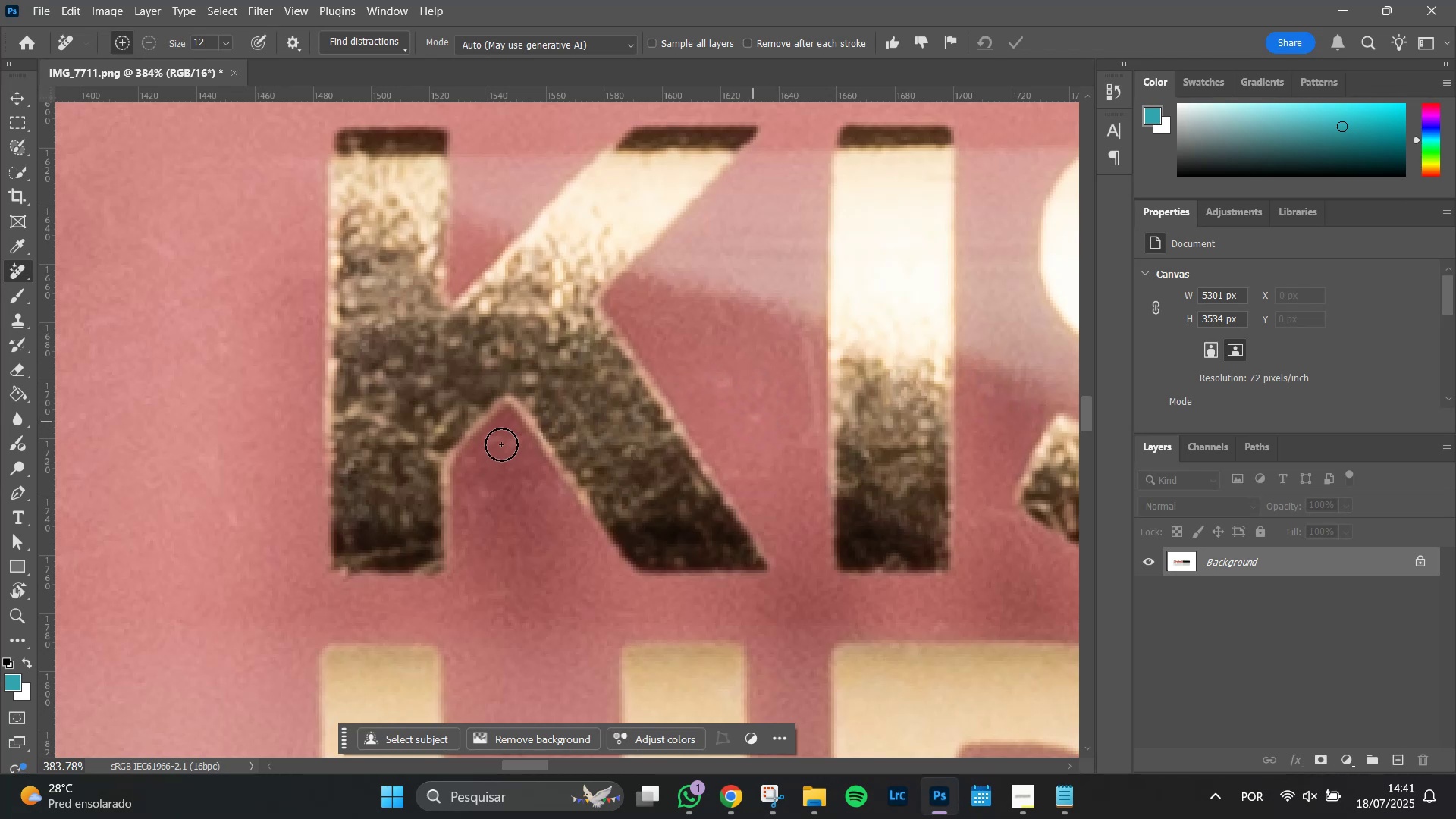 
wait(8.49)
 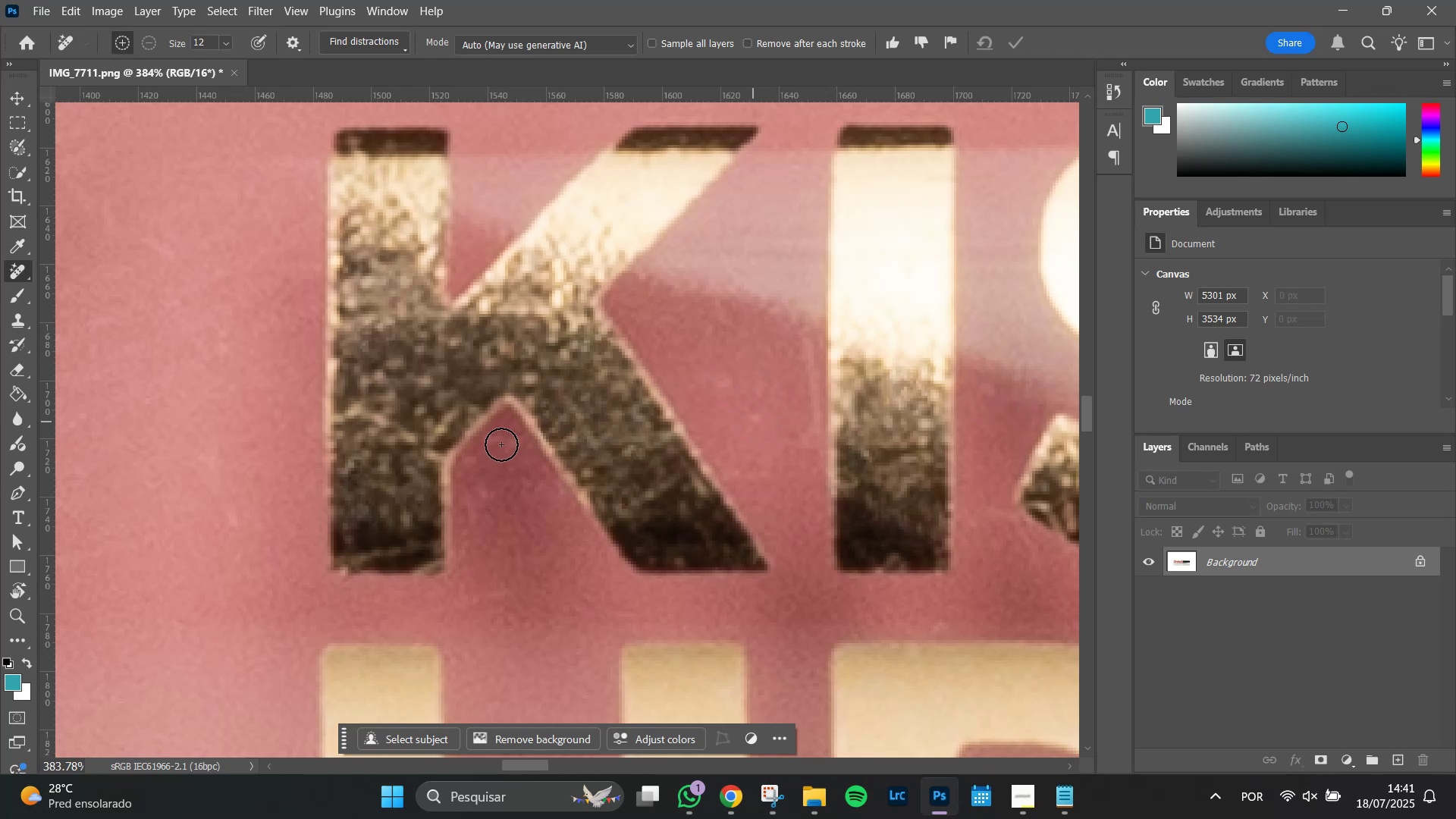 
key(Enter)
 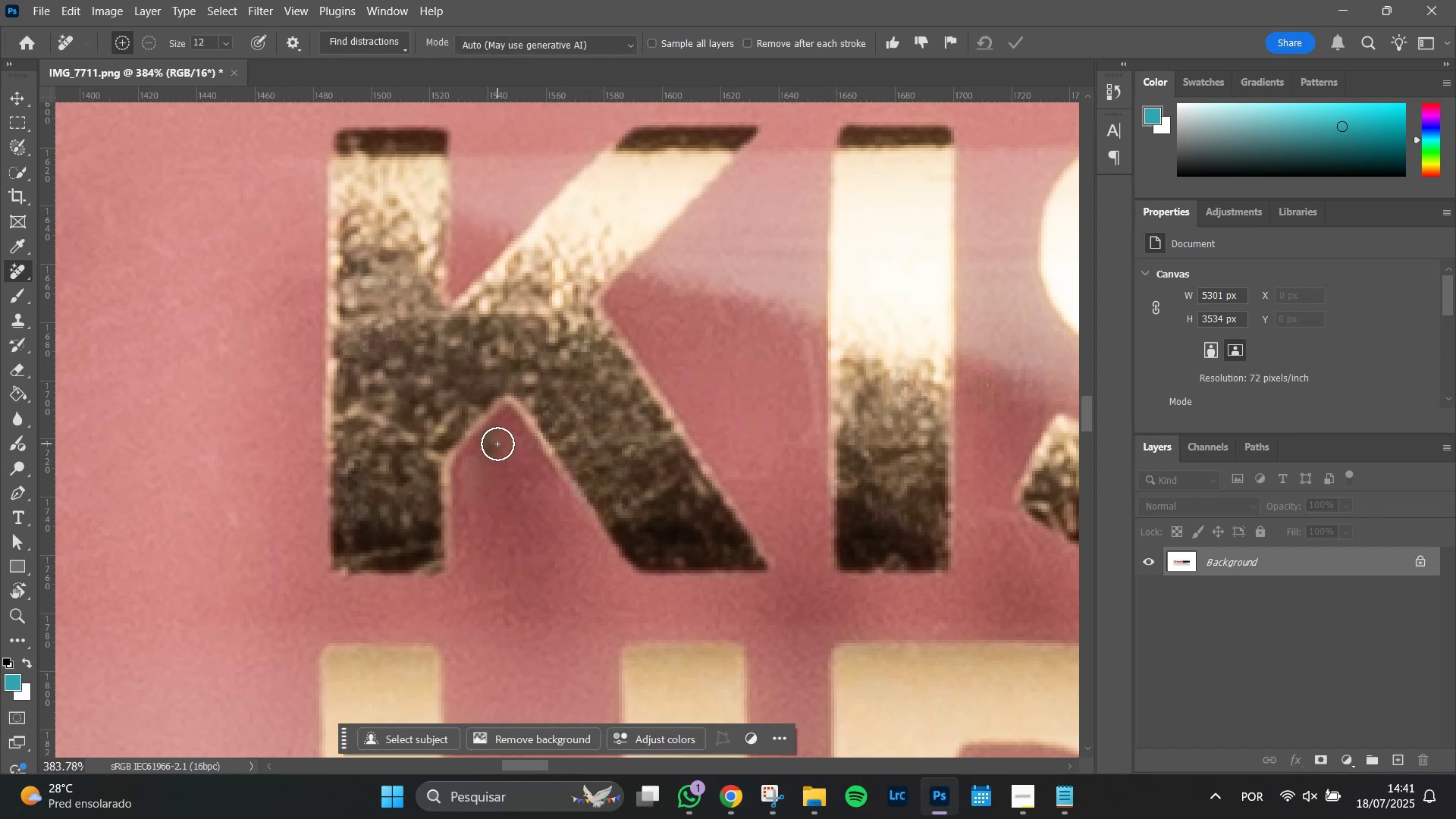 
wait(10.29)
 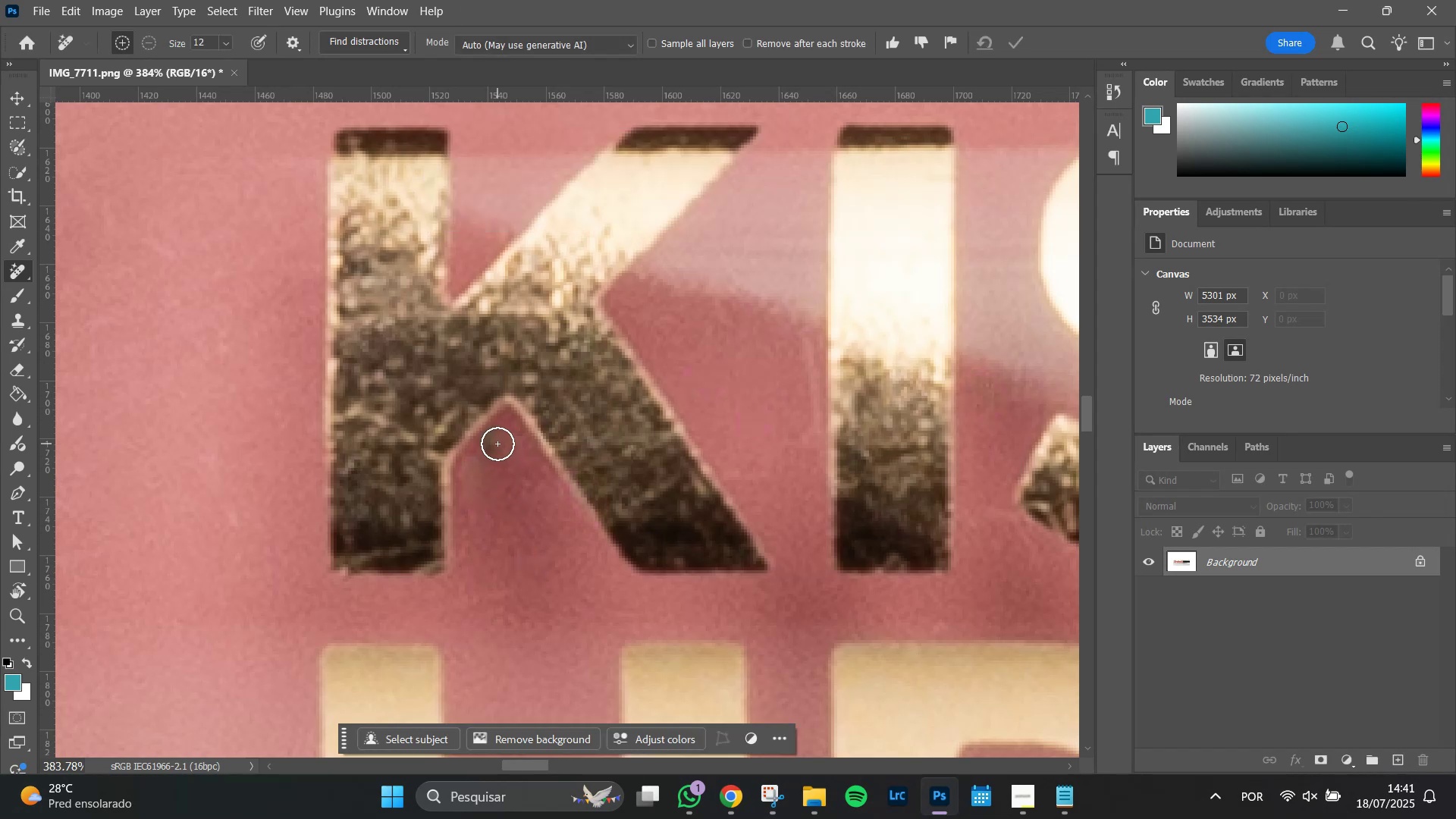 
key(Enter)
 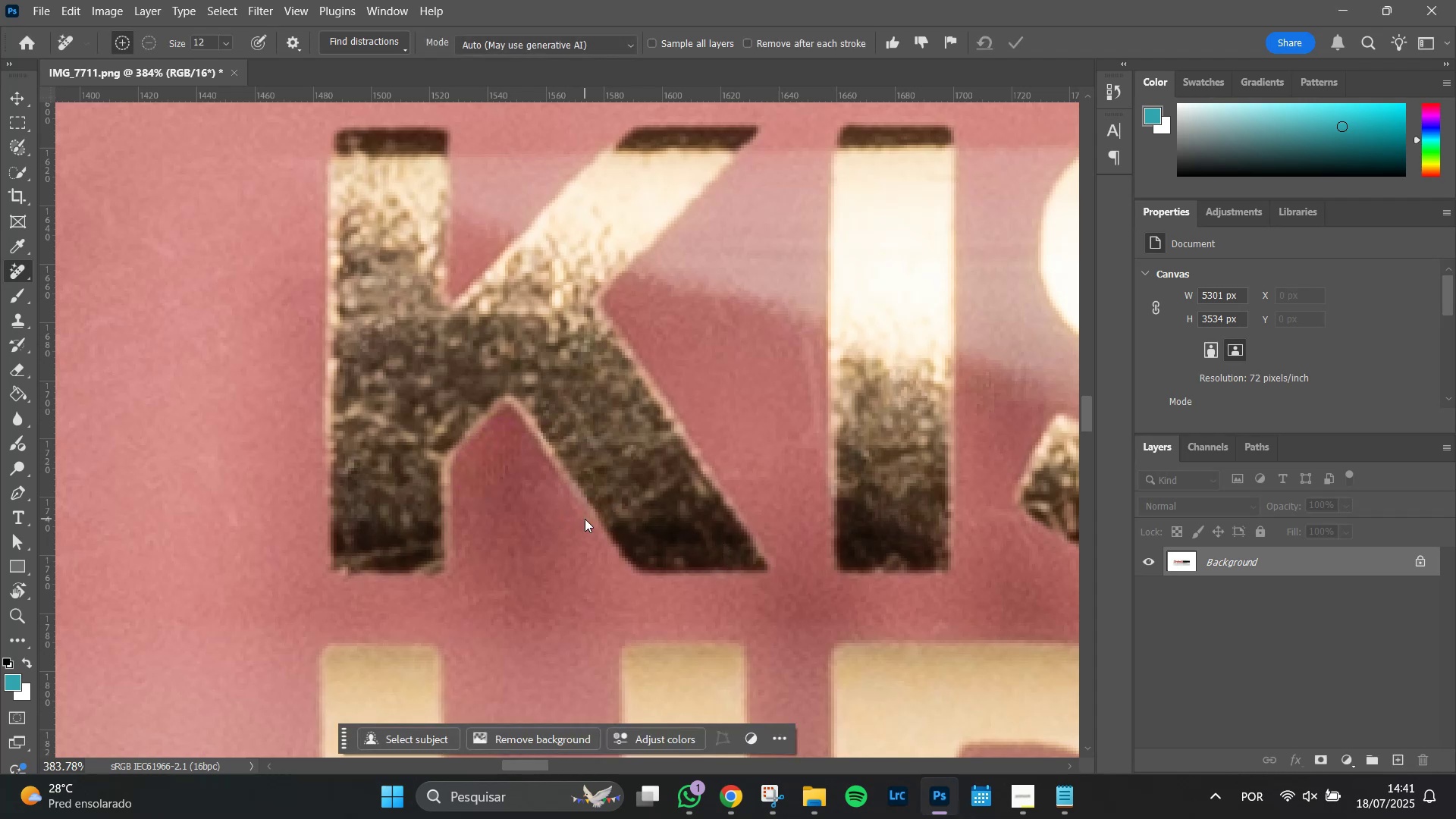 
hold_key(key=Space, duration=1.51)
 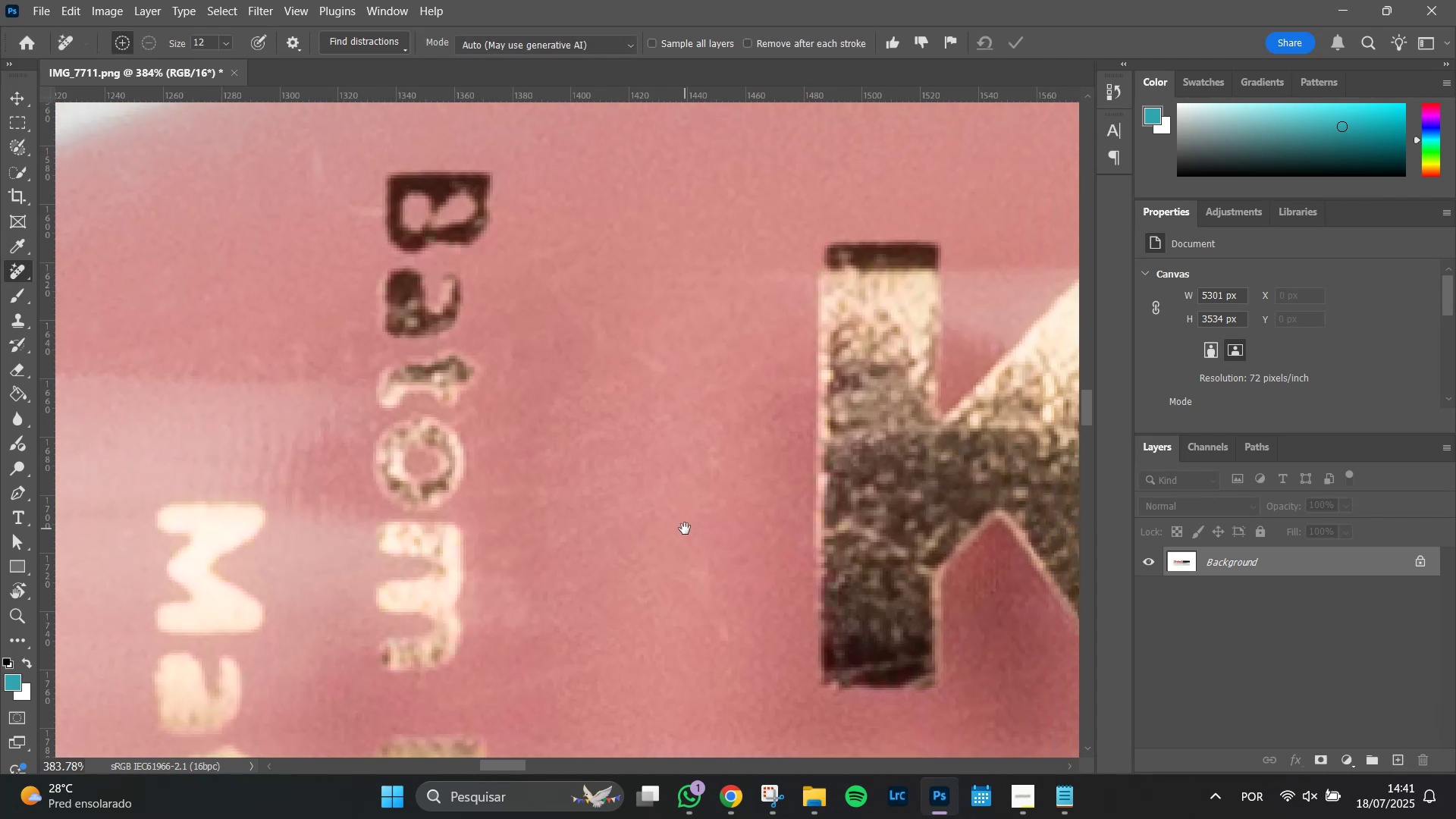 
hold_key(key=Space, duration=1.51)
 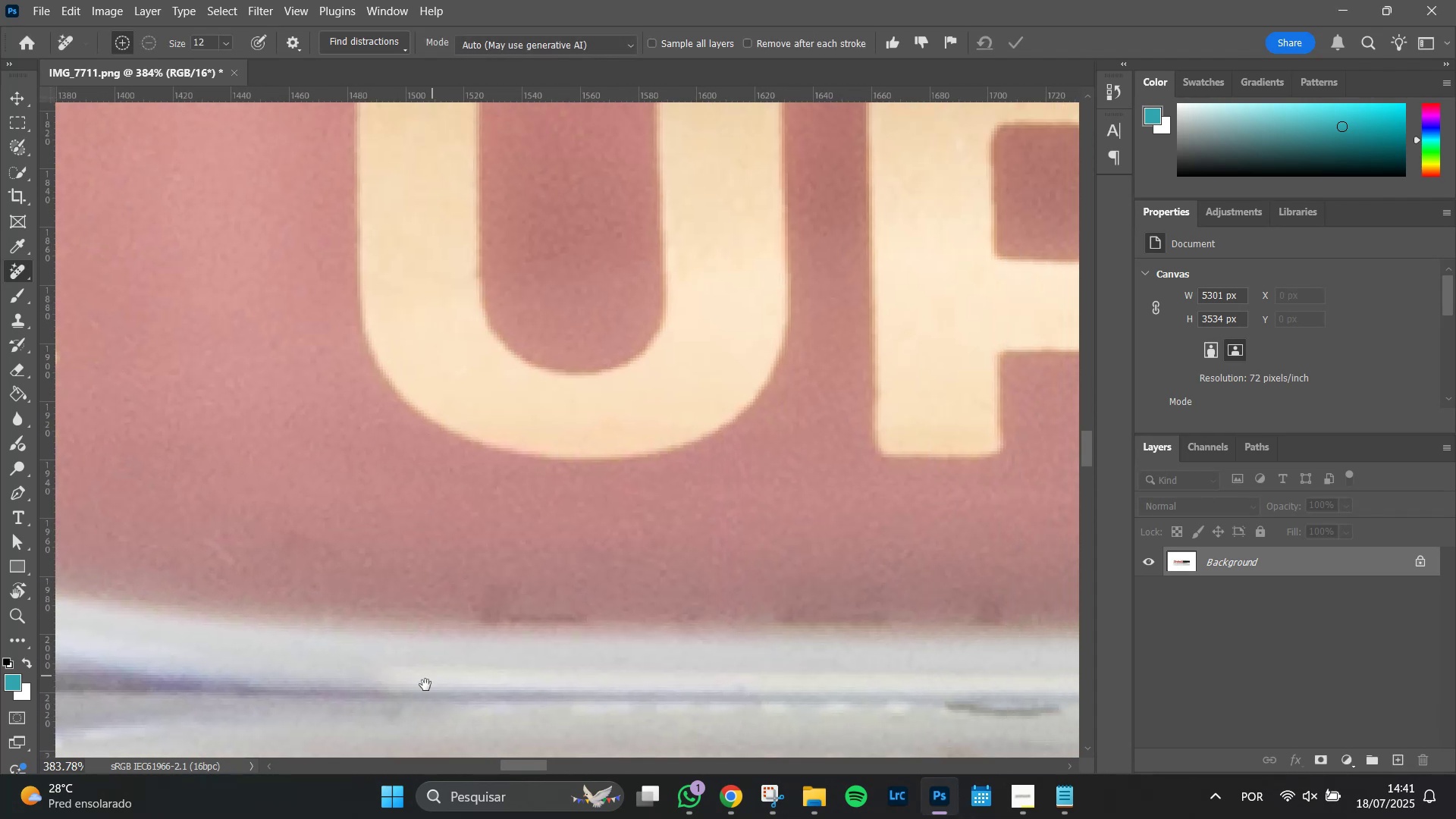 
hold_key(key=Space, duration=1.51)
 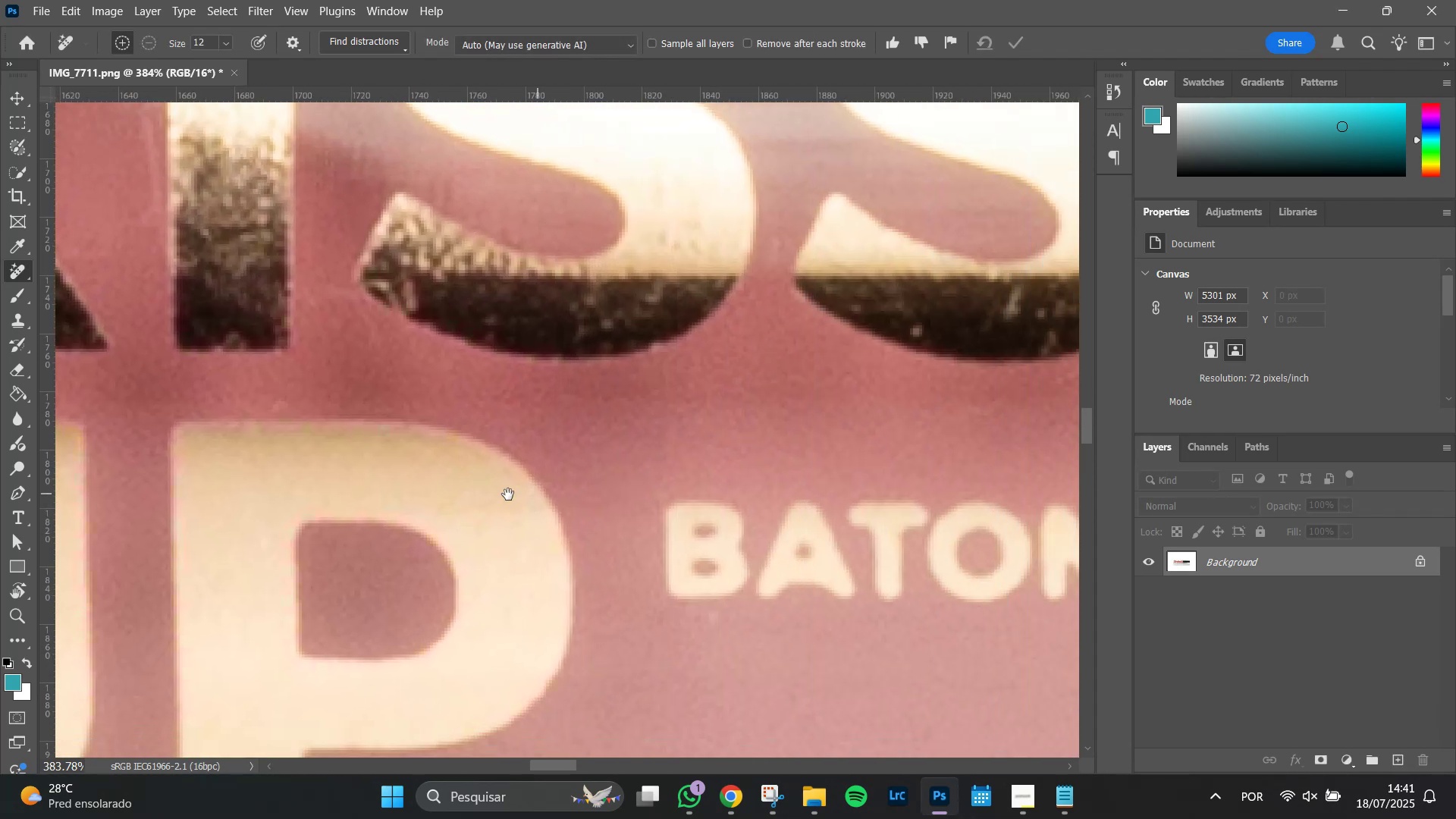 
hold_key(key=Space, duration=1.51)
 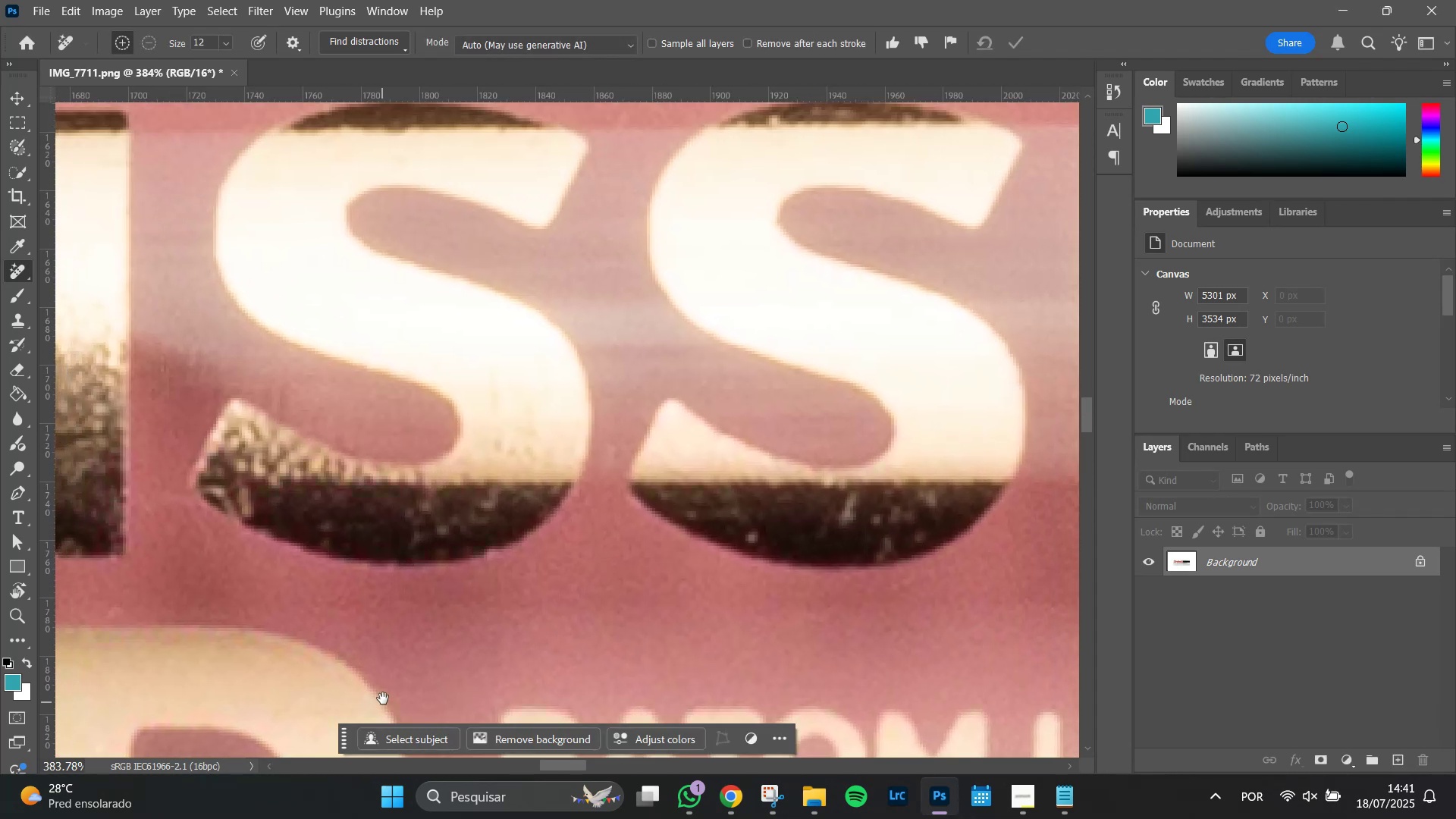 
hold_key(key=Space, duration=0.79)
 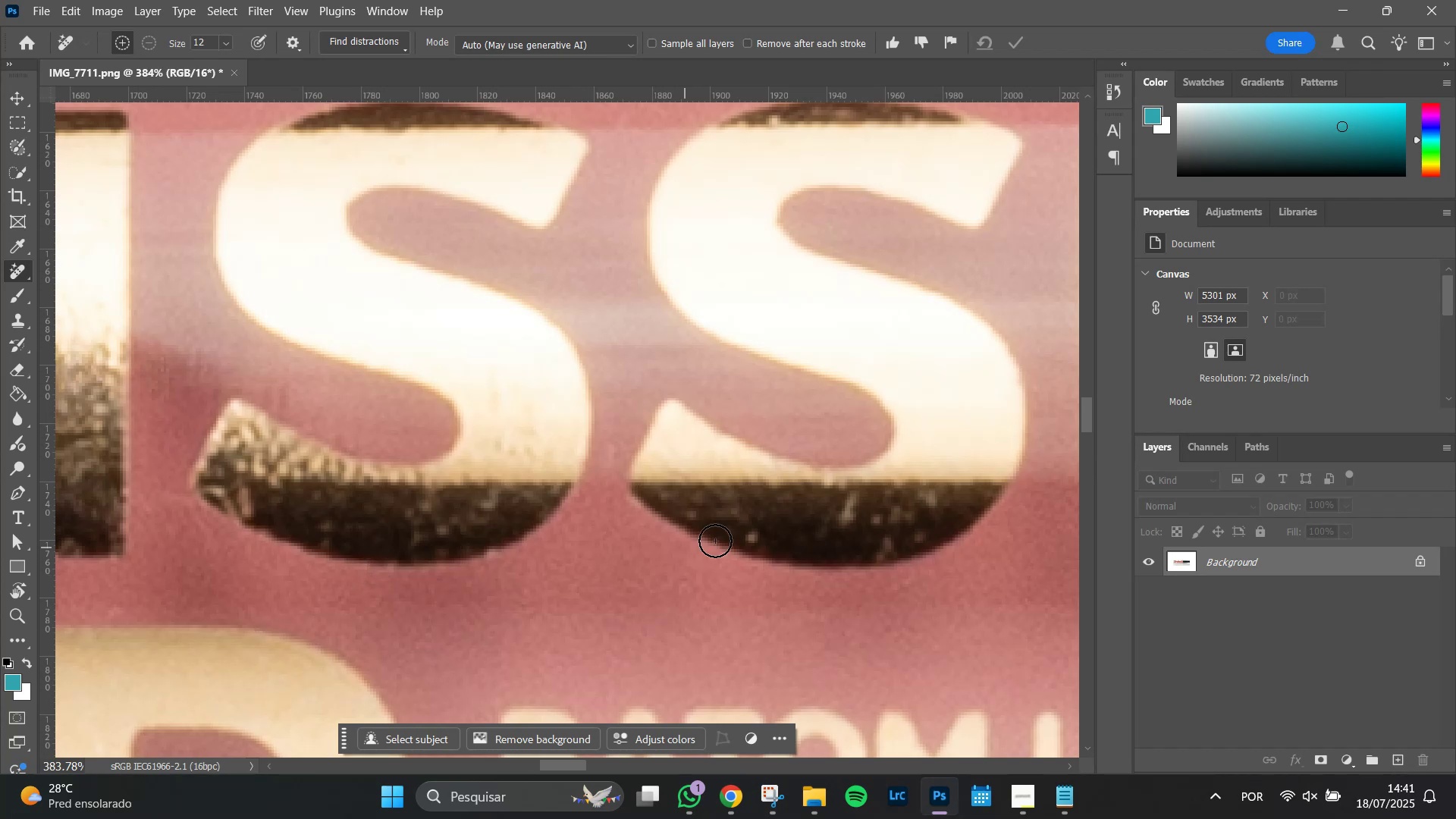 
hold_key(key=AltLeft, duration=0.82)
 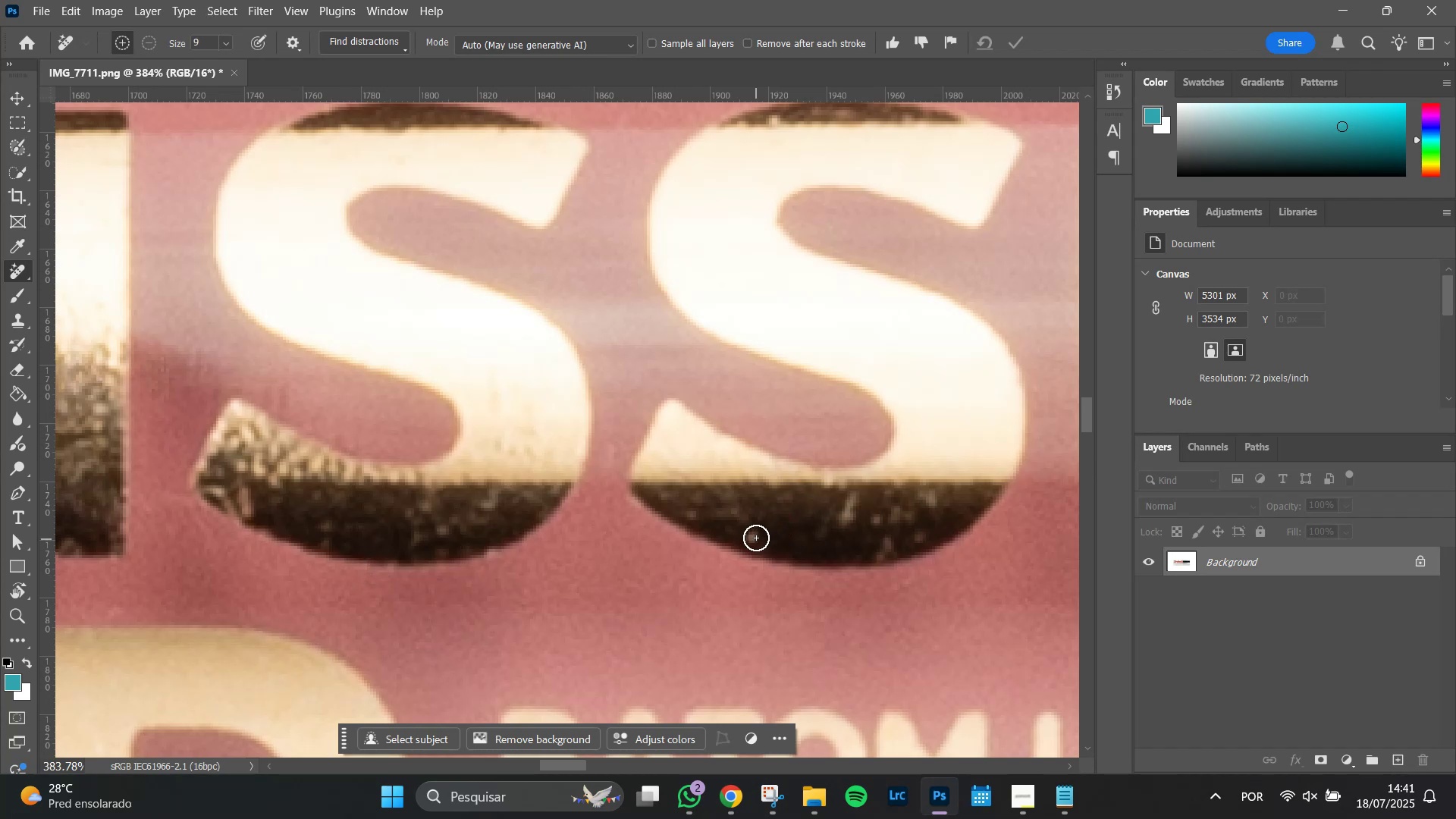 
left_click([755, 535])
 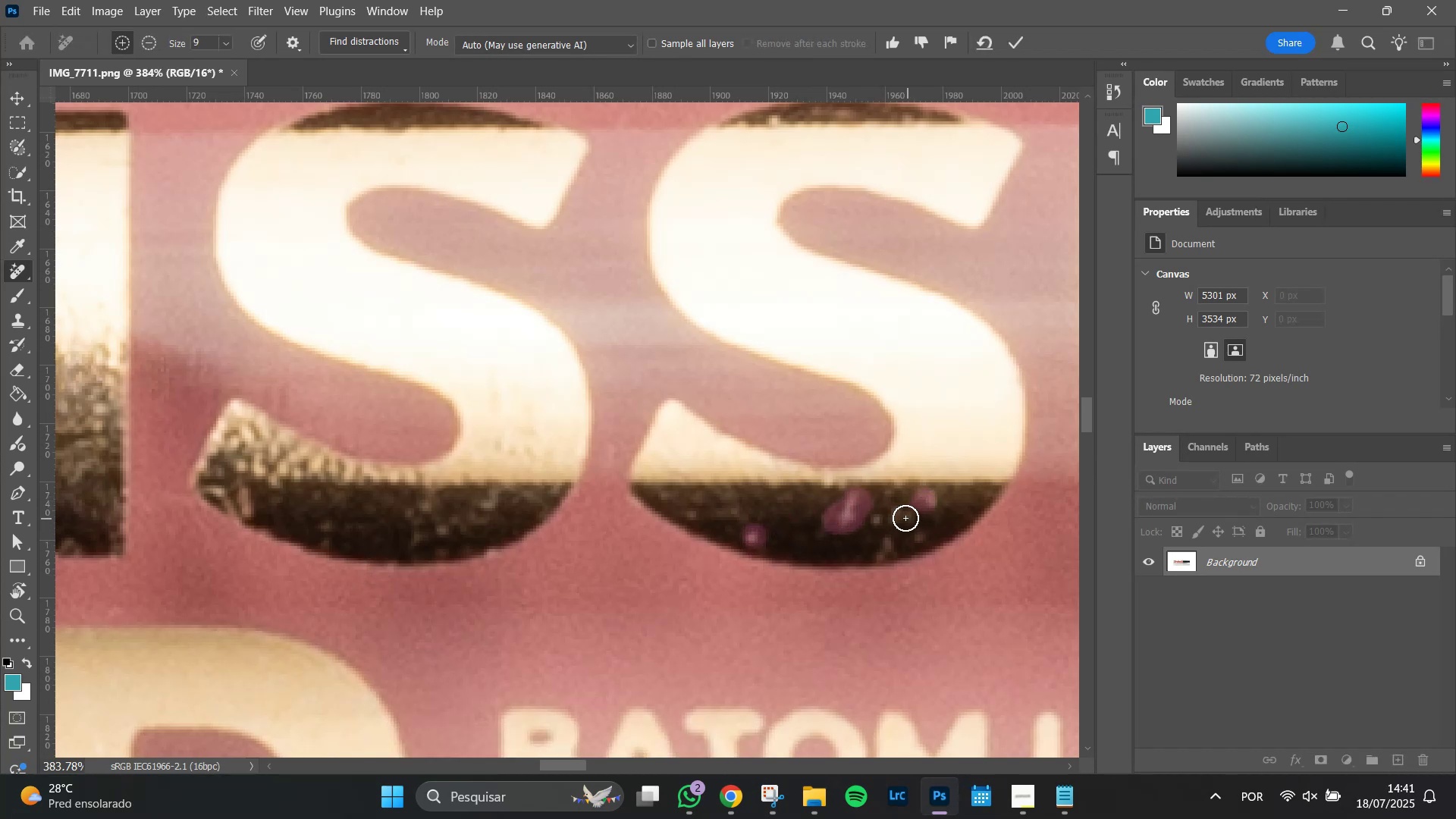 
left_click([882, 522])
 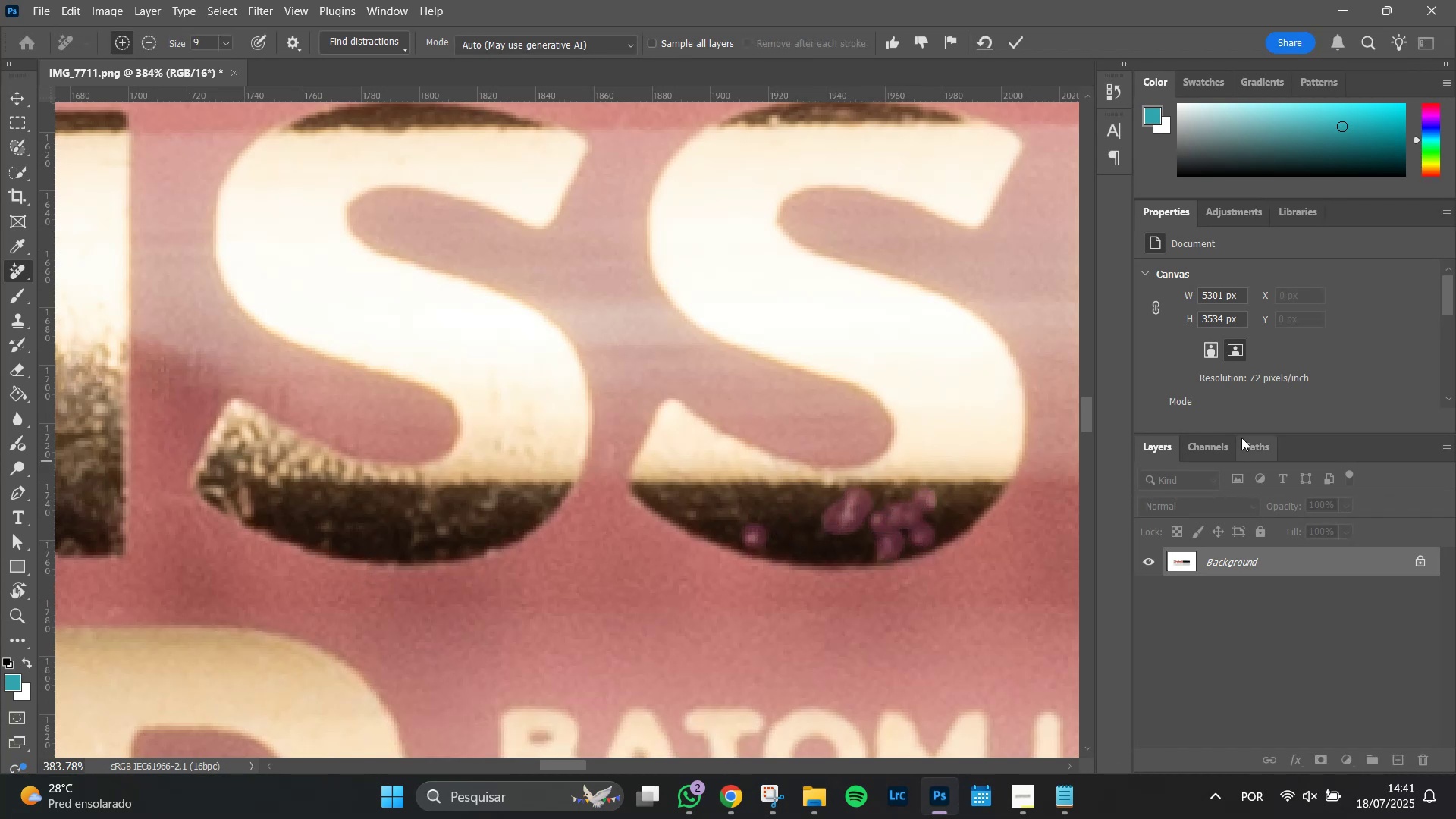 
key(Enter)
 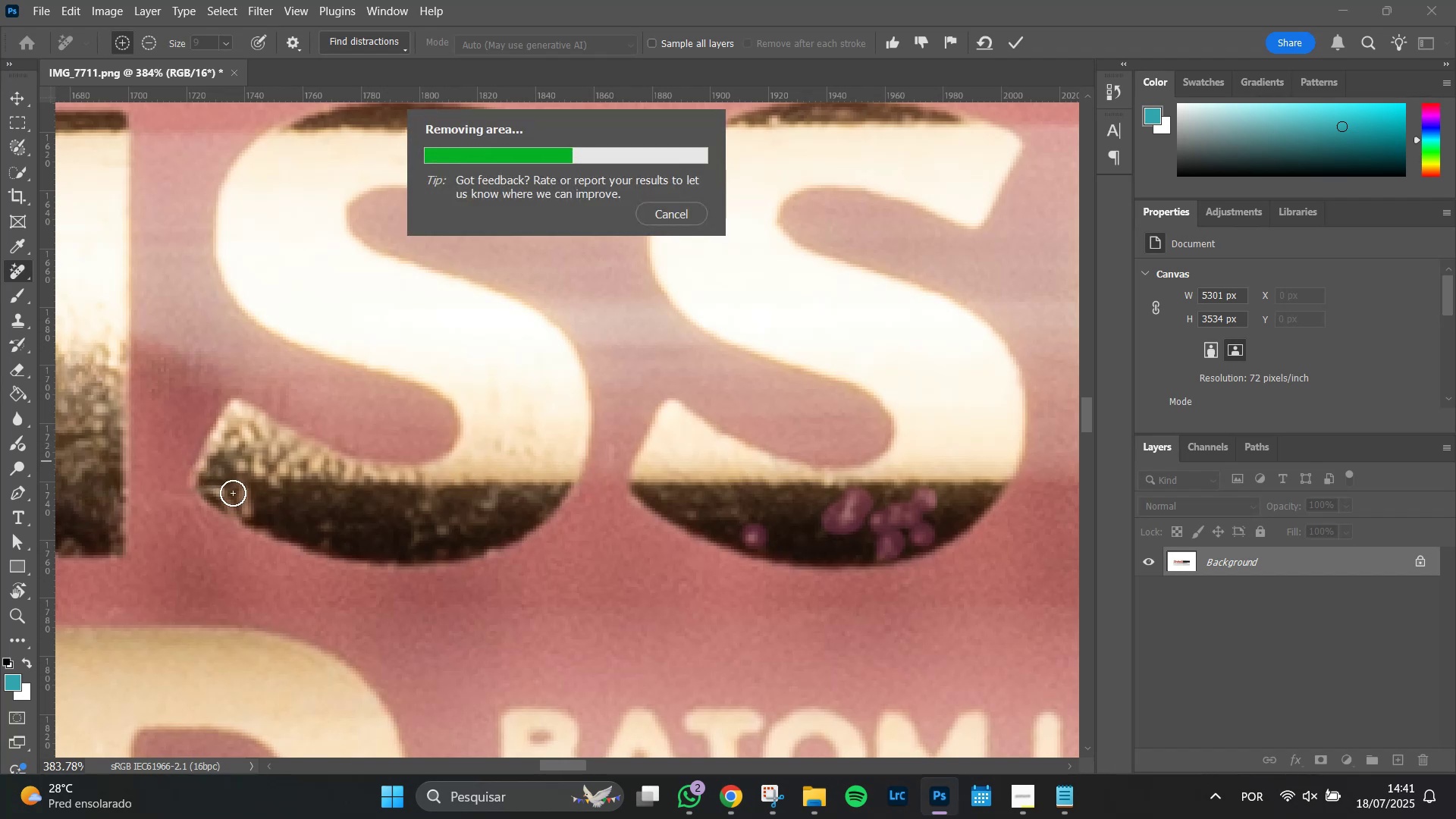 
wait(8.03)
 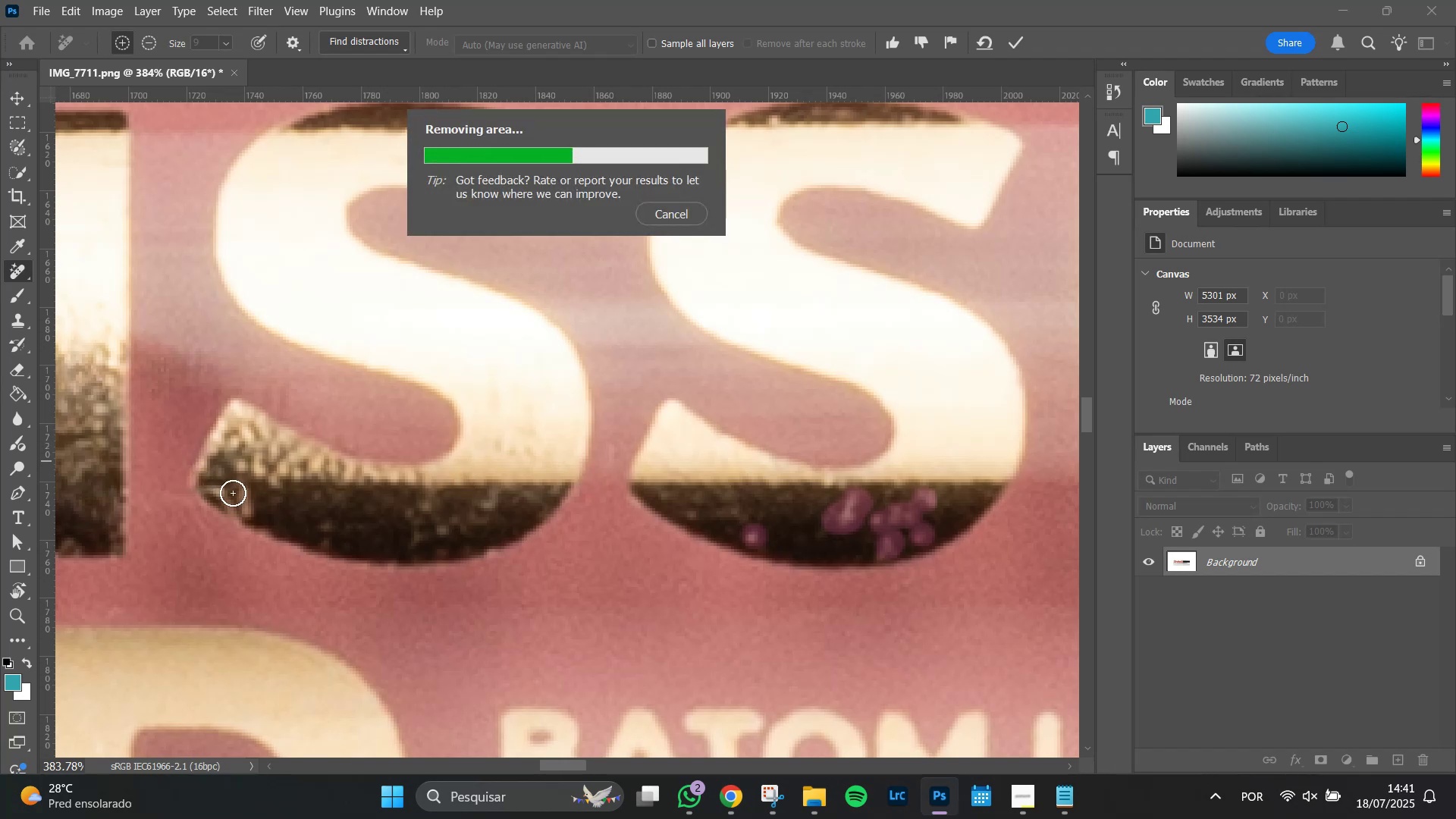 
key(Enter)
 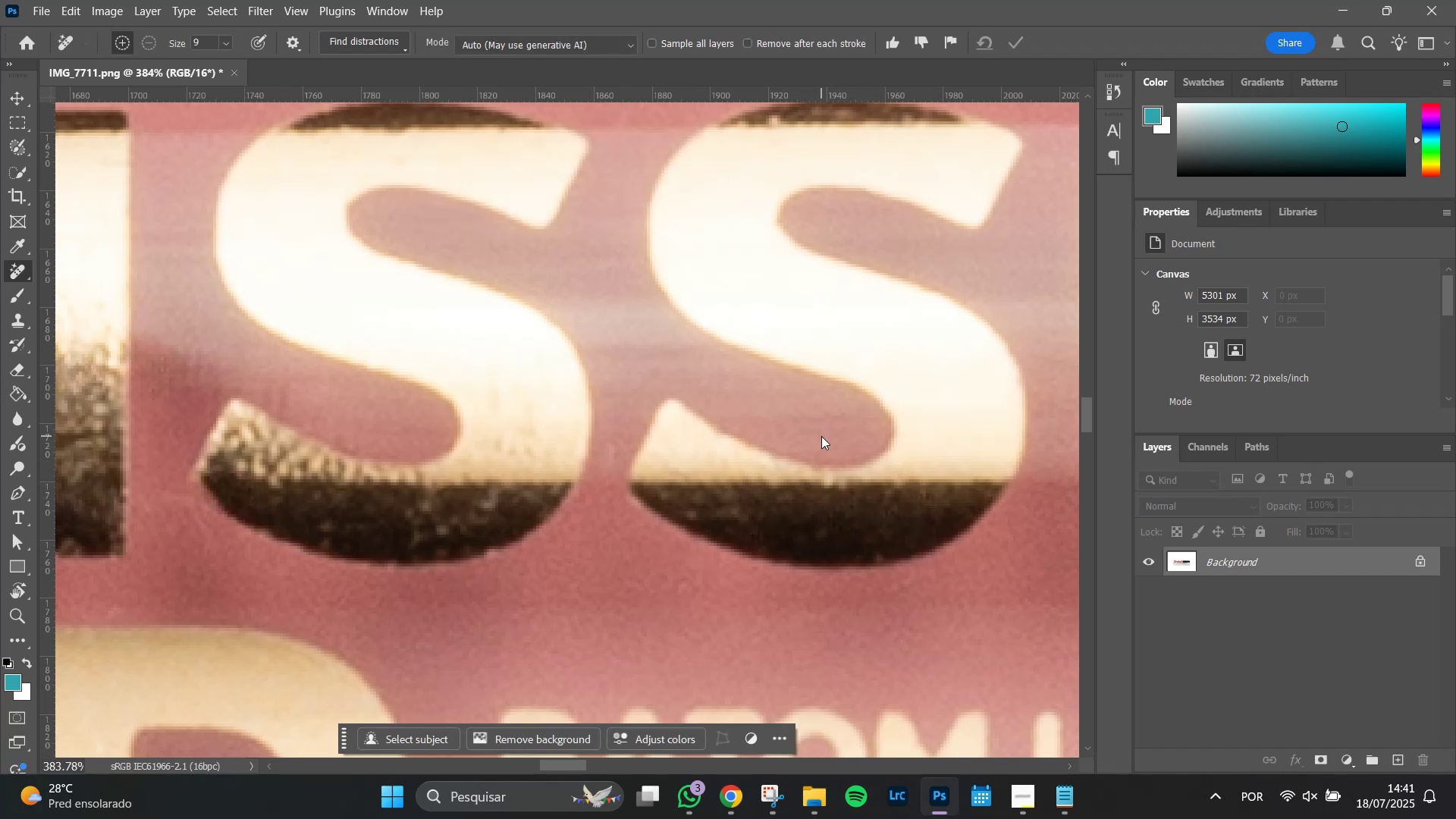 
hold_key(key=Space, duration=1.51)
 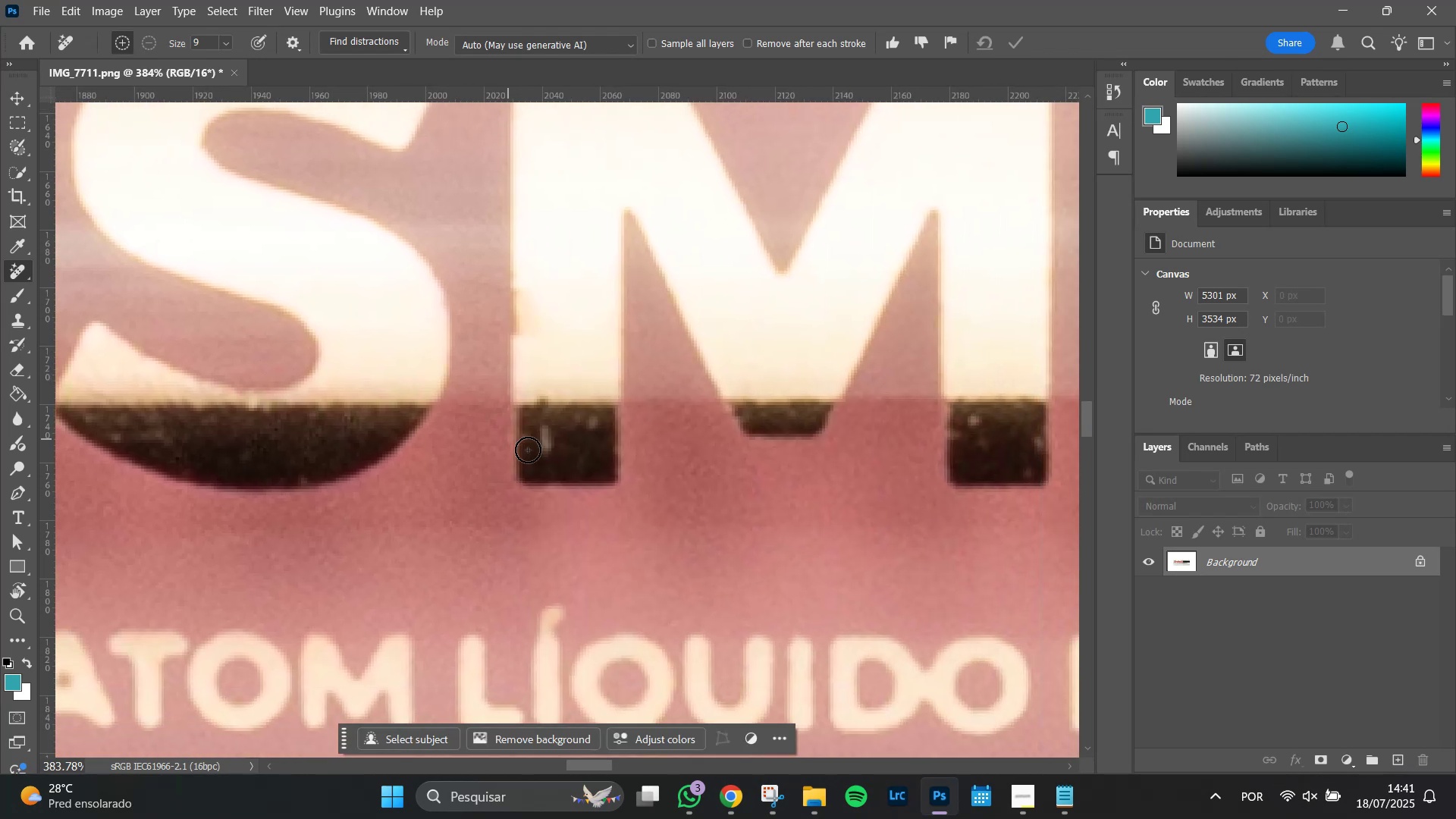 
hold_key(key=Space, duration=0.39)
 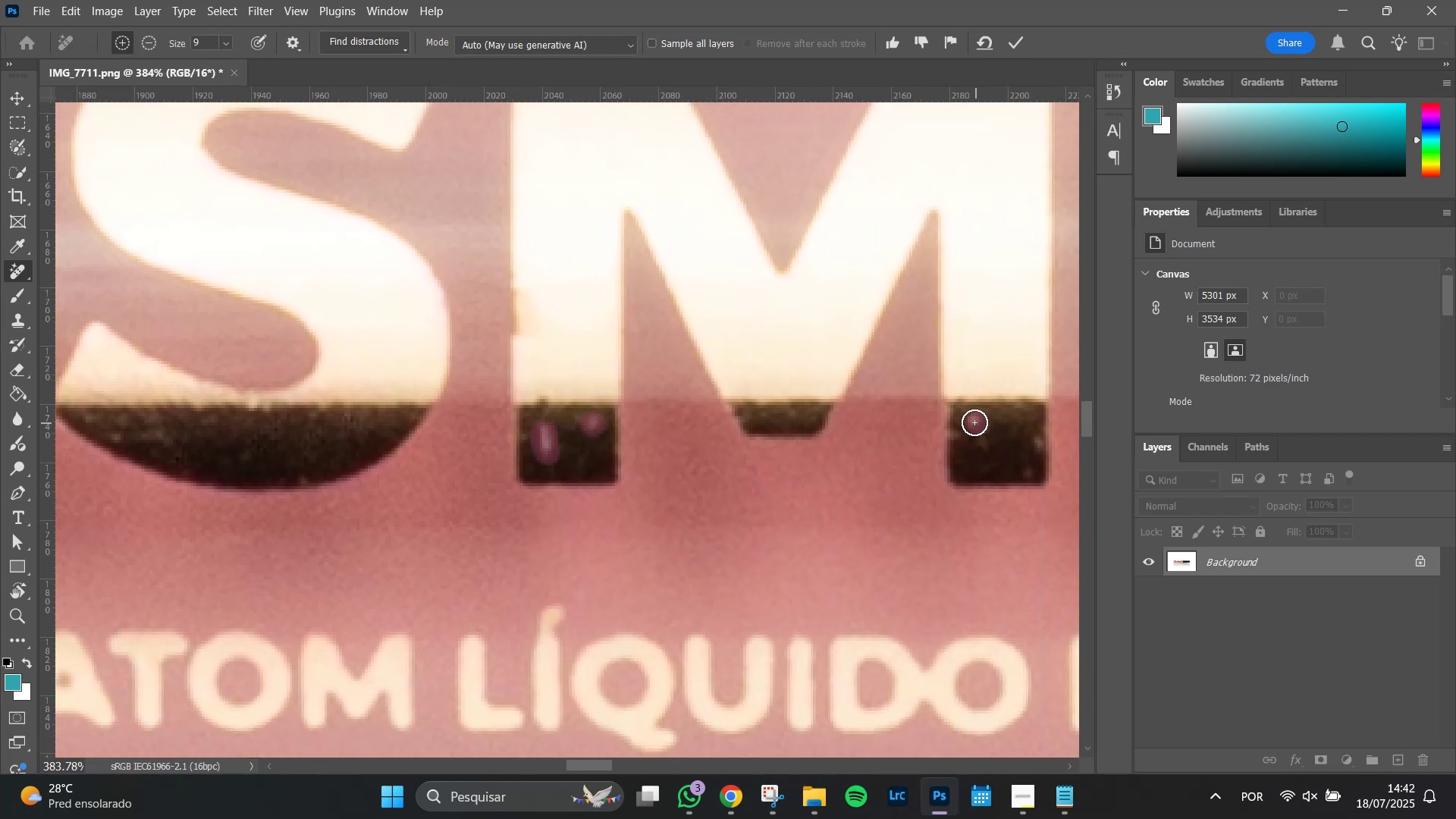 
left_click([959, 435])
 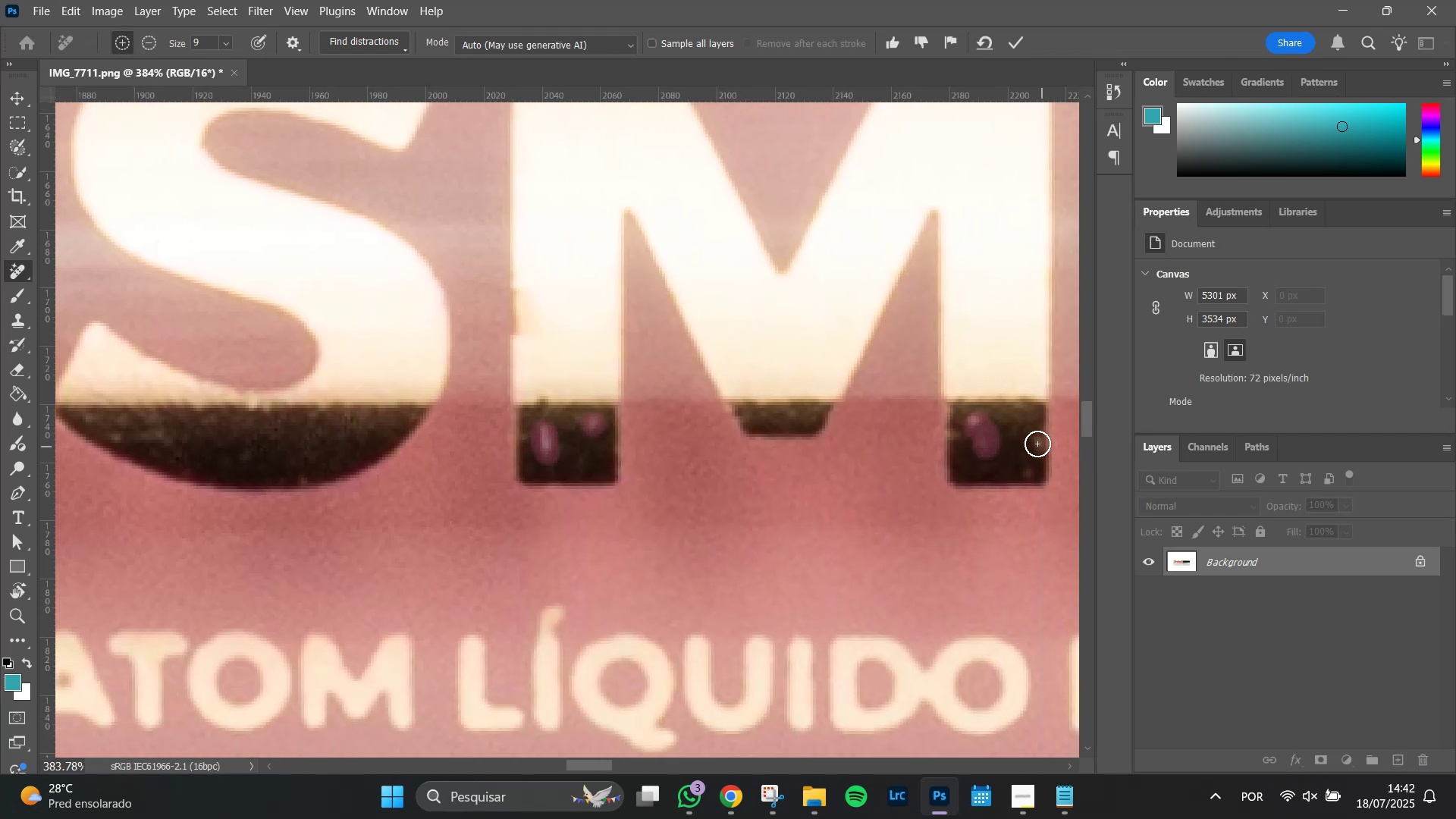 
left_click([1037, 444])
 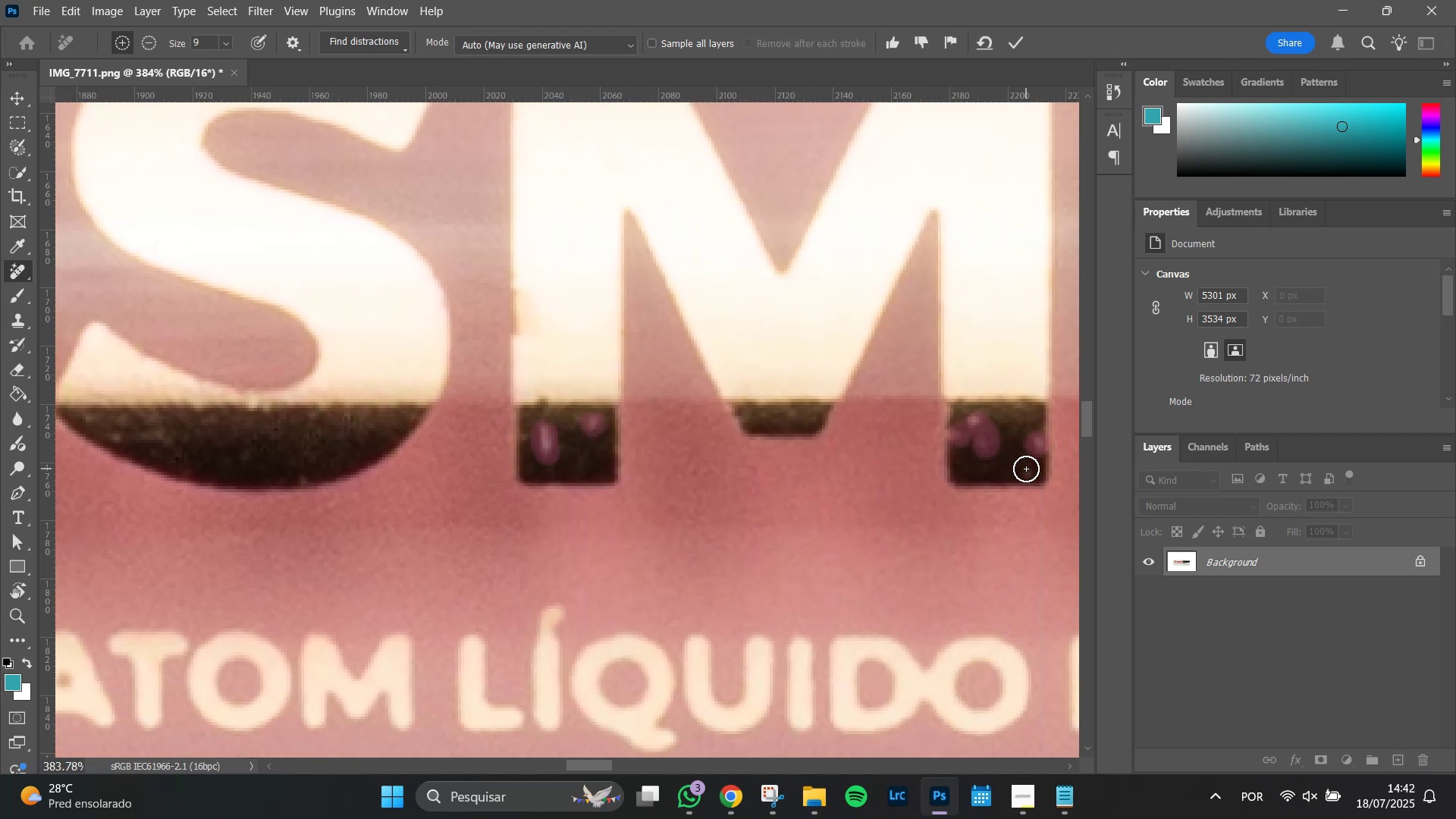 
left_click([1031, 472])
 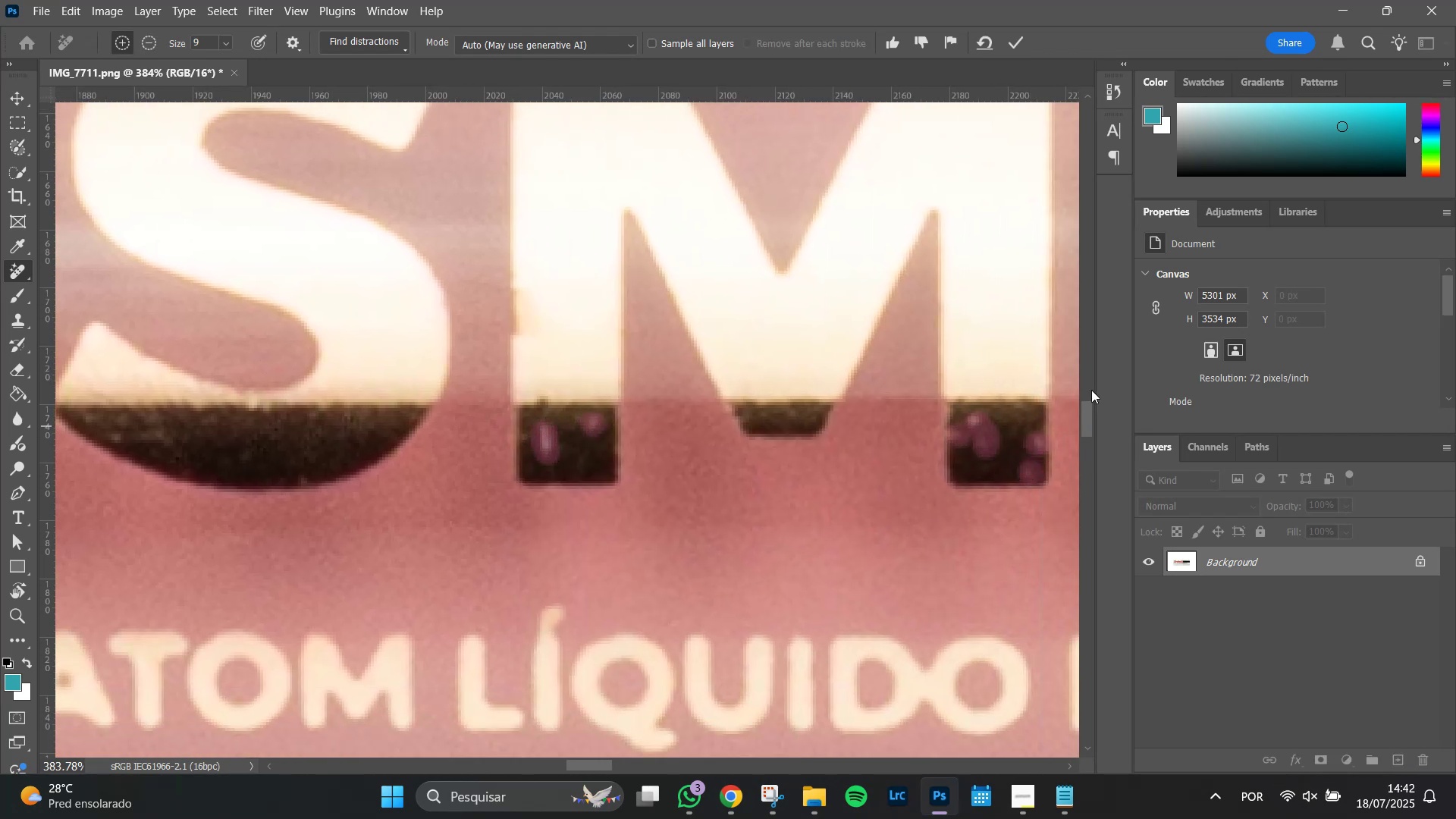 
hold_key(key=Space, duration=1.05)
 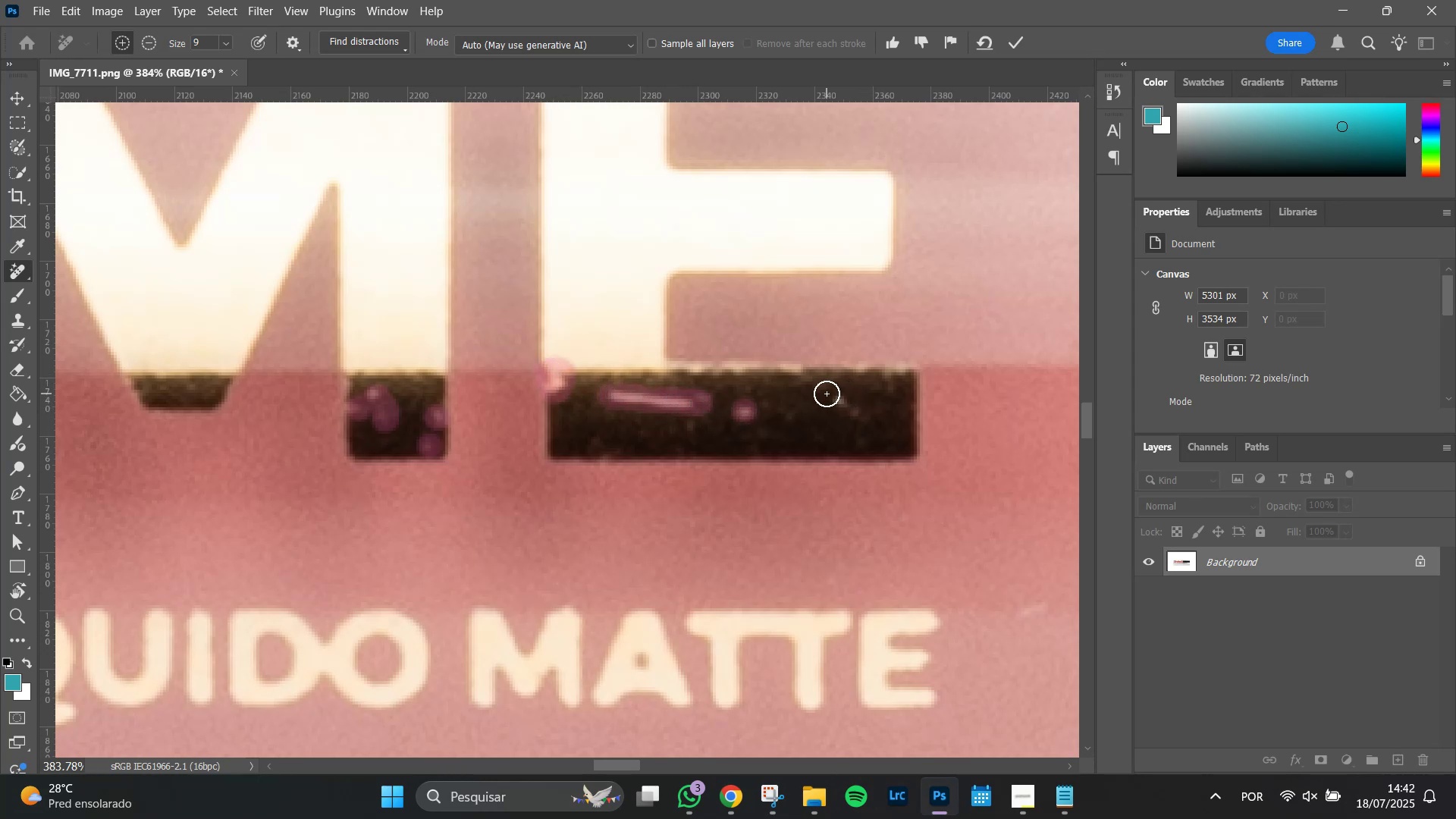 
wait(7.16)
 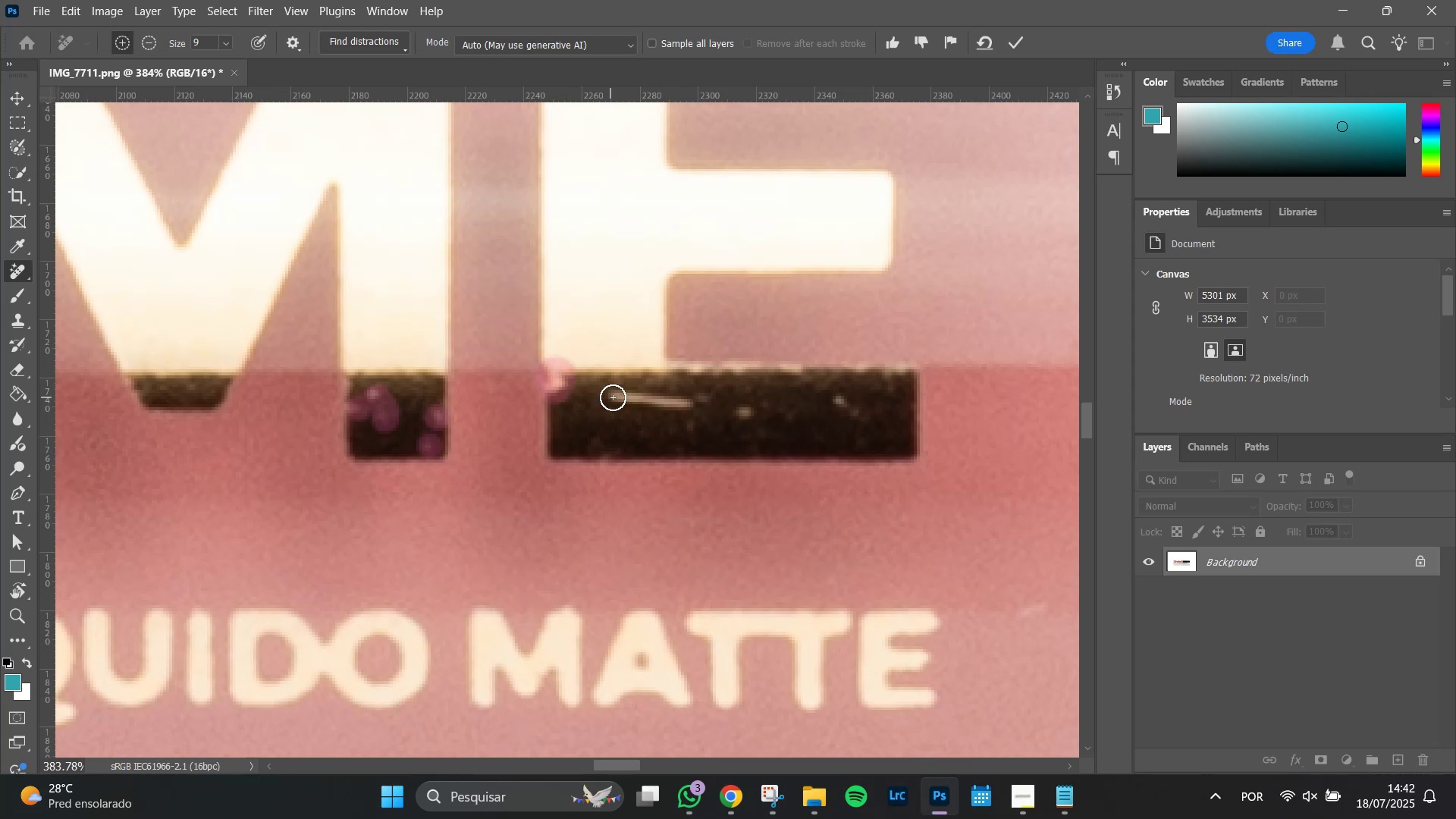 
key(Enter)
 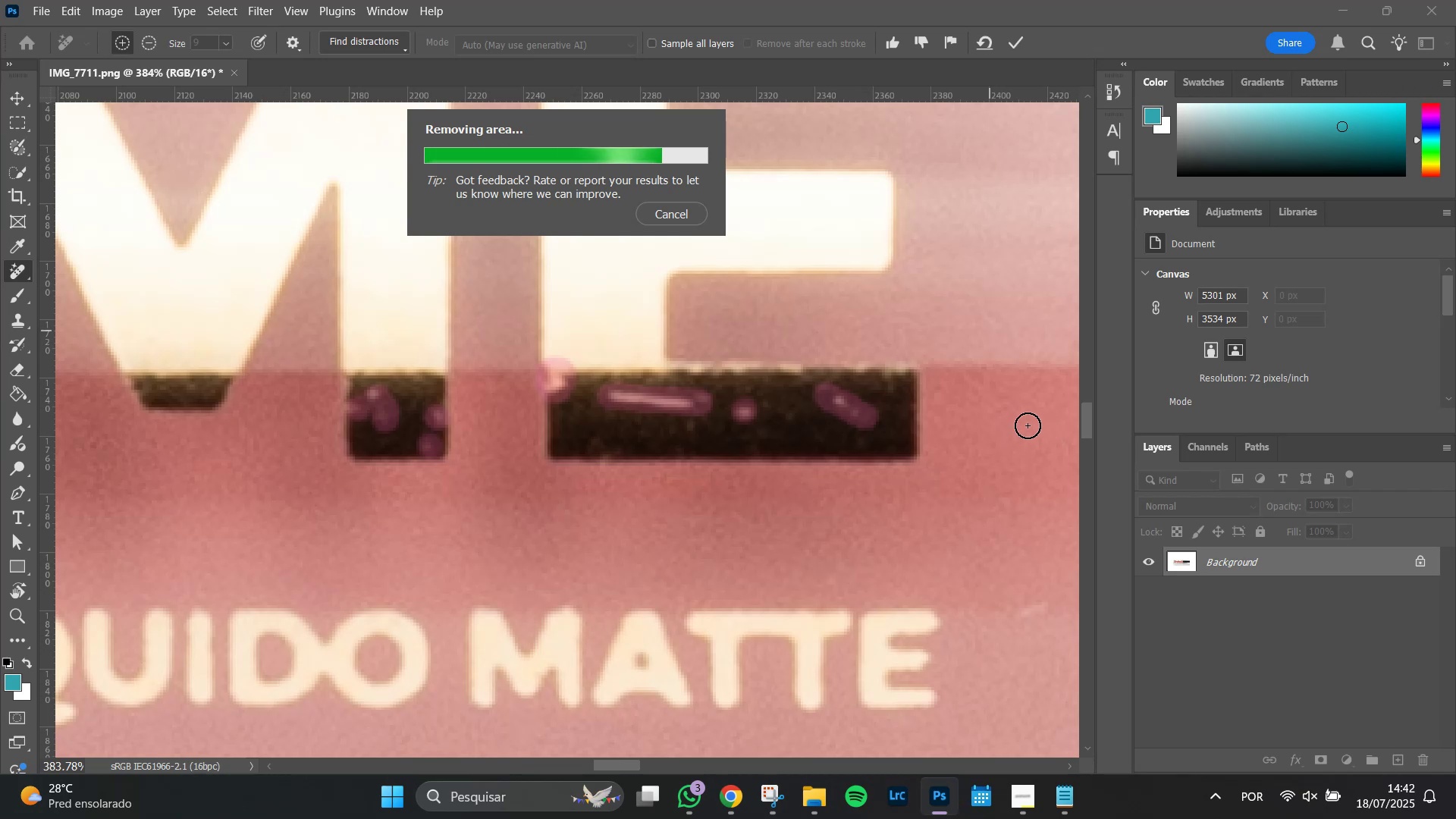 
wait(9.87)
 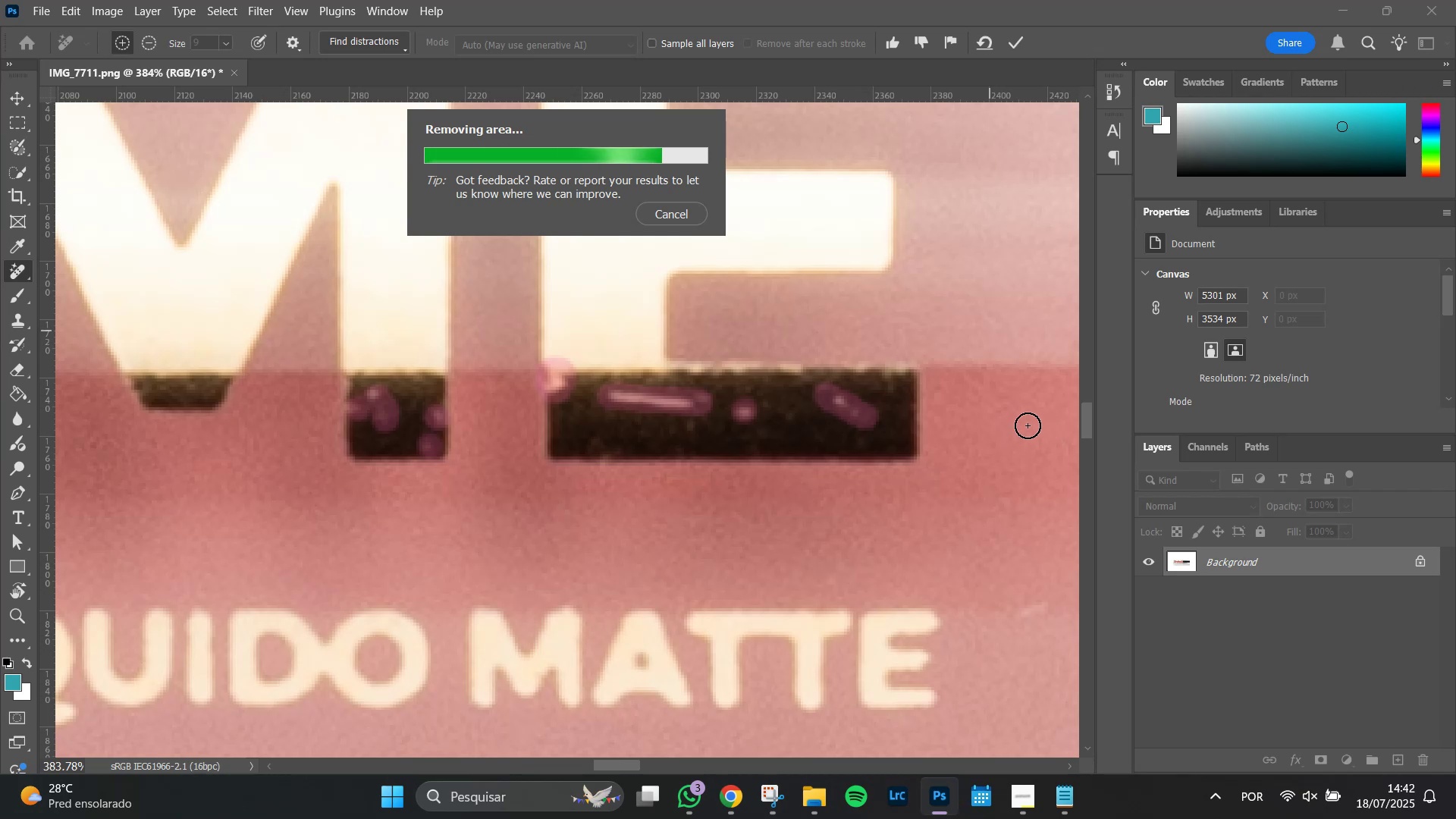 
key(C)
 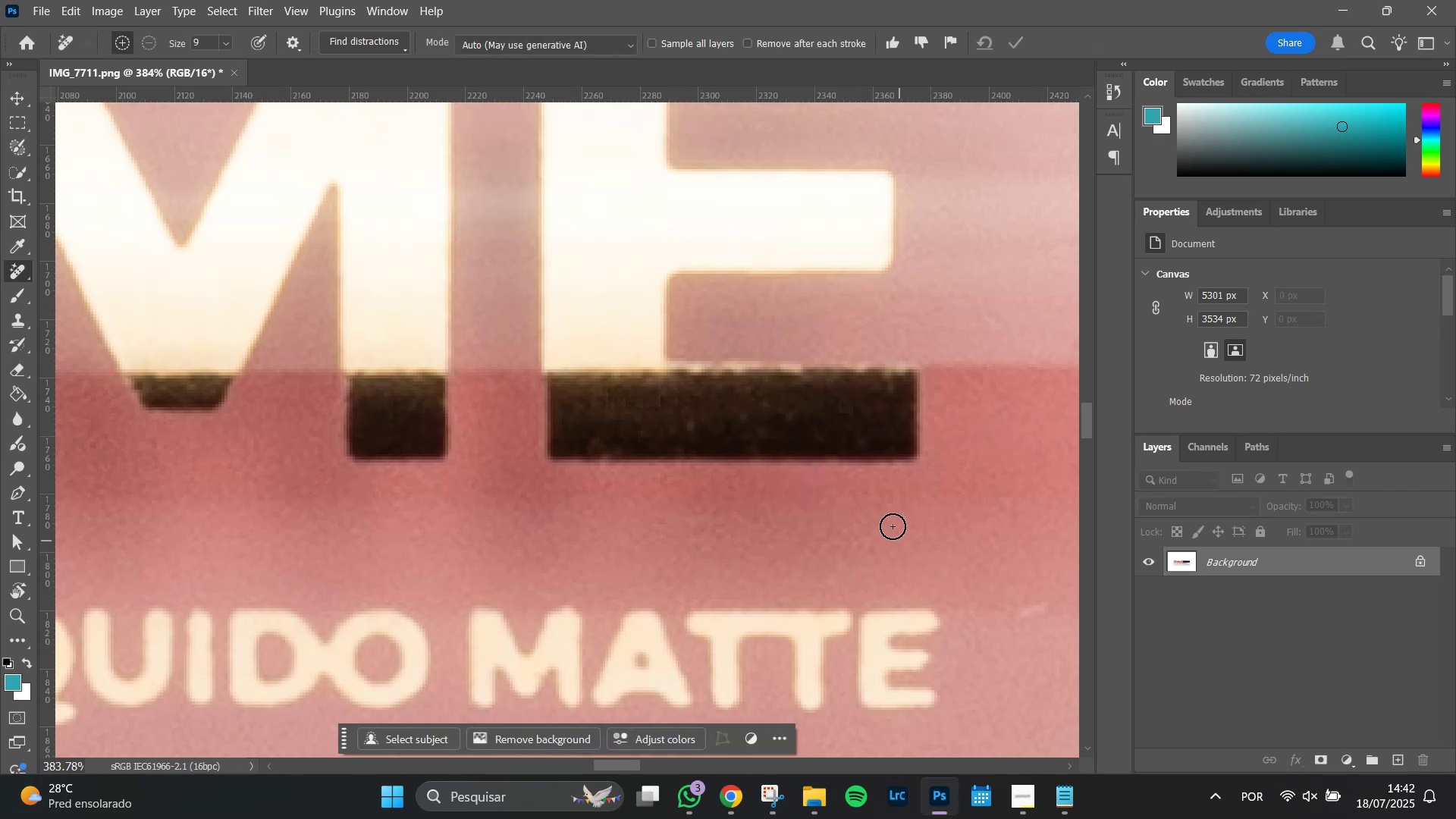 
hold_key(key=Space, duration=0.48)
 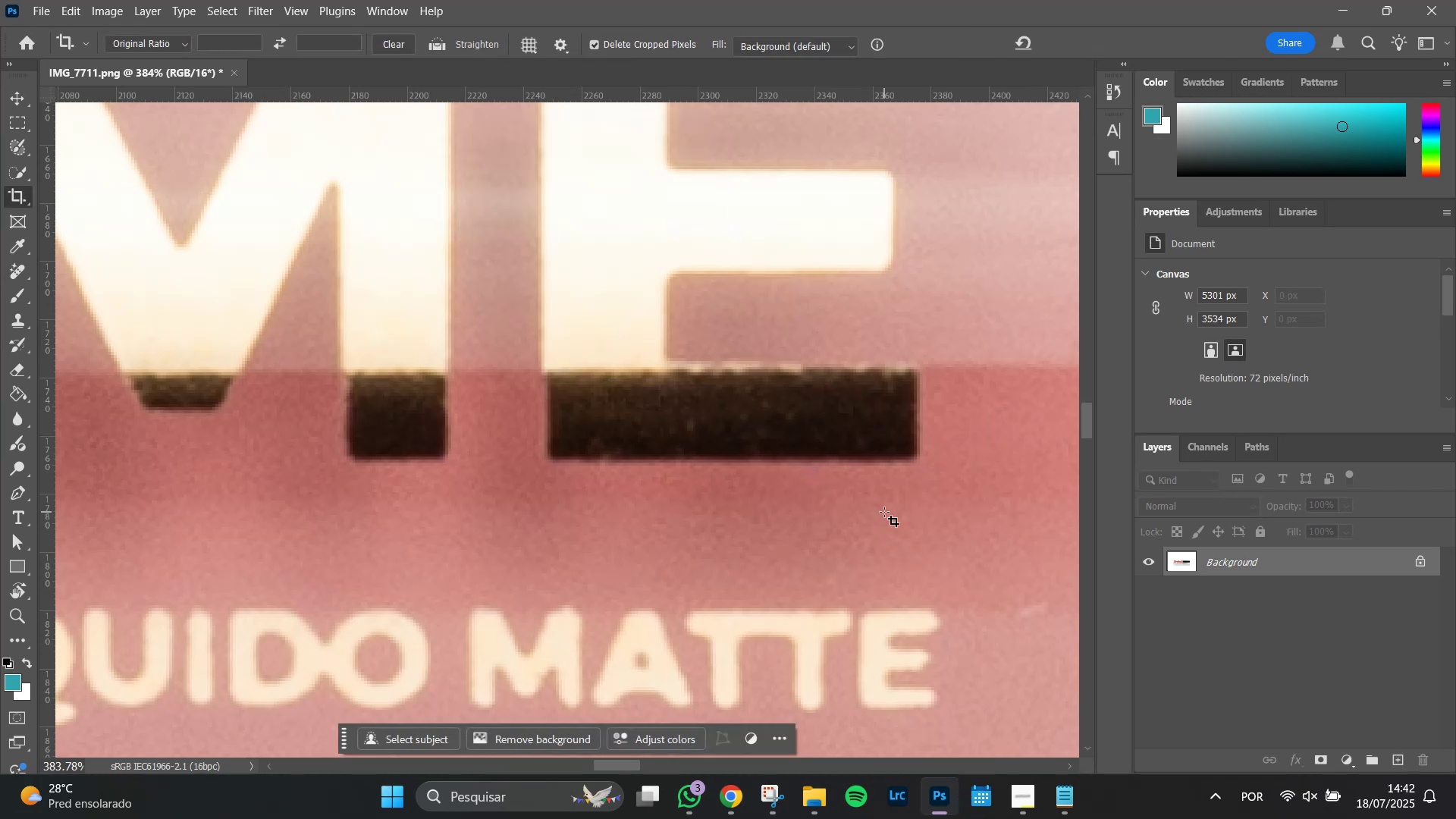 
hold_key(key=V, duration=0.41)
 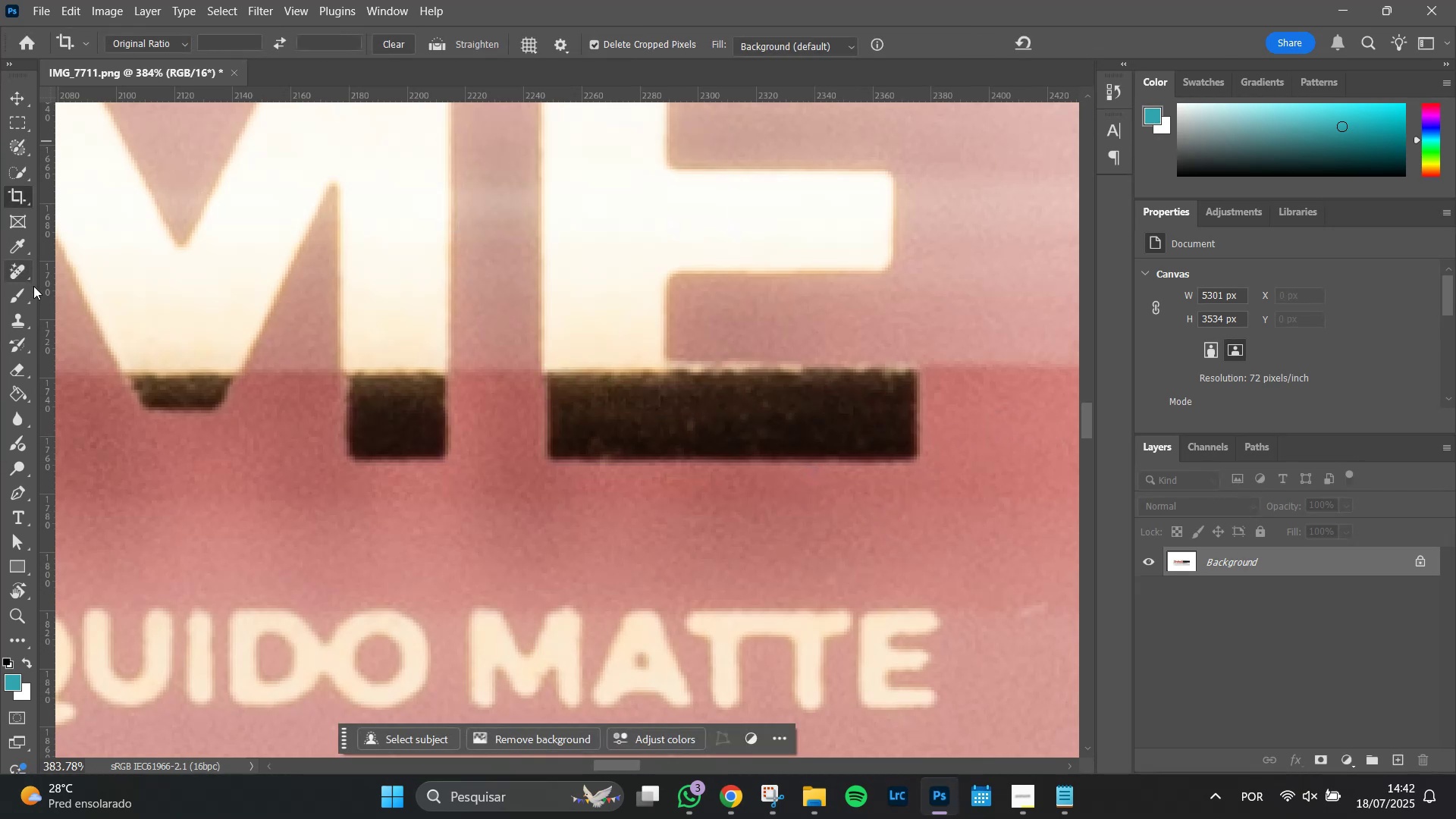 
left_click([14, 274])
 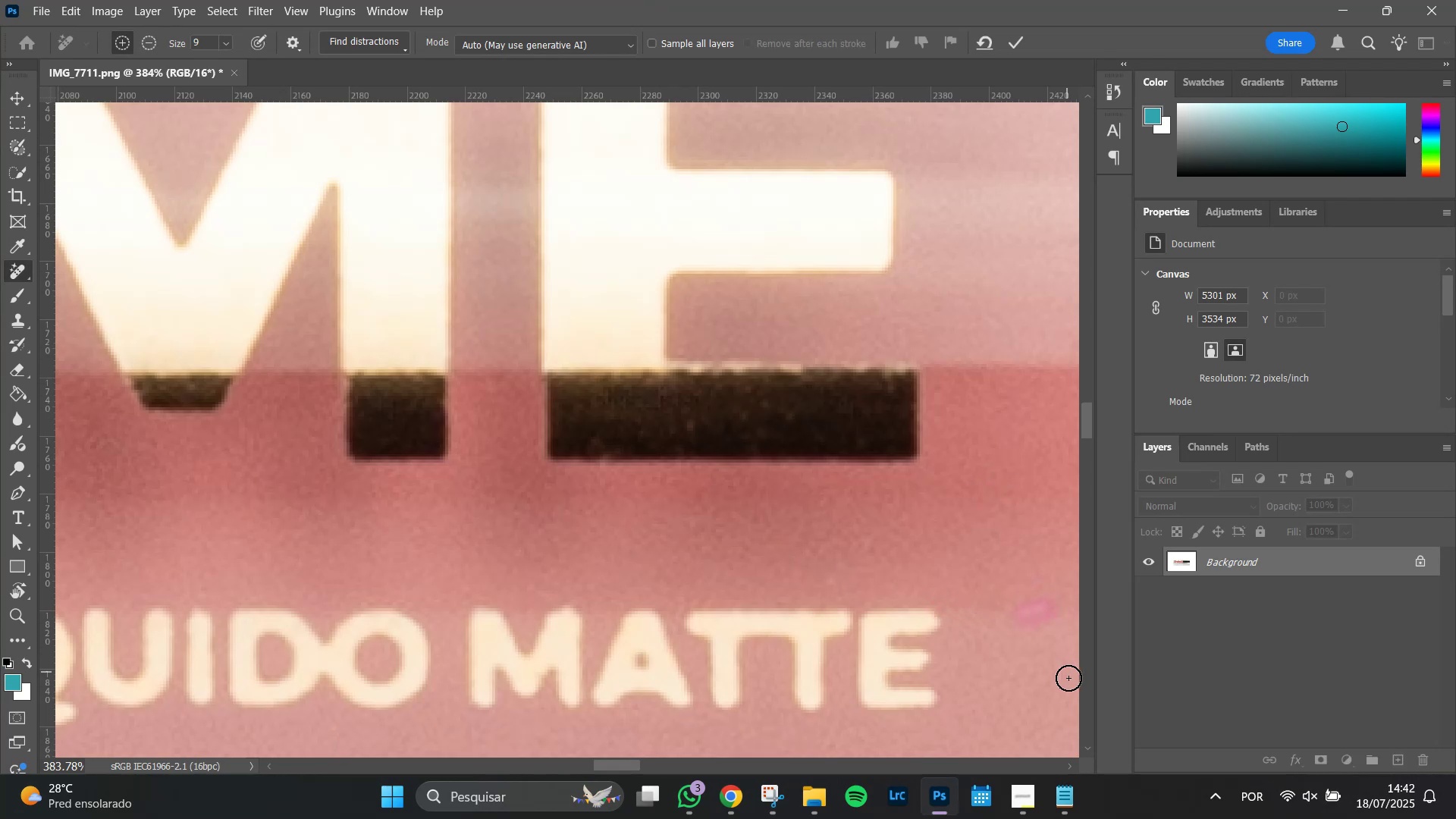 
left_click([1066, 676])
 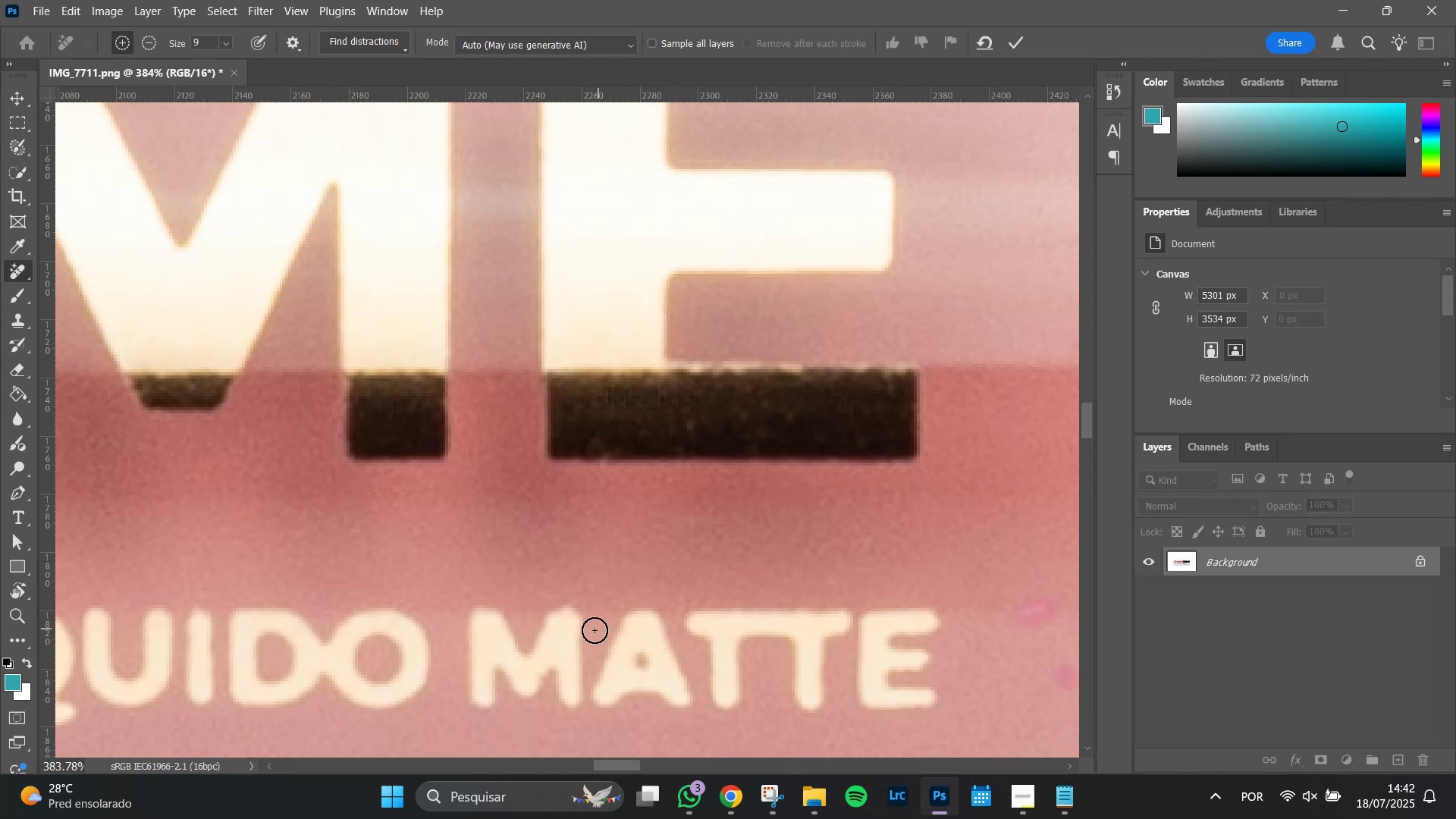 
key(Enter)
 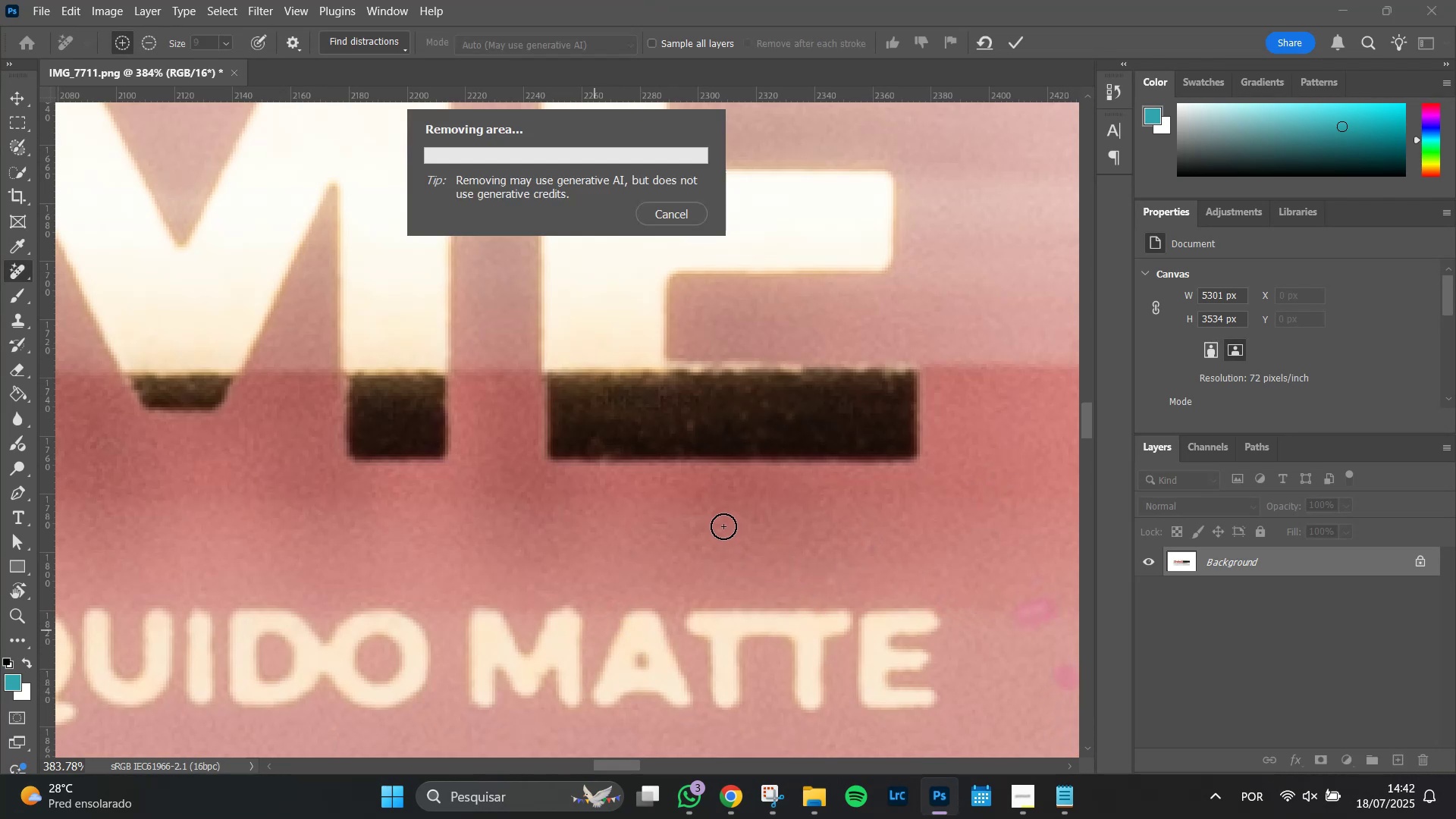 
wait(7.13)
 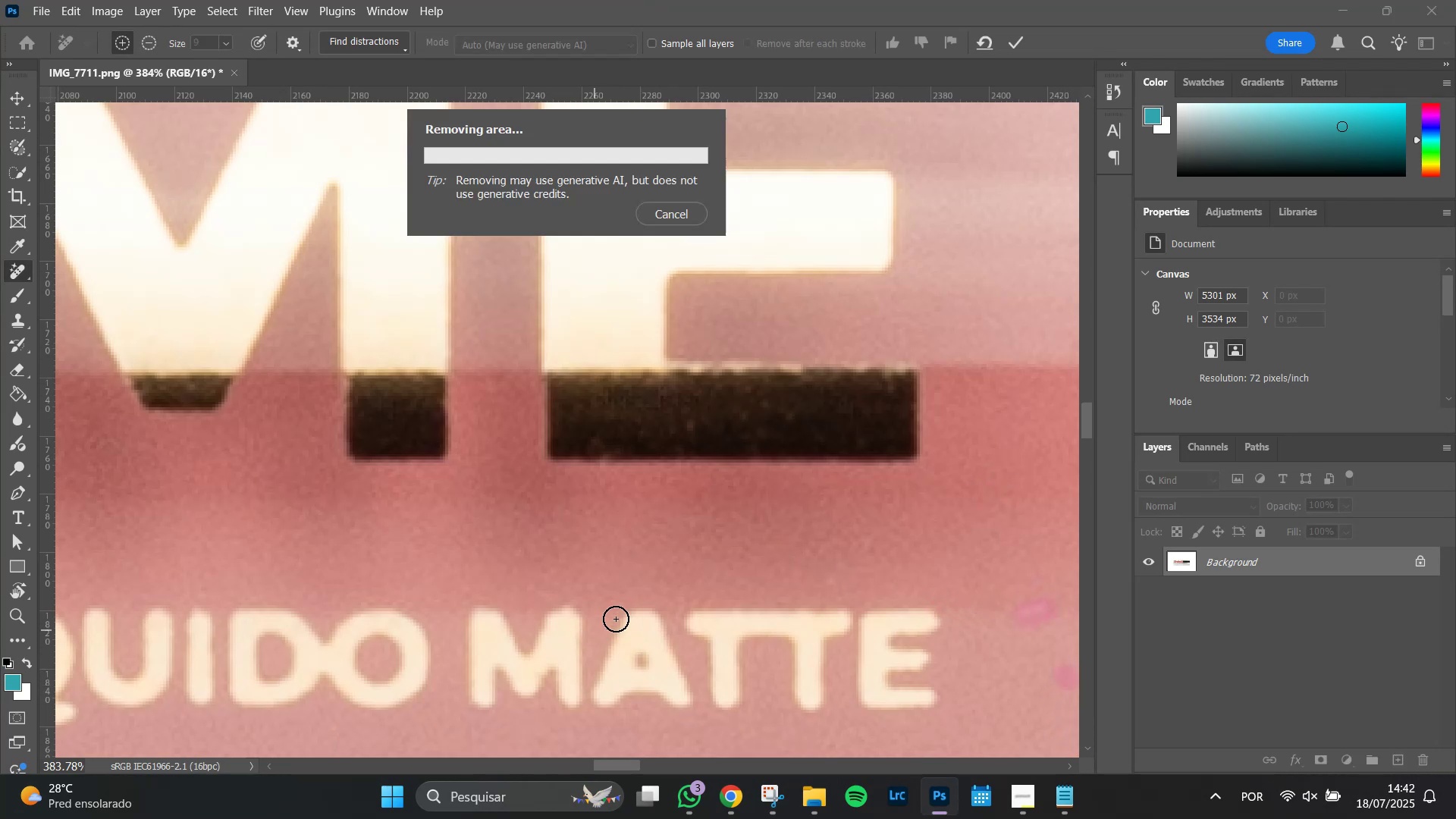 
left_click([605, 460])
 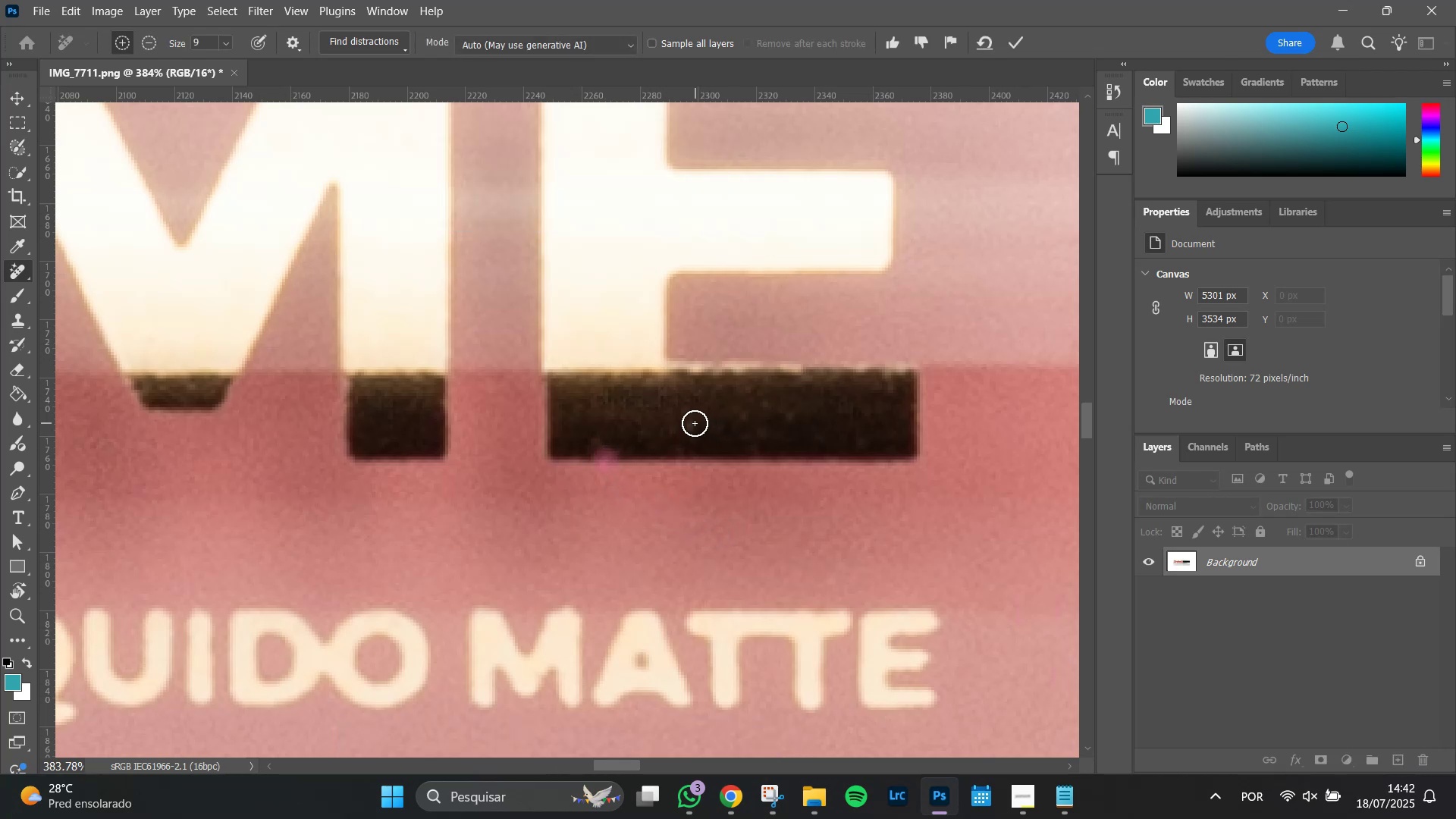 
left_click([695, 423])
 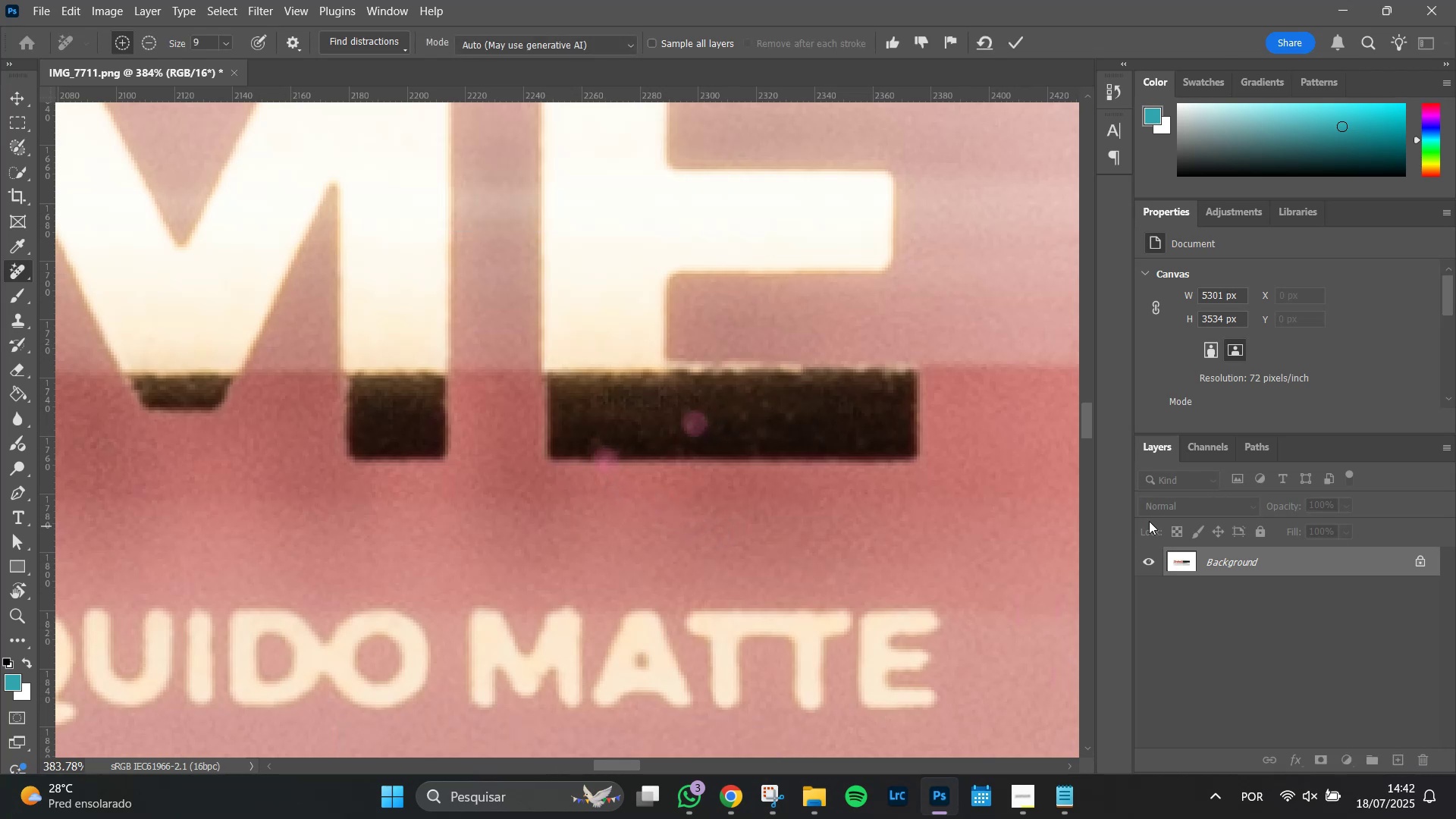 
key(Enter)
 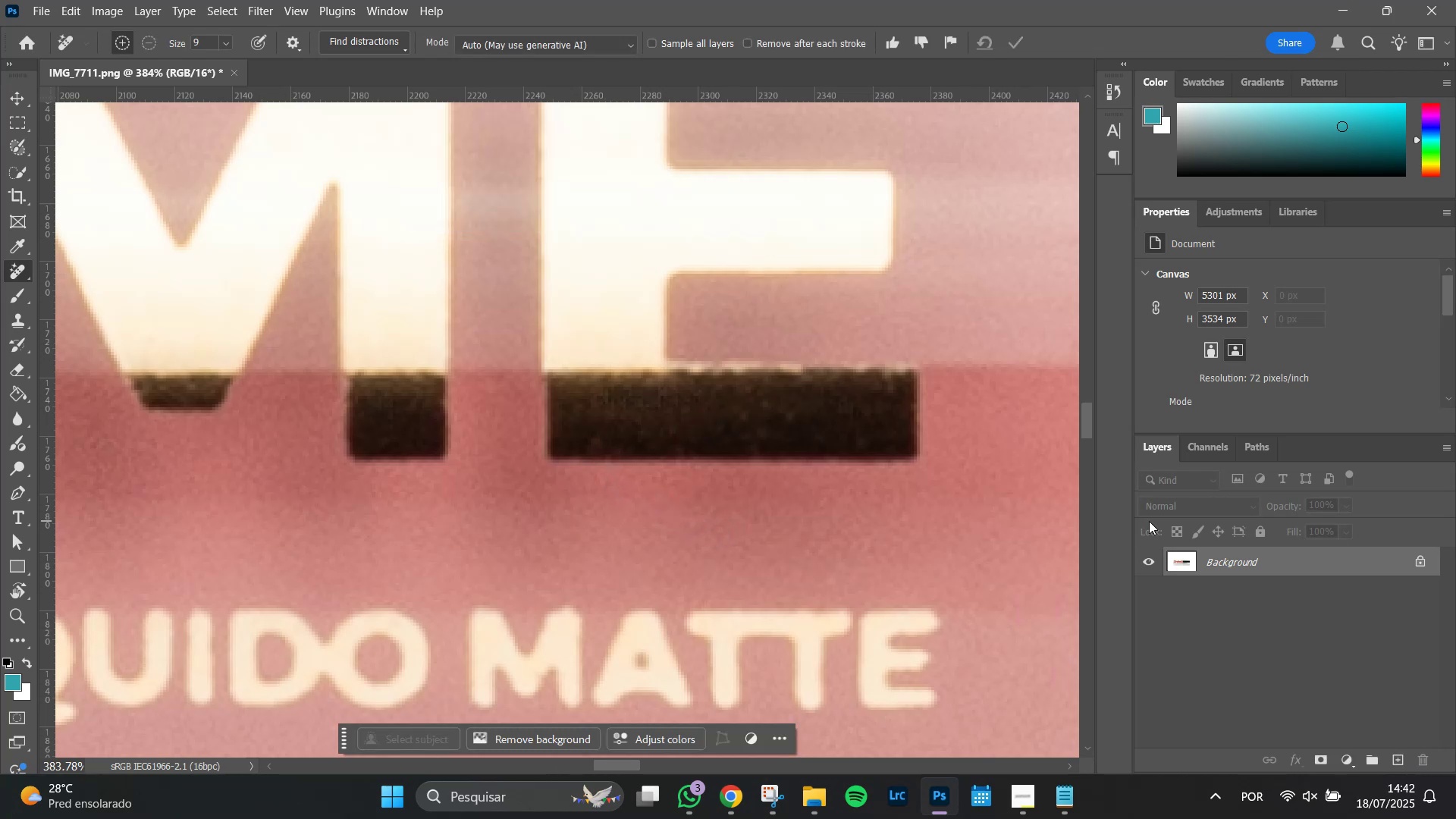 
hold_key(key=AltLeft, duration=0.52)
scroll: coordinate [704, 585], scroll_direction: down, amount: 5.0
 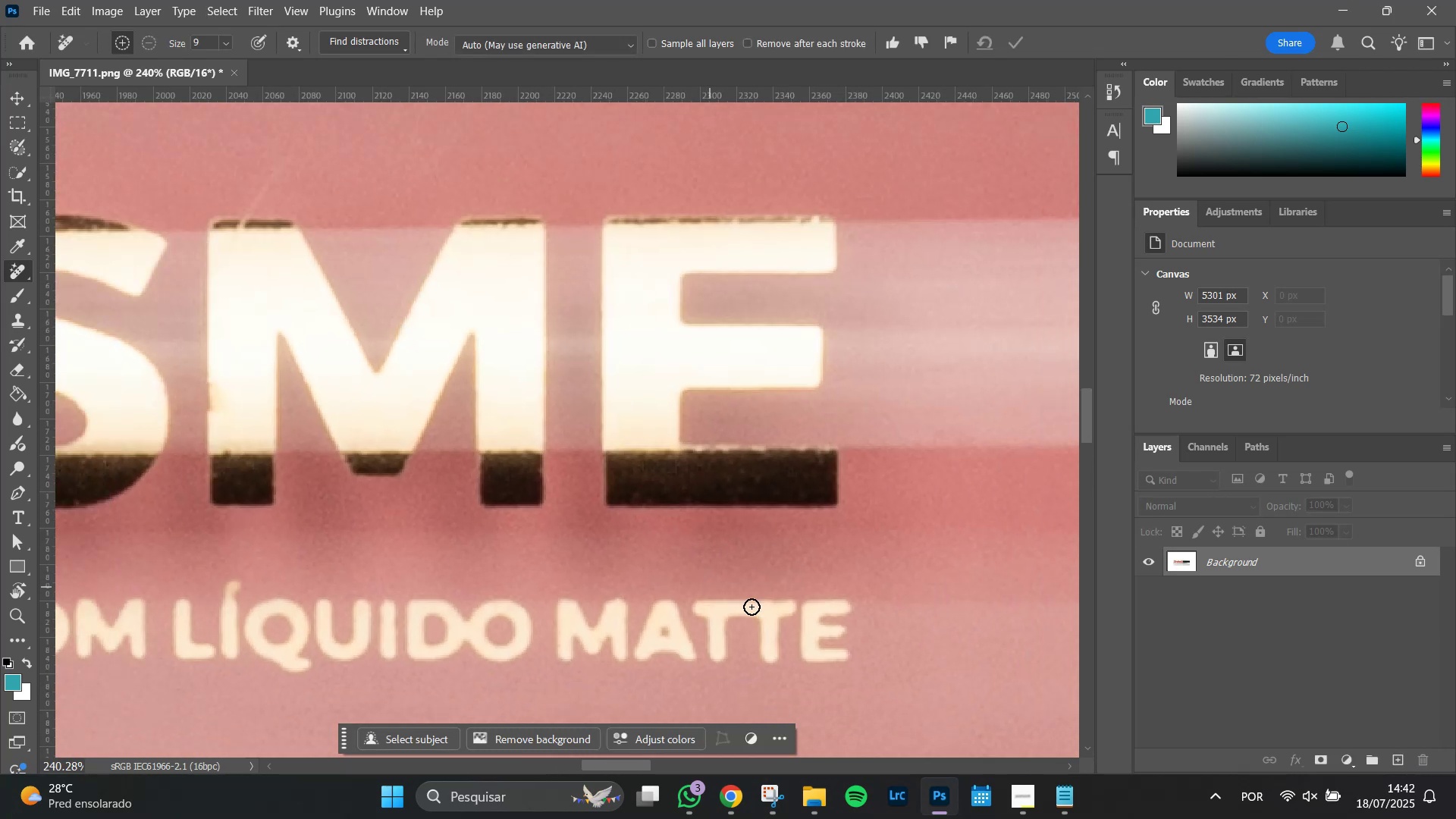 
hold_key(key=Space, duration=1.51)
 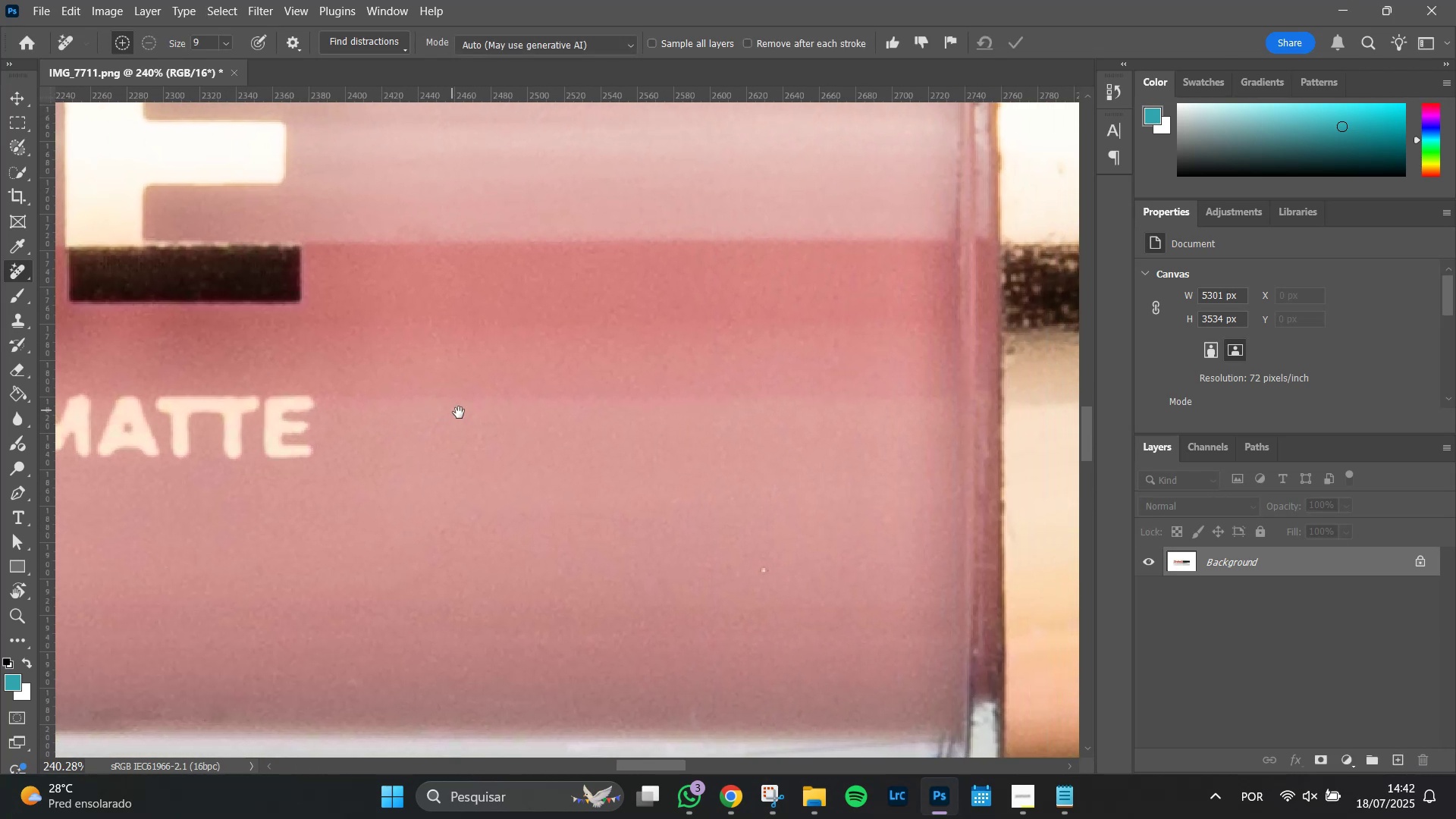 
hold_key(key=Space, duration=1.51)
 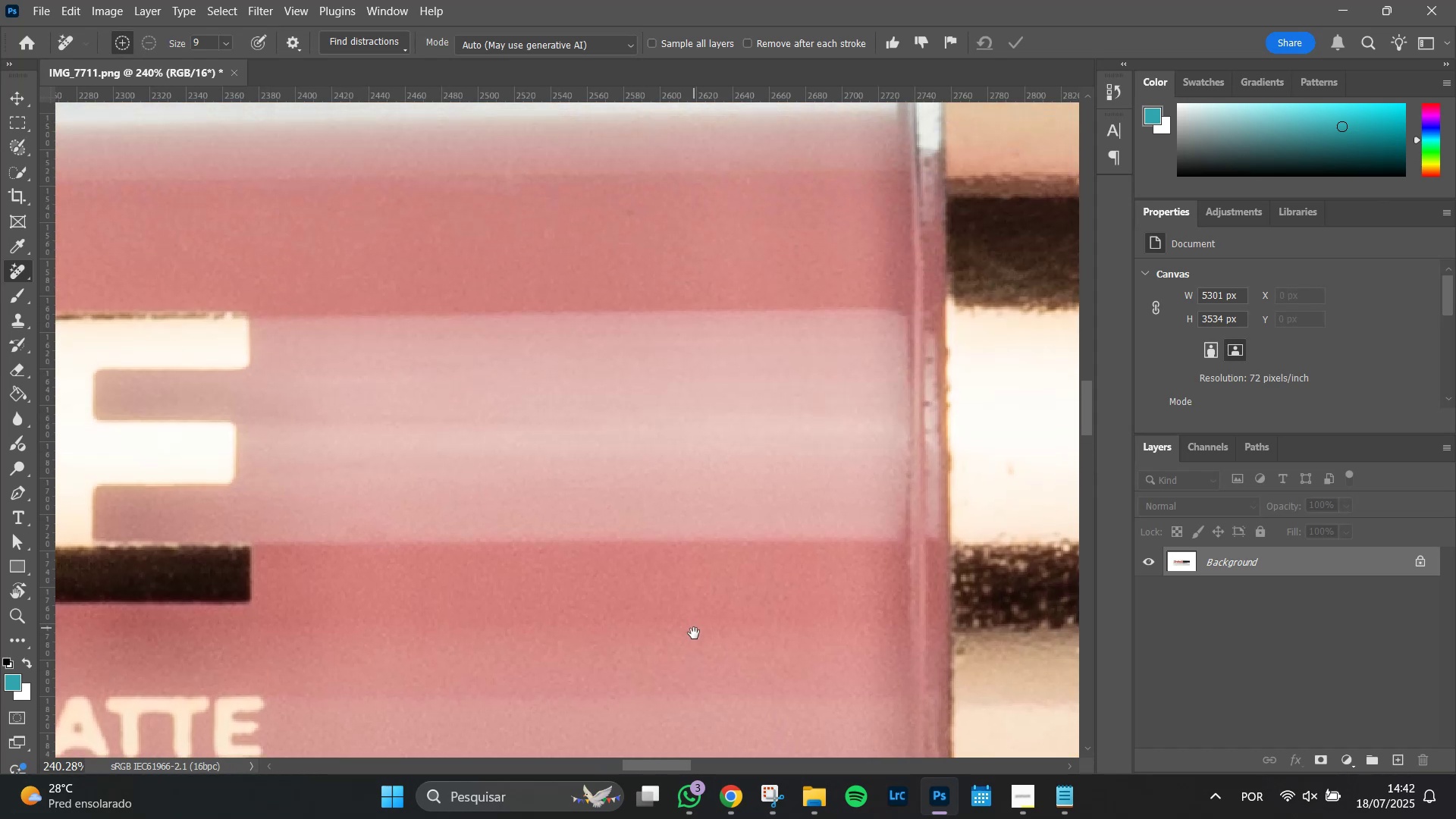 
hold_key(key=Space, duration=1.51)
 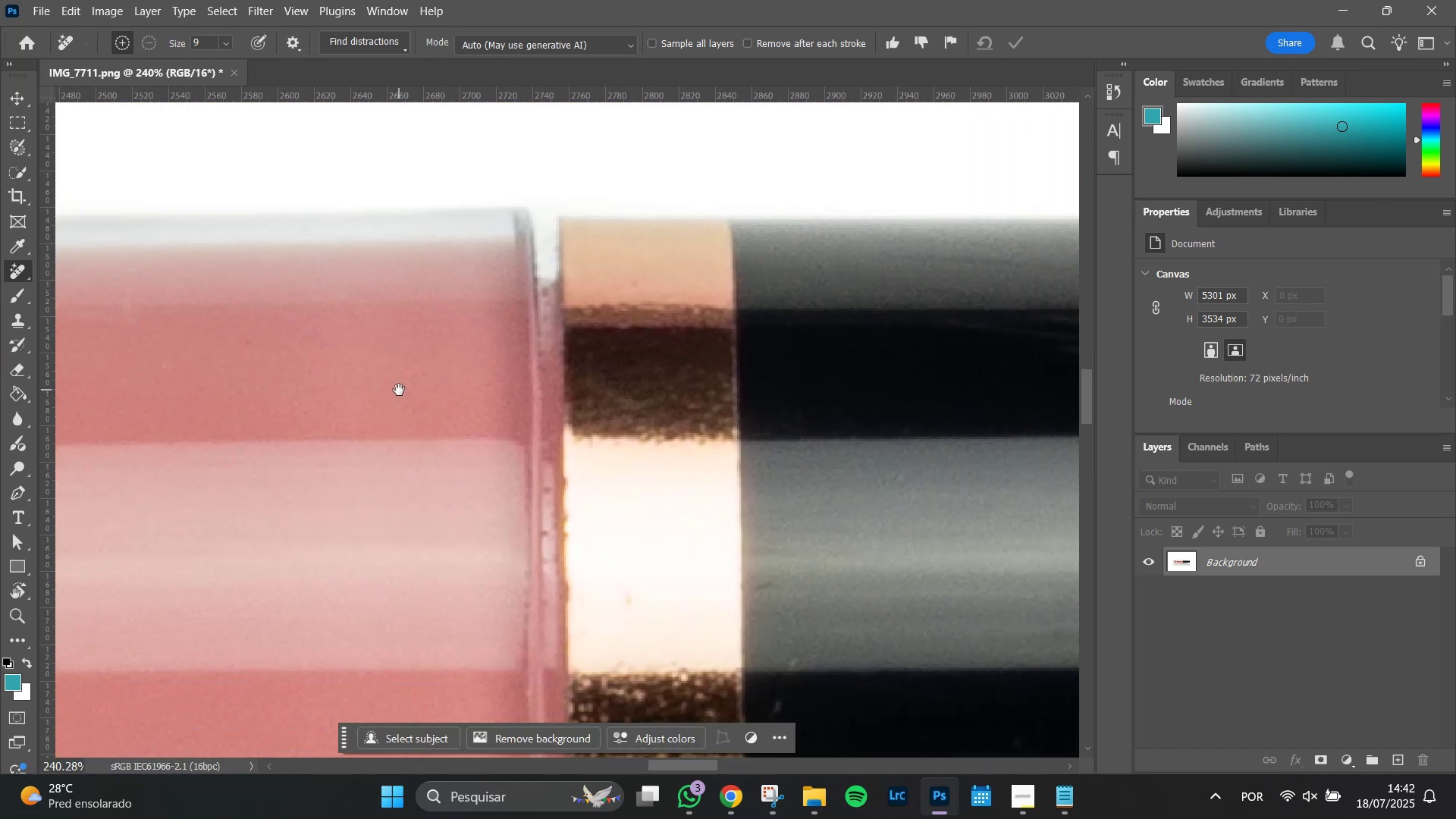 
hold_key(key=Space, duration=1.51)
 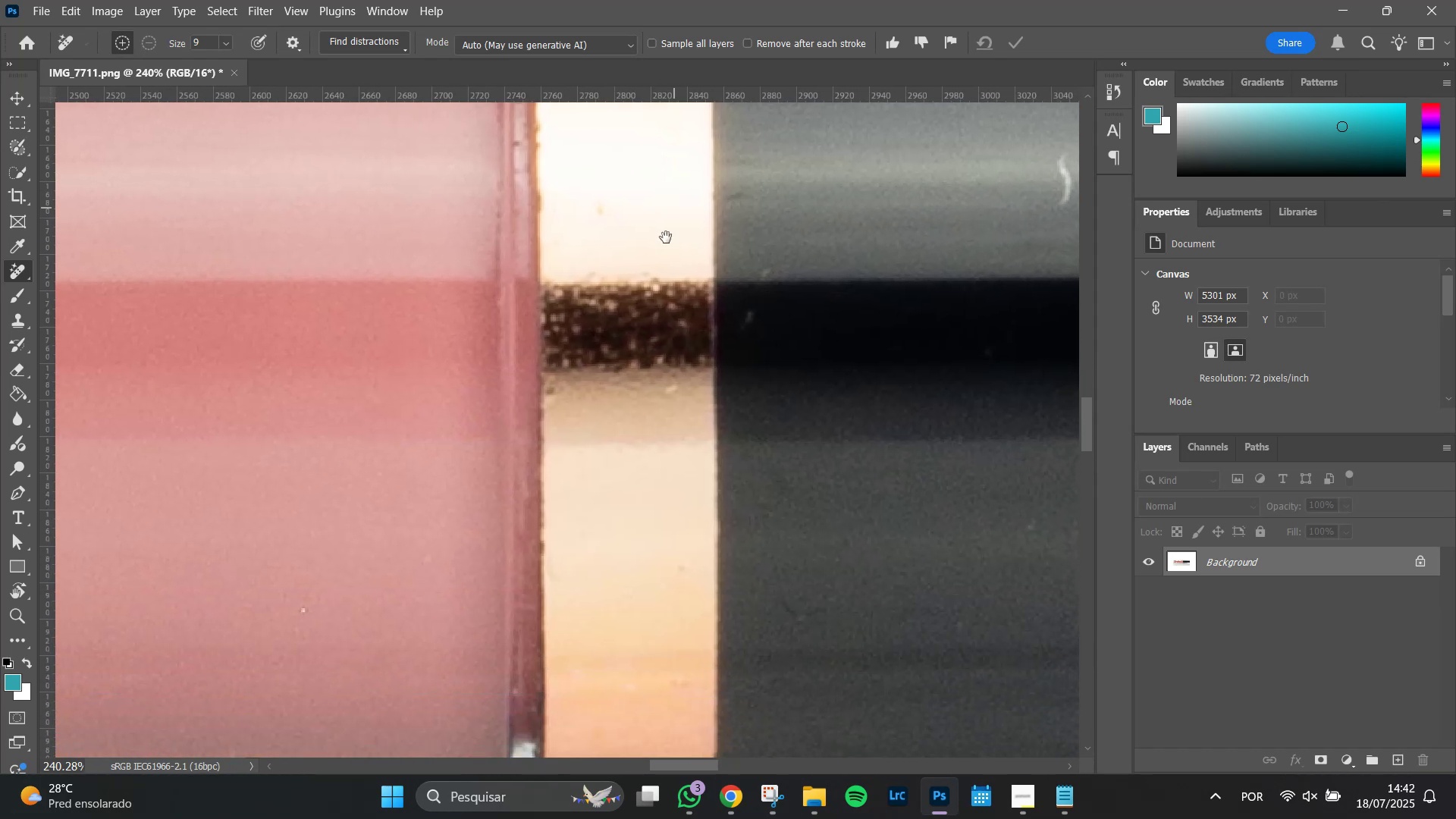 
hold_key(key=Space, duration=1.51)
 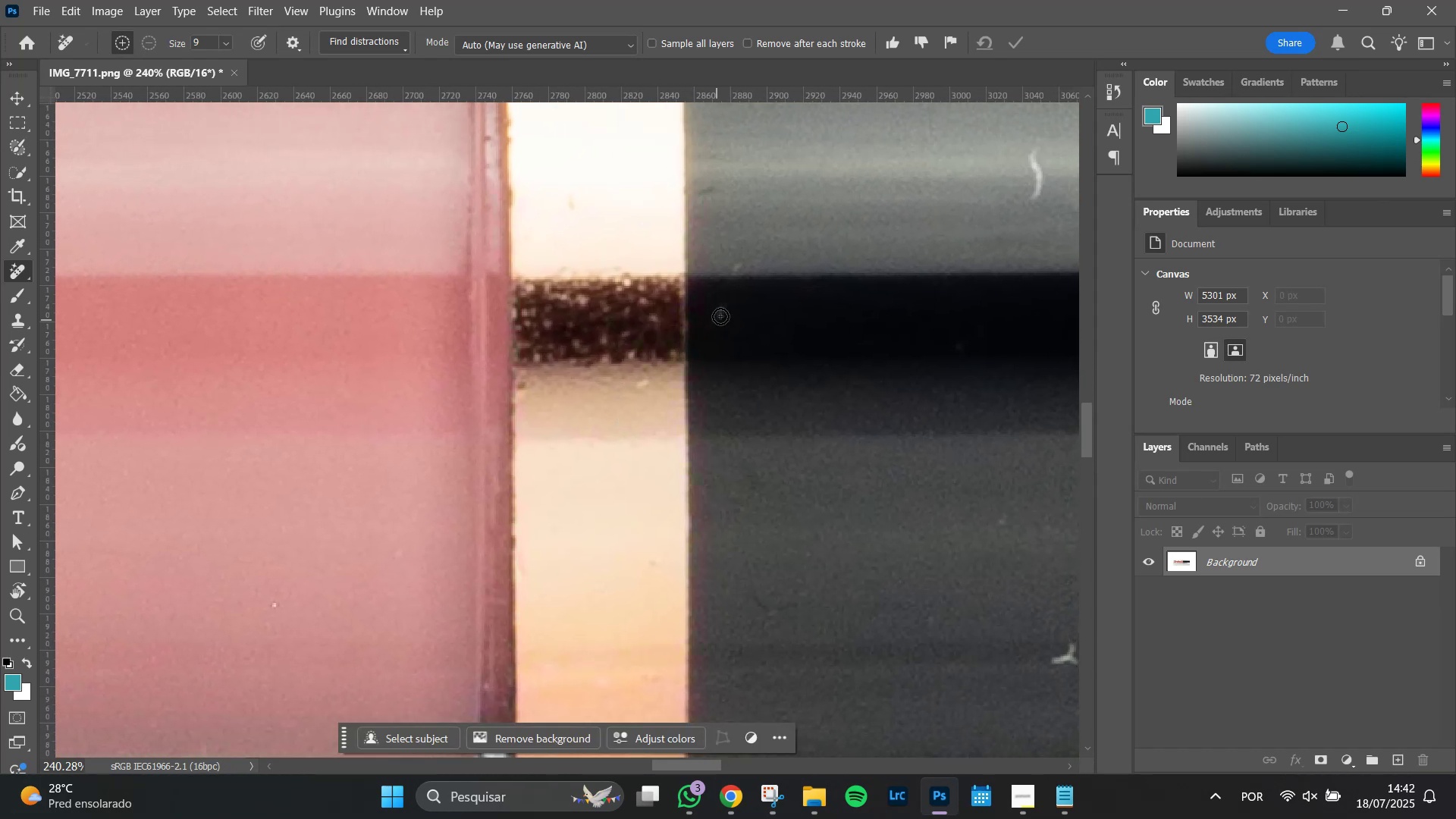 
hold_key(key=AltLeft, duration=0.48)
 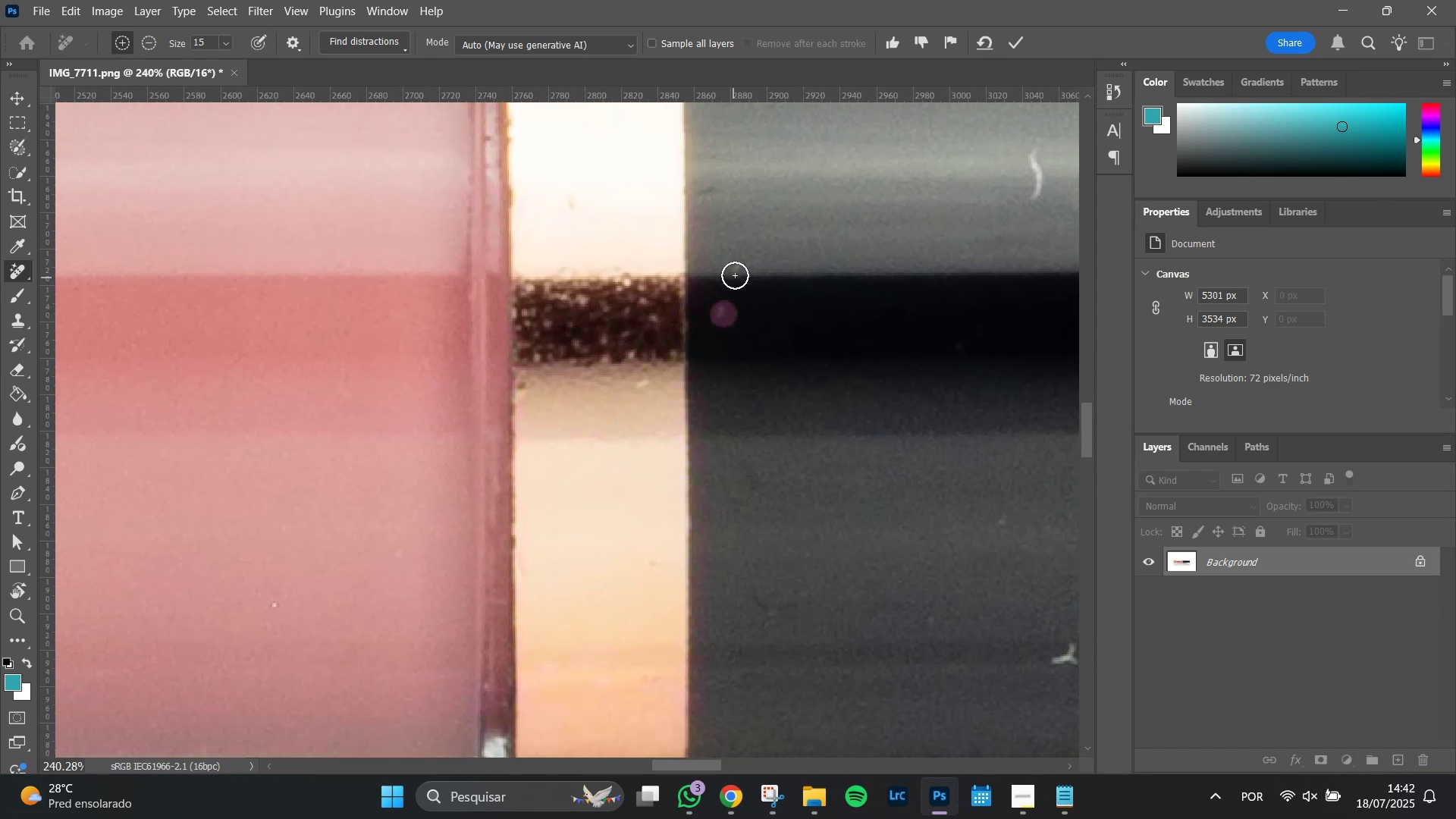 
left_click([736, 270])
 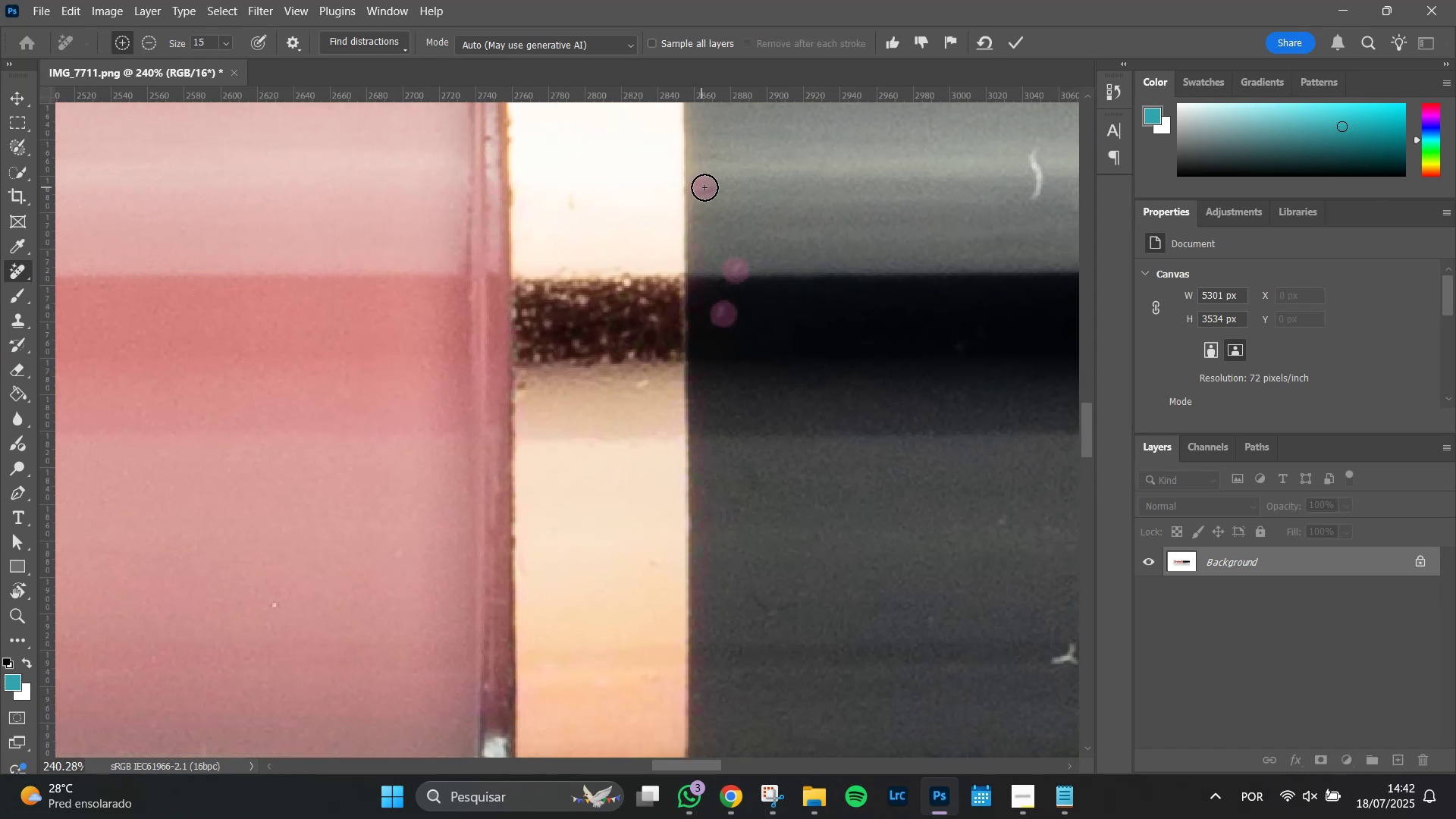 
hold_key(key=Space, duration=0.95)
 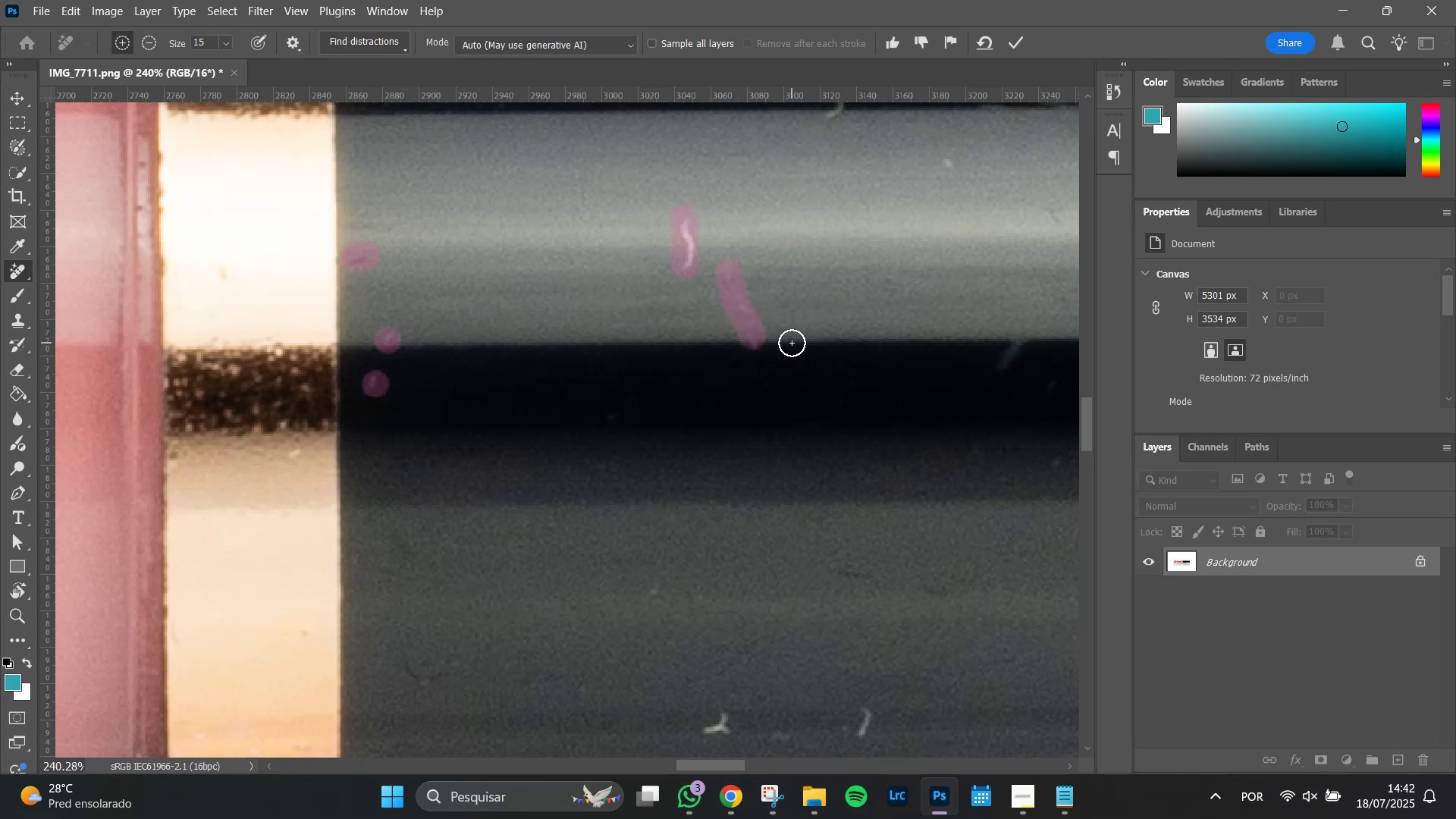 
left_click([948, 162])
 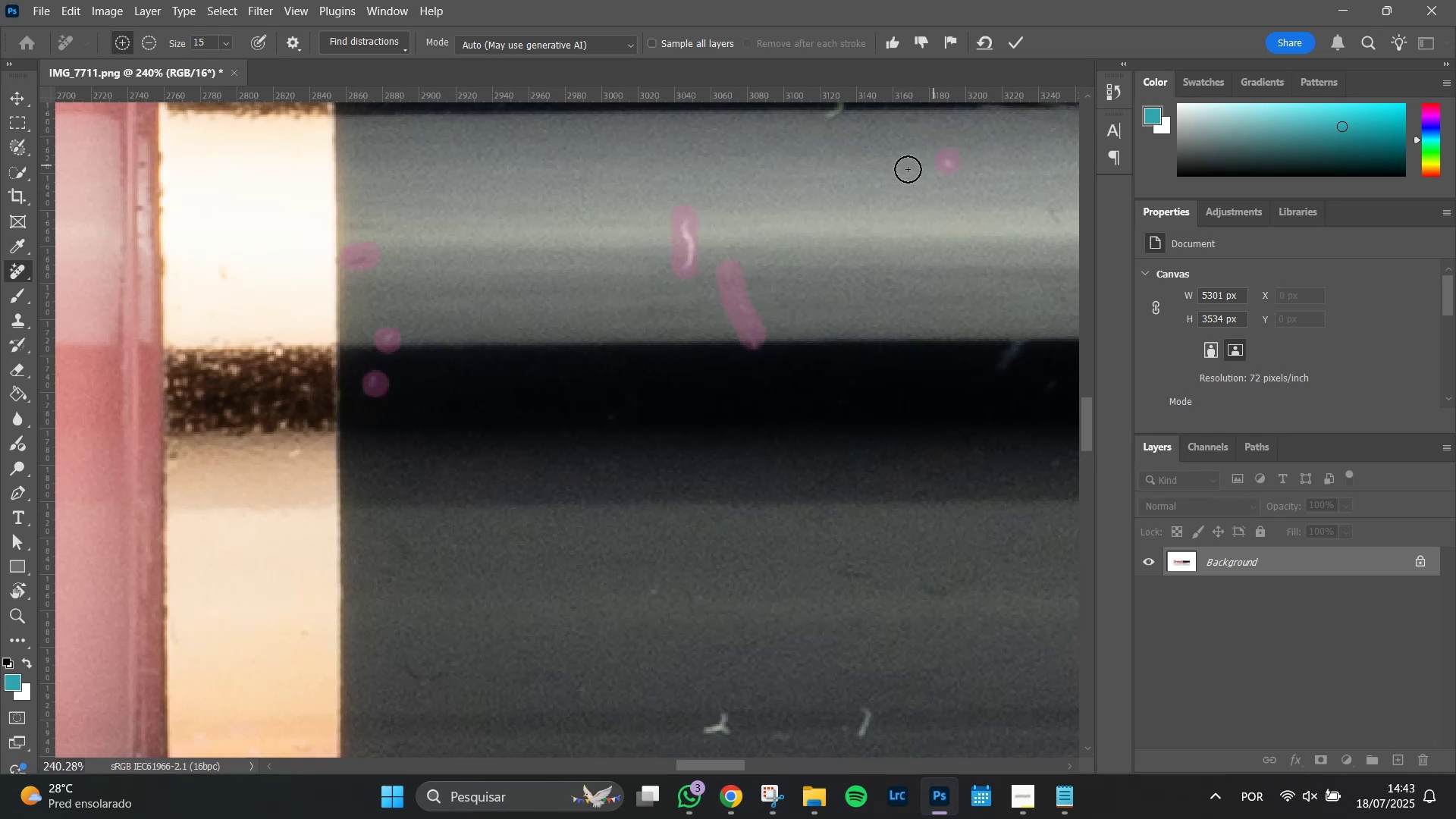 
hold_key(key=Space, duration=0.7)
 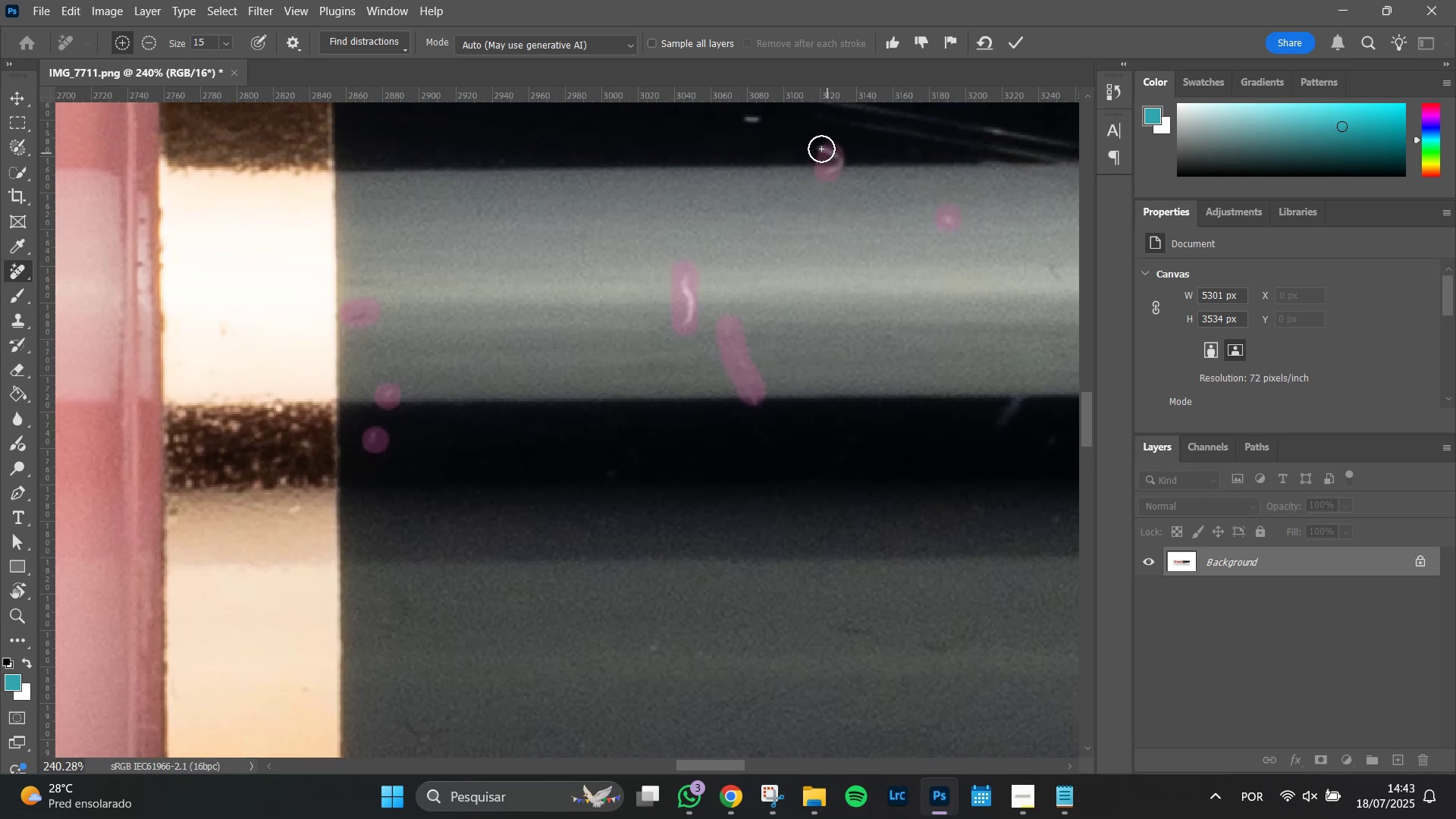 
hold_key(key=Space, duration=0.77)
 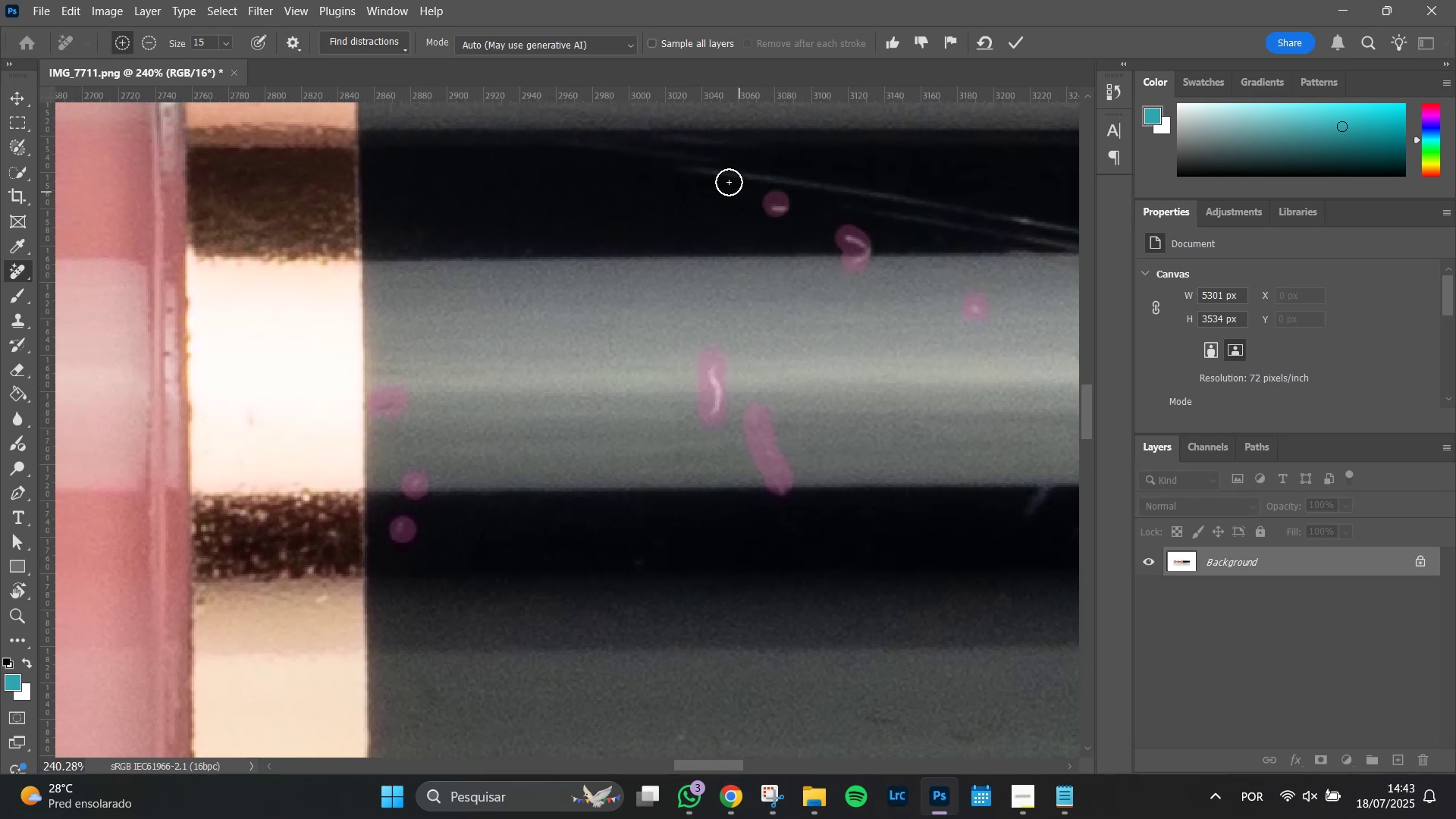 
hold_key(key=Space, duration=1.11)
 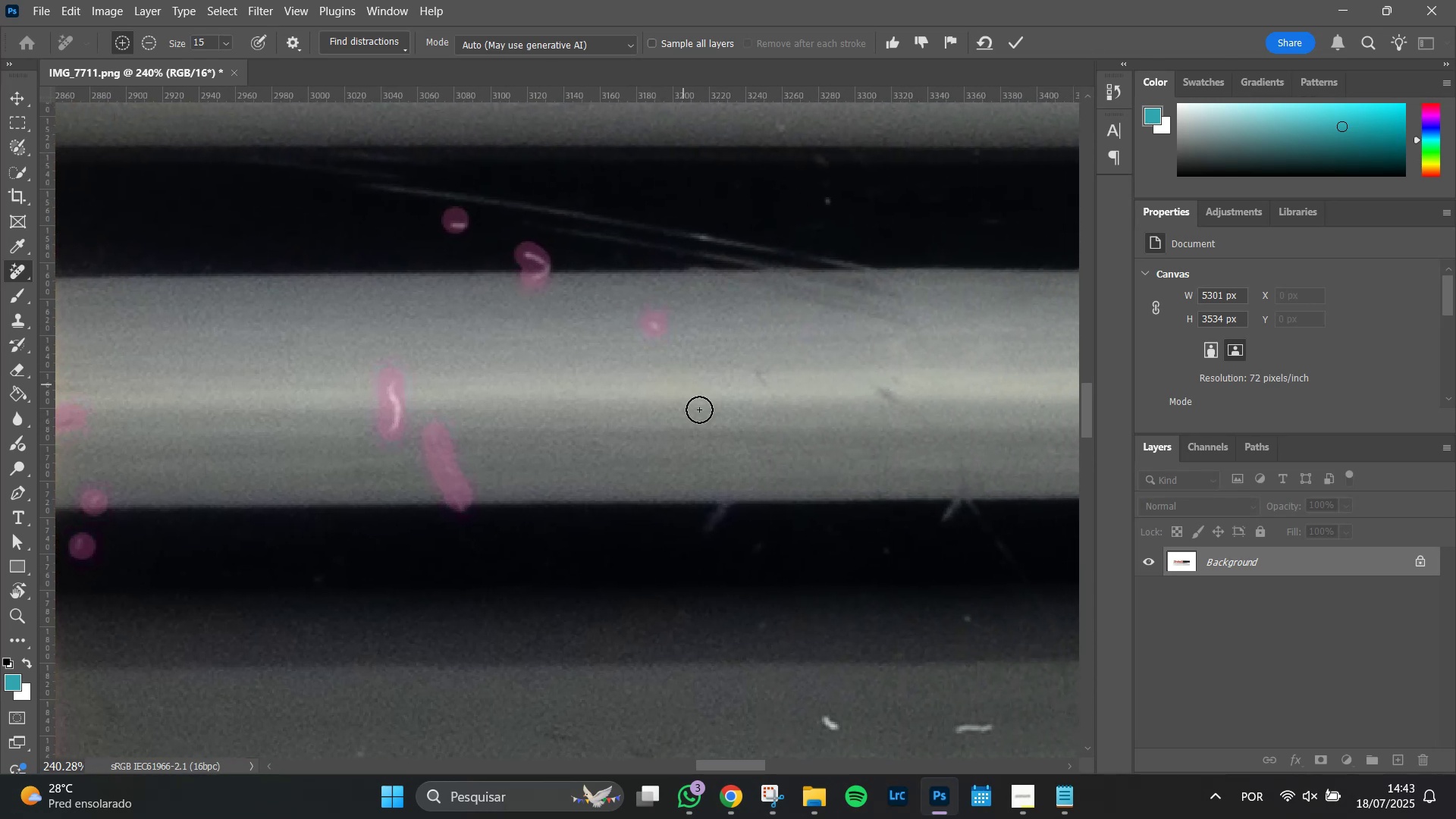 
hold_key(key=Space, duration=0.92)
 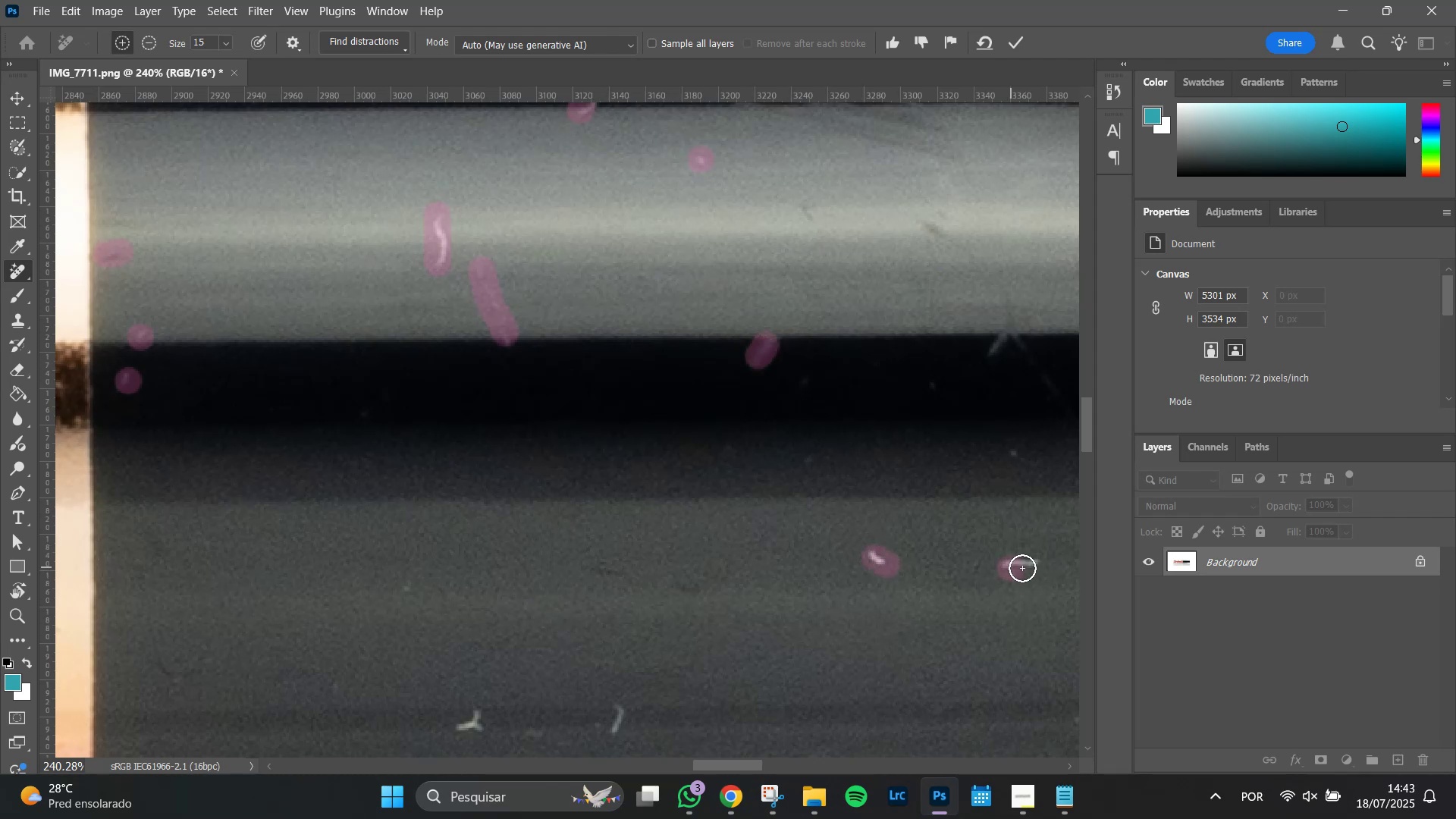 
left_click([1013, 445])
 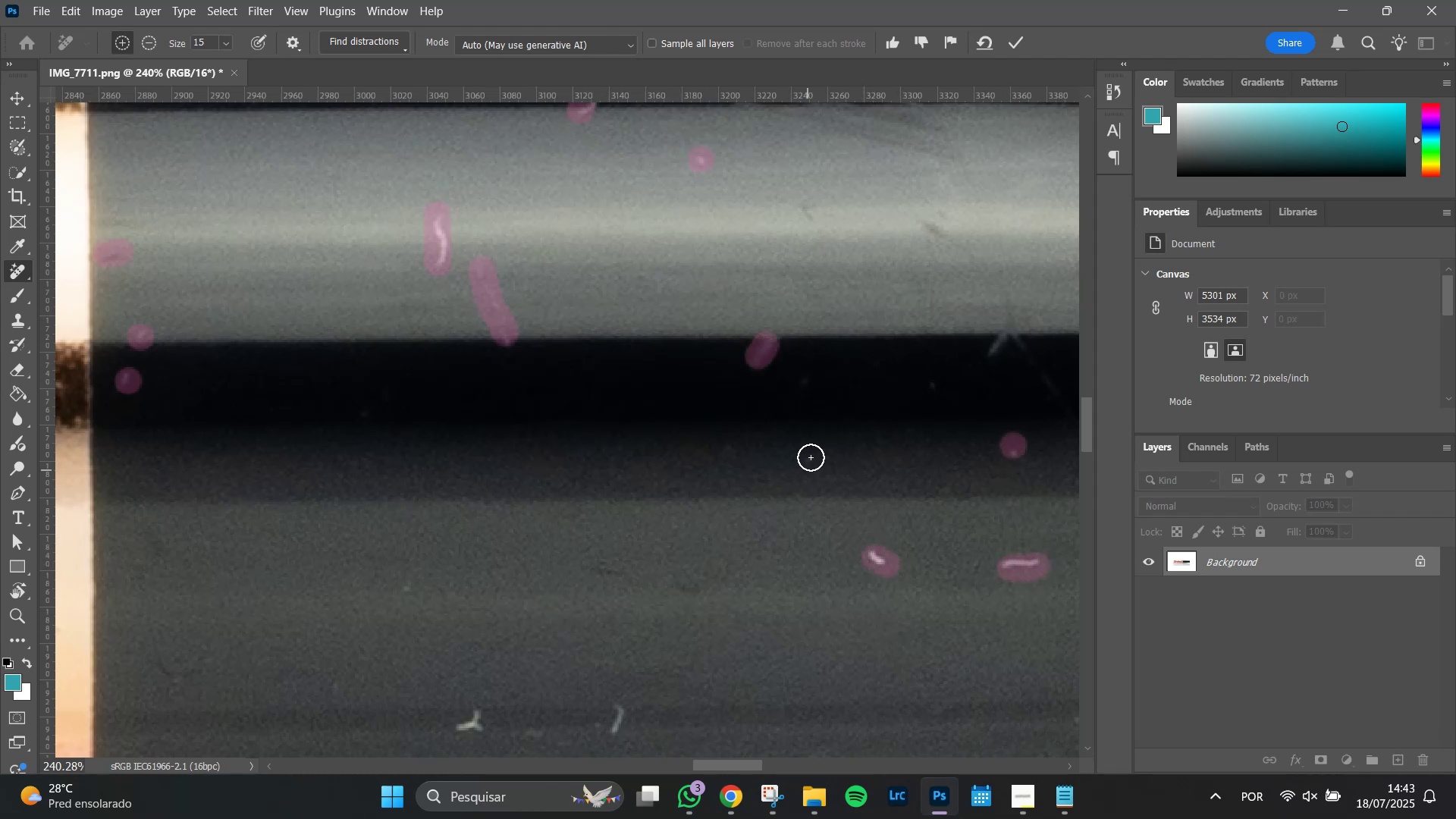 
left_click([812, 452])
 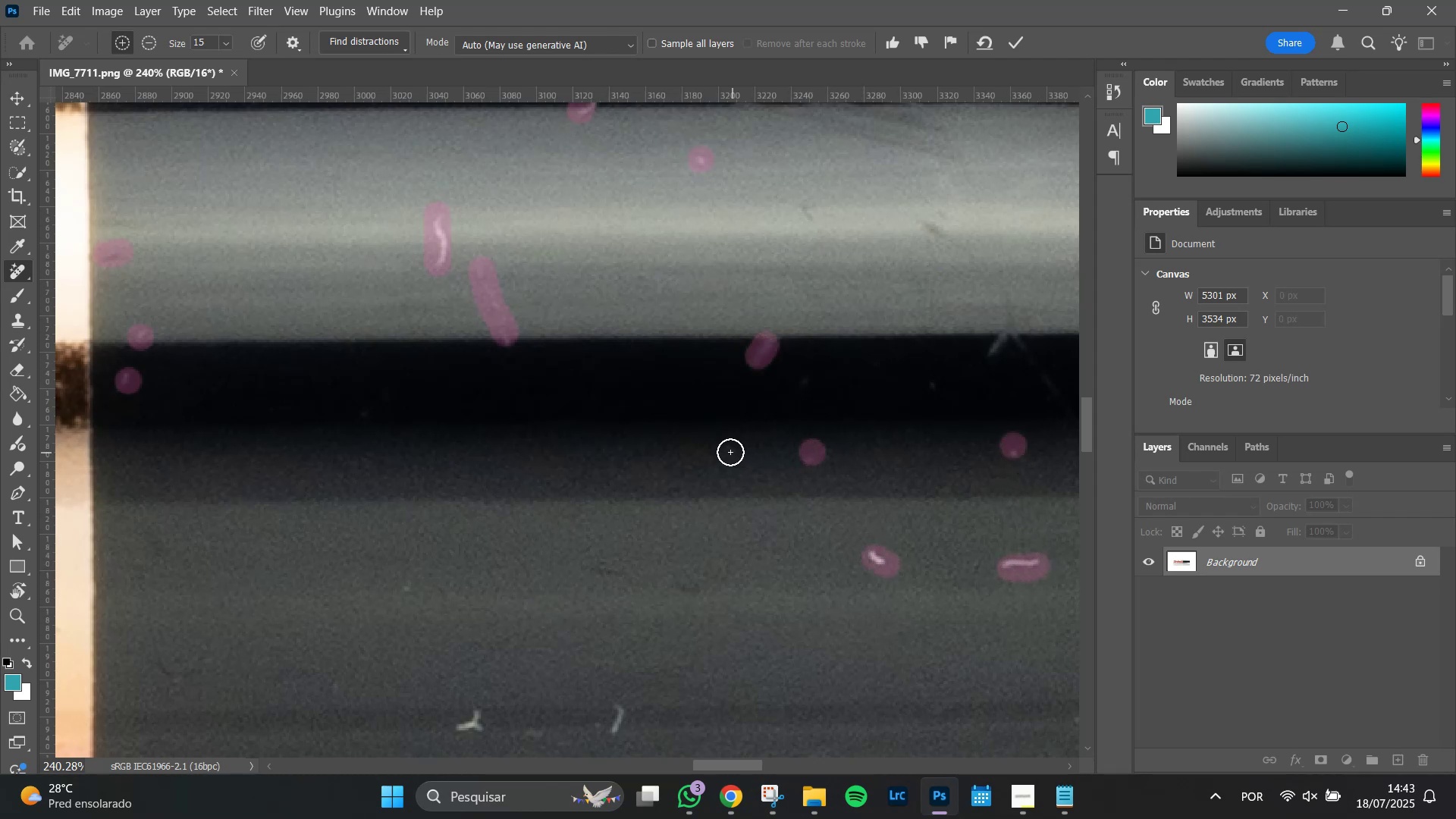 
left_click([730, 451])
 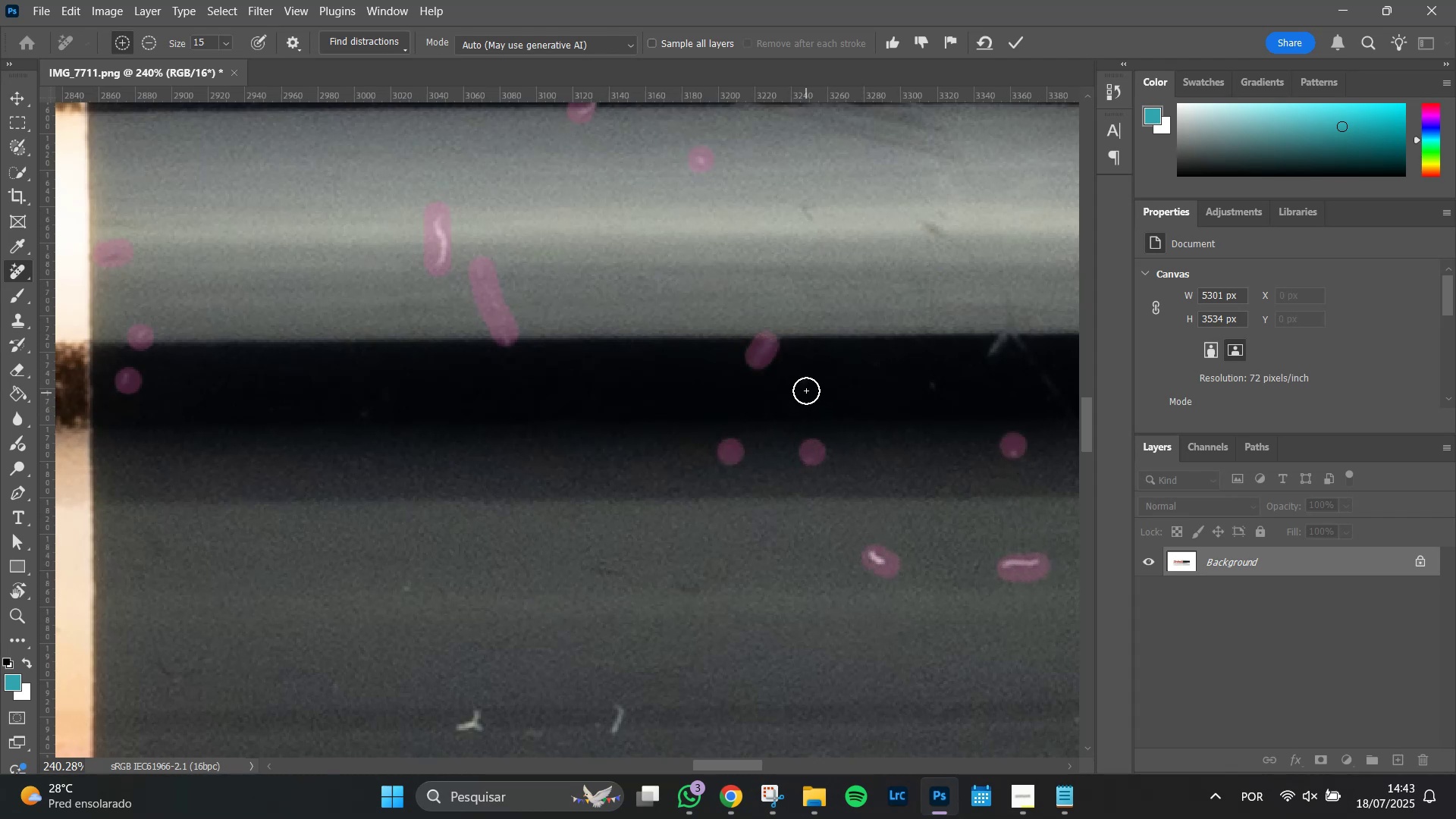 
left_click([806, 380])
 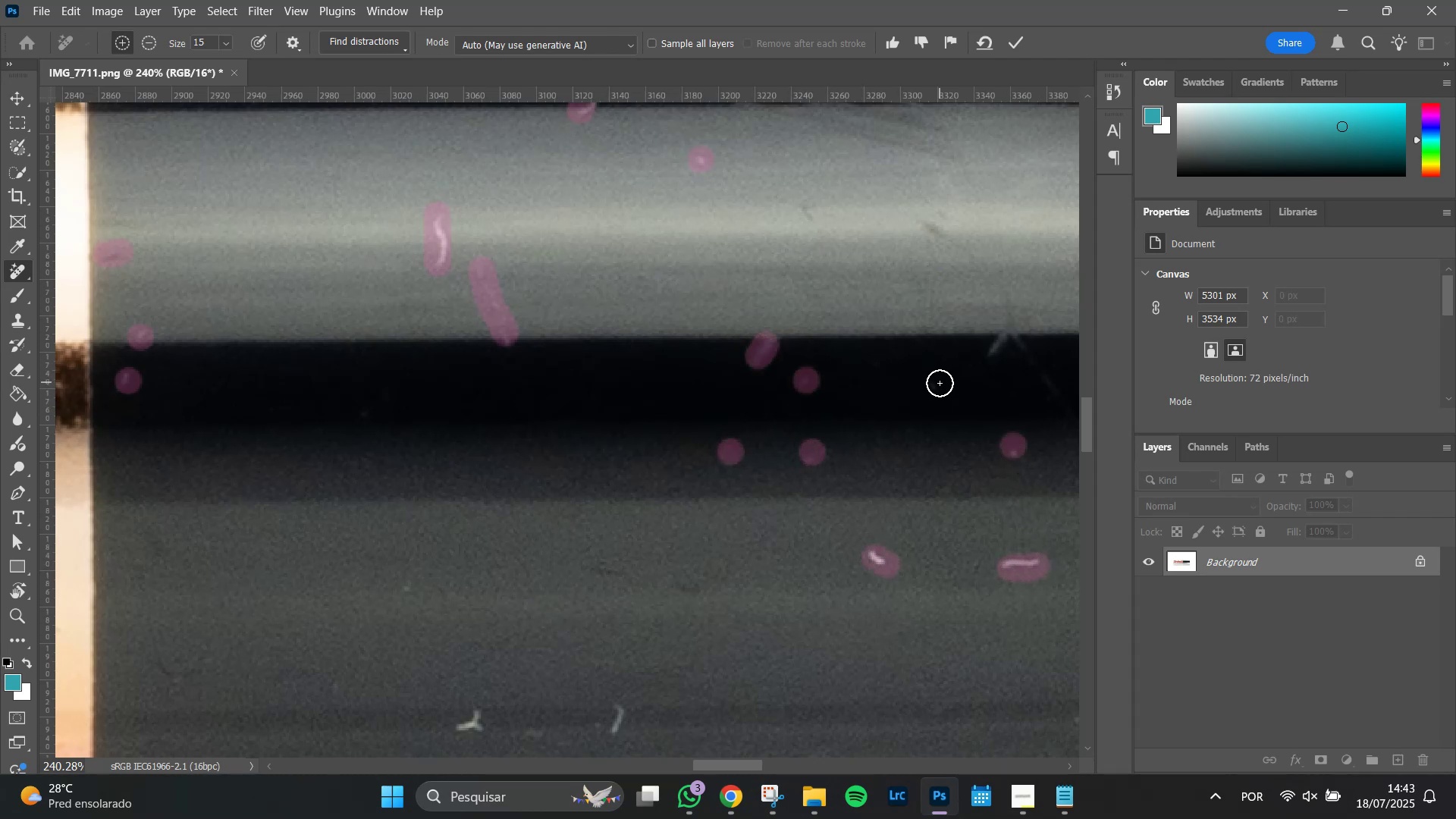 
left_click([940, 385])
 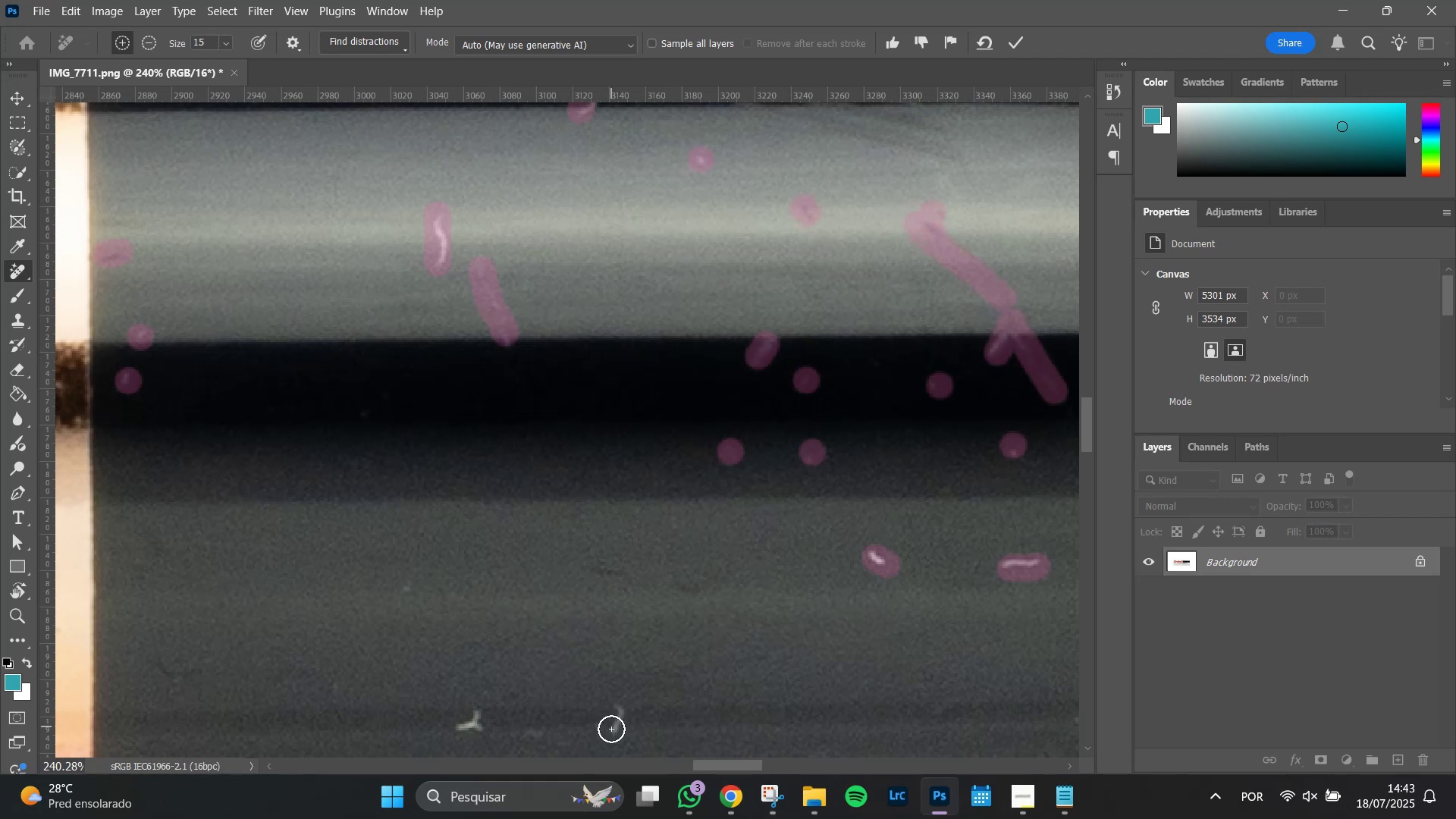 
wait(11.29)
 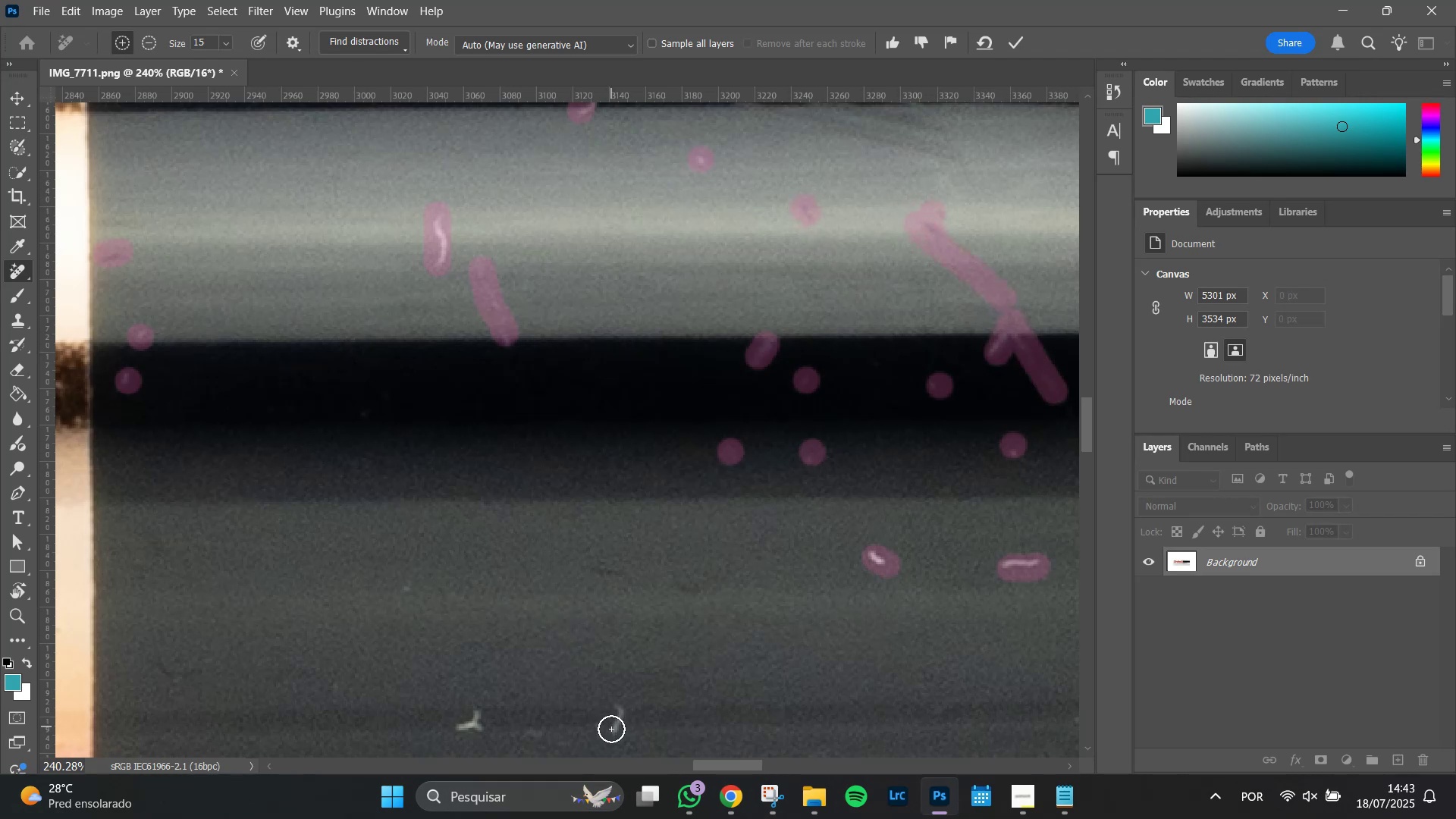 
key(Enter)
 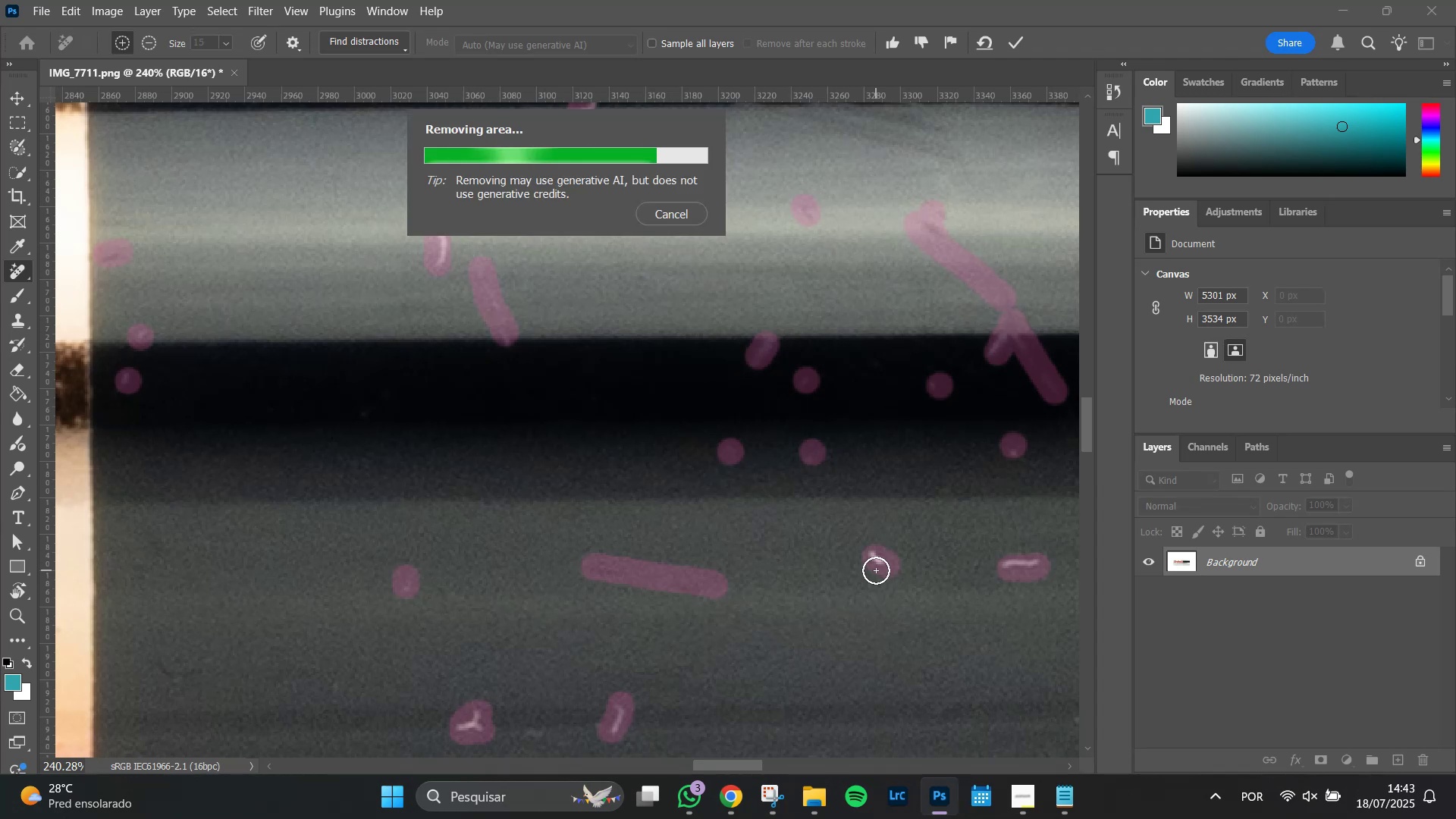 
wait(9.6)
 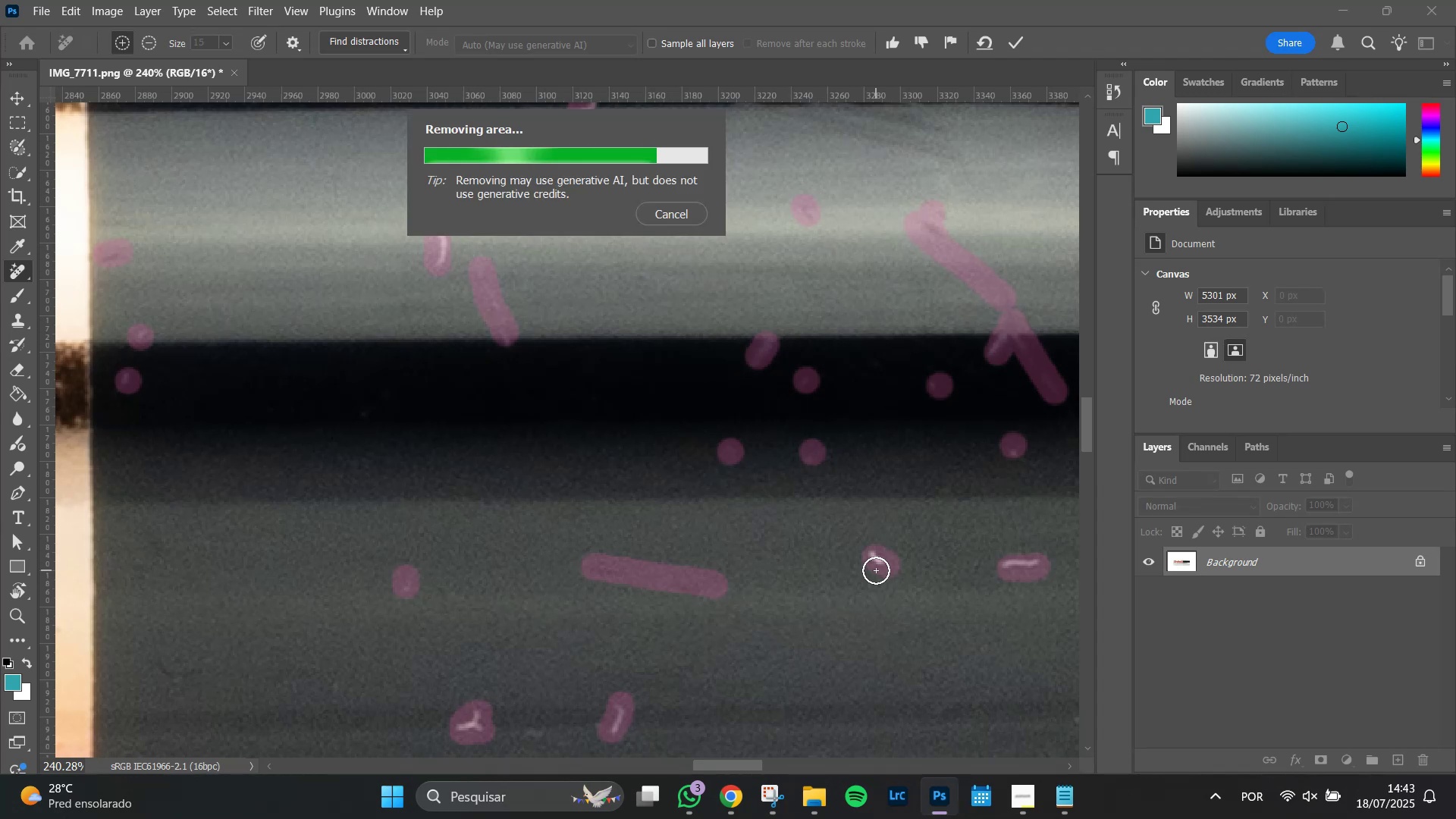 
hold_key(key=Space, duration=1.51)
 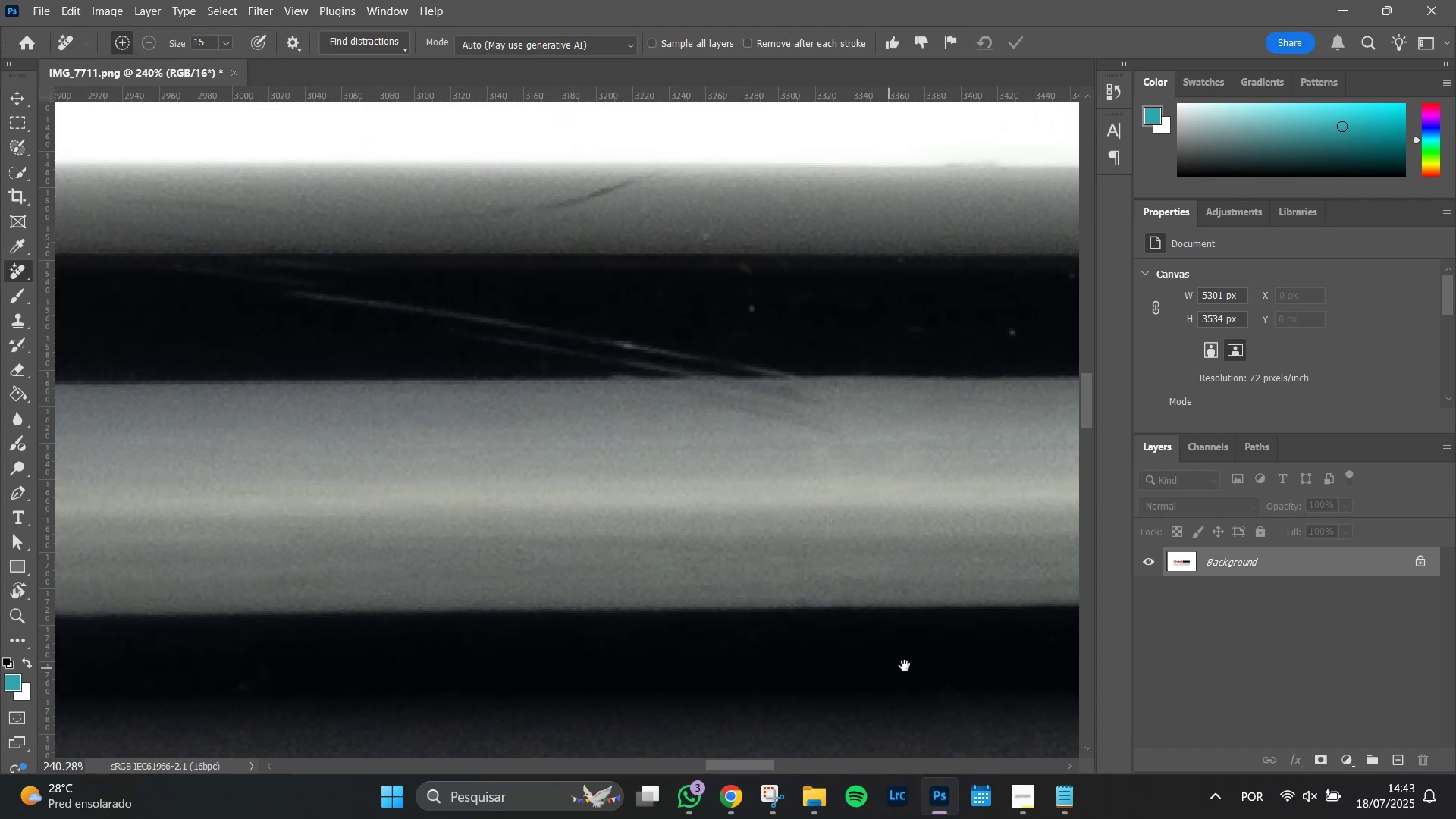 
hold_key(key=Space, duration=1.51)
 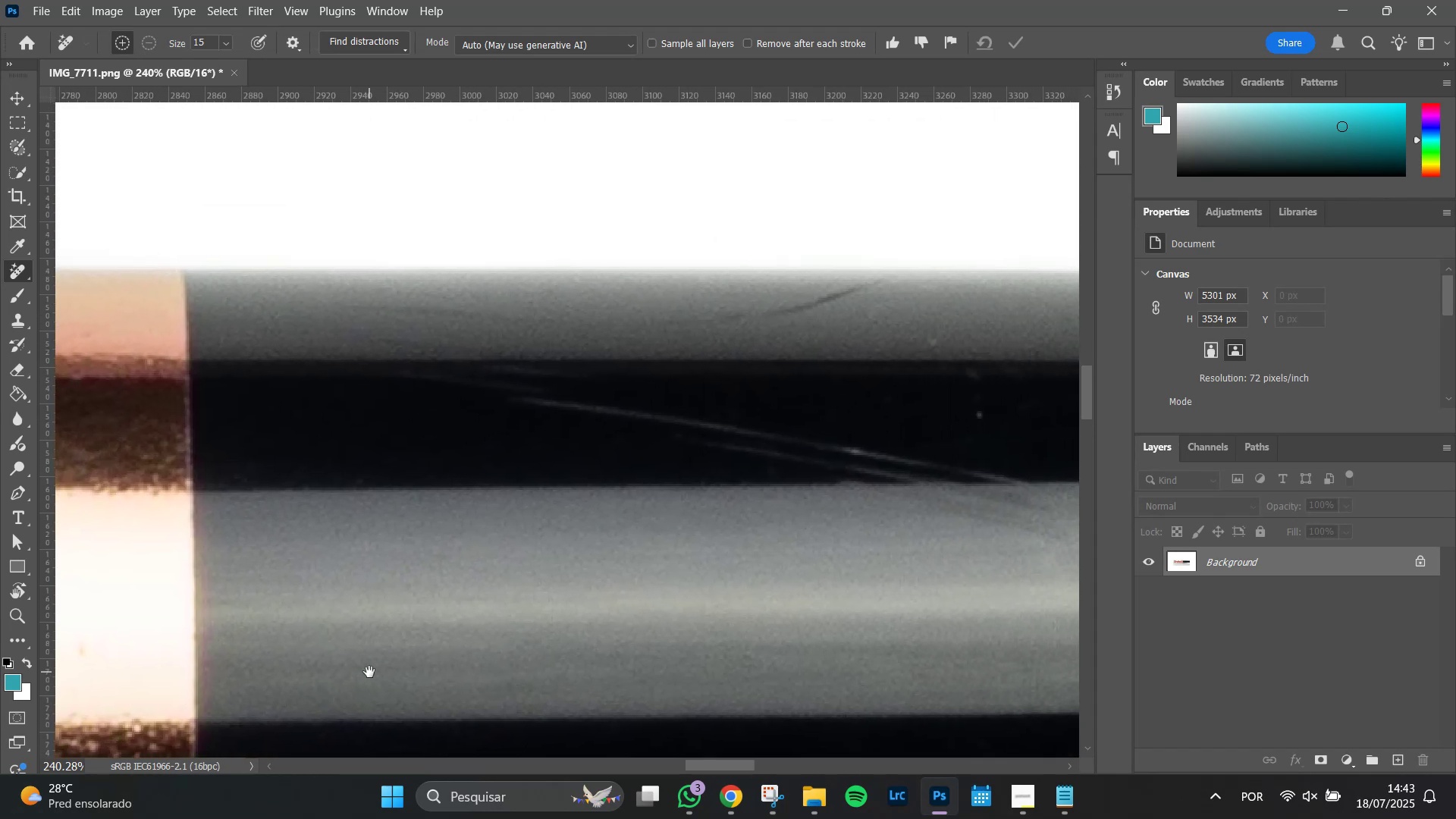 
key(Space)
 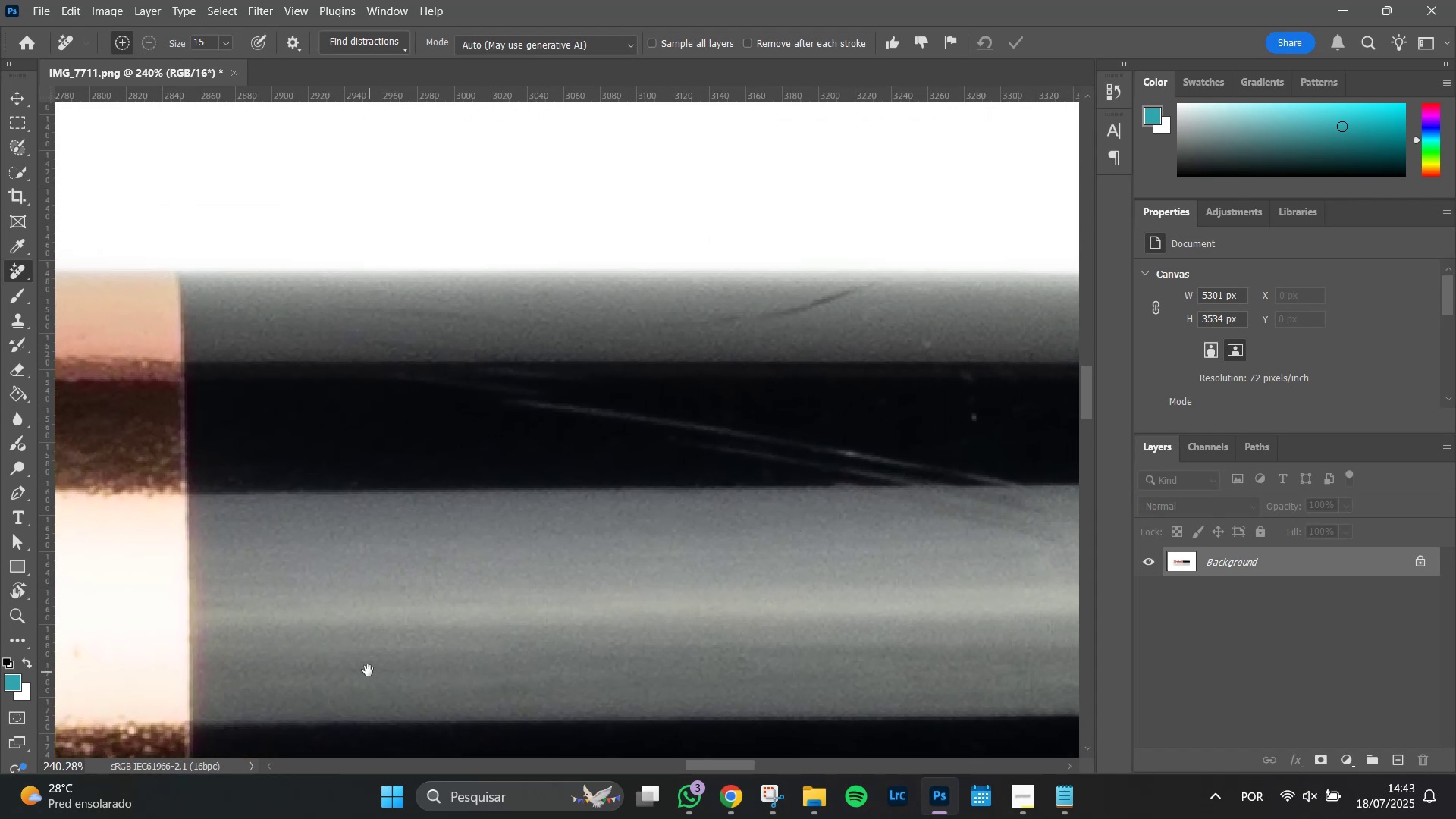 
key(Space)
 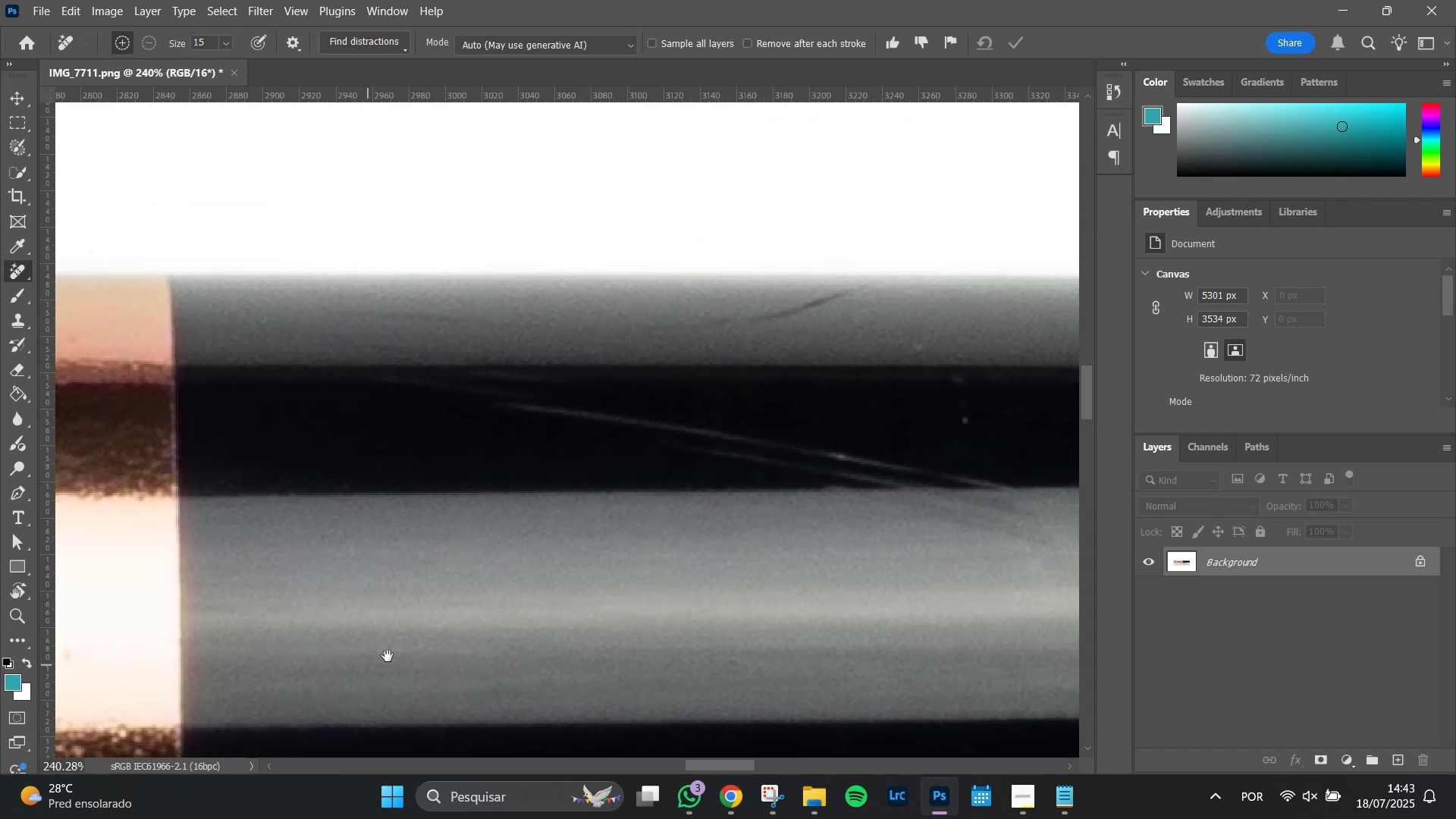 
key(Space)
 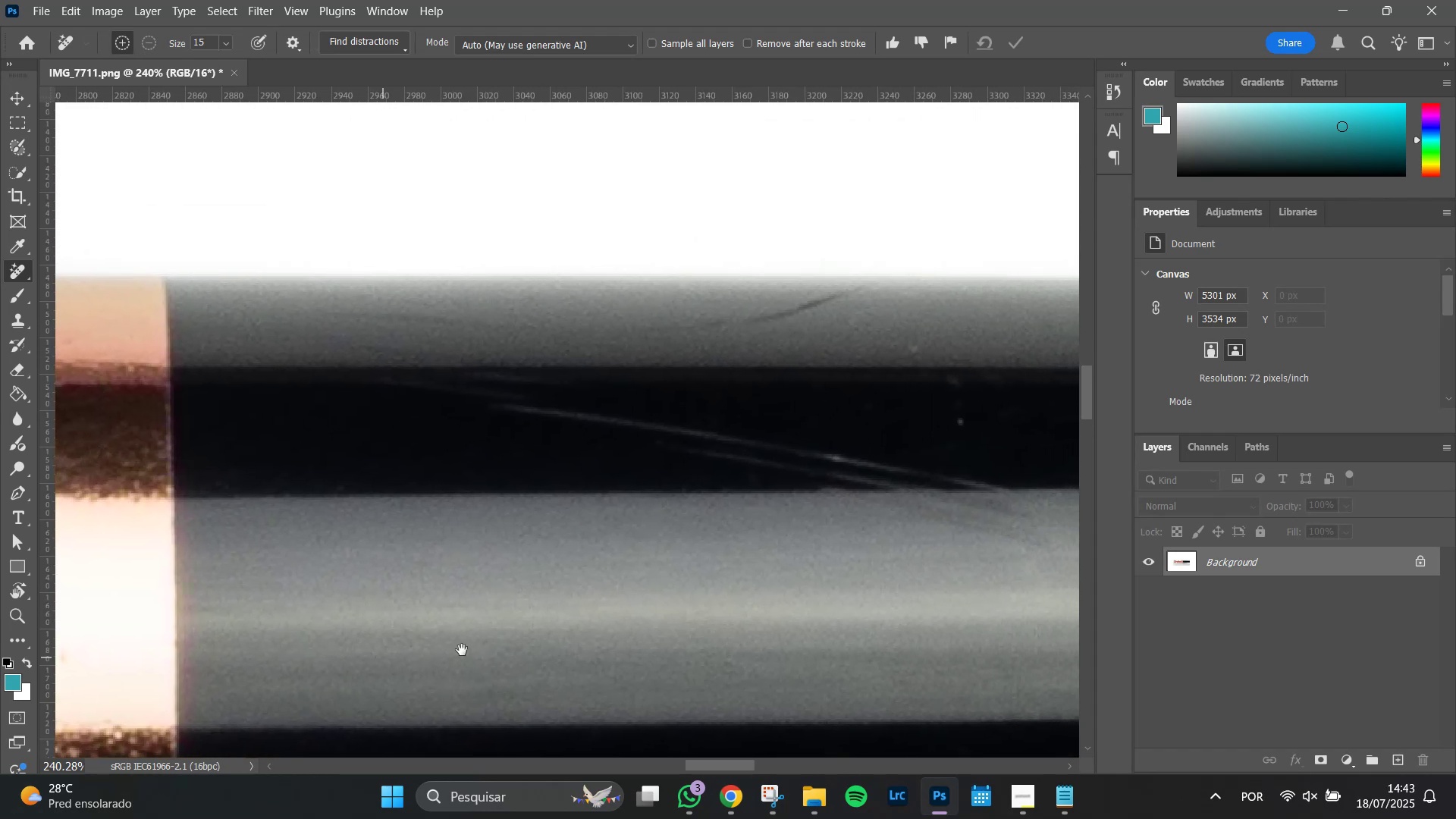 
key(Space)
 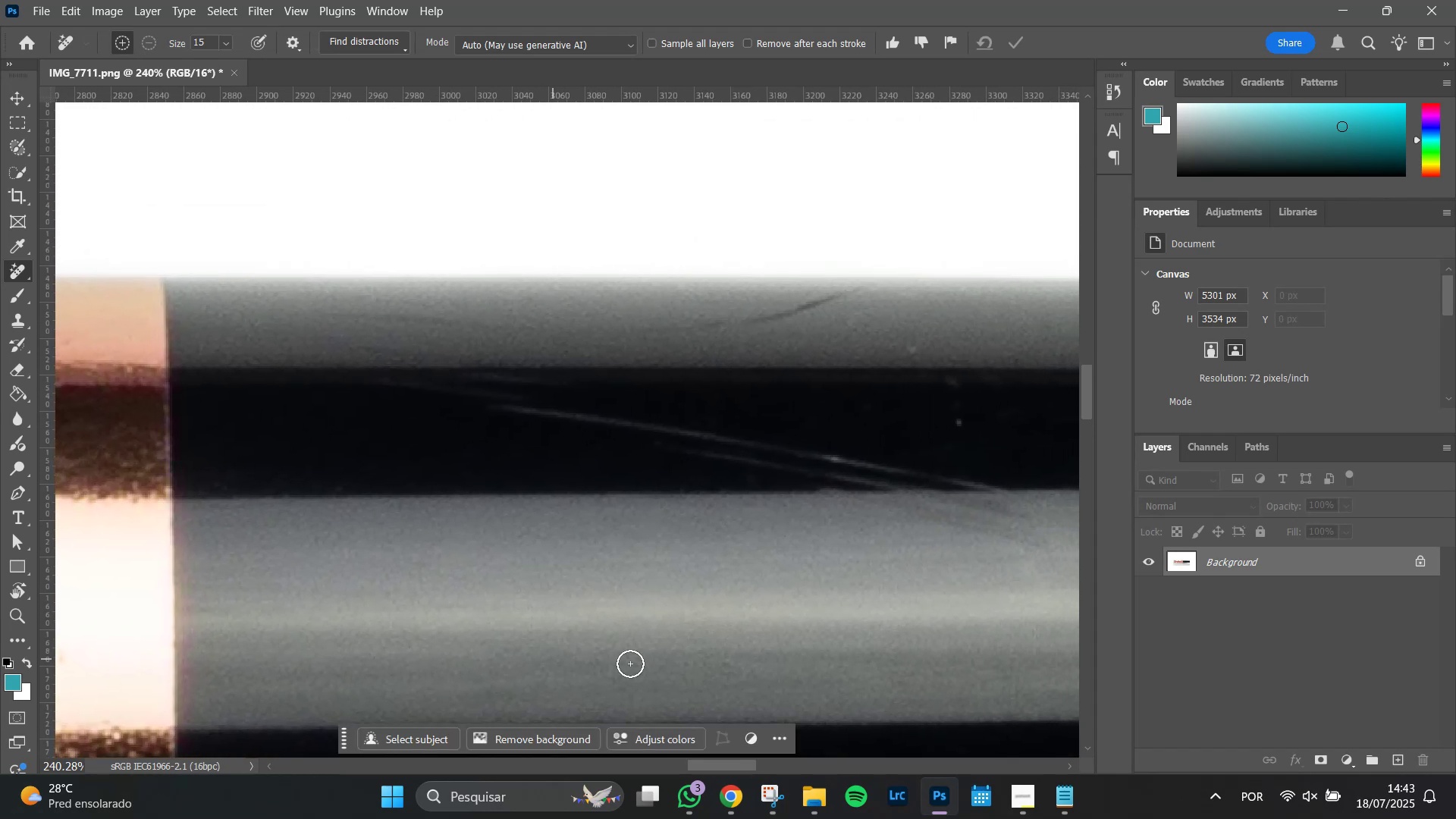 
key(Space)
 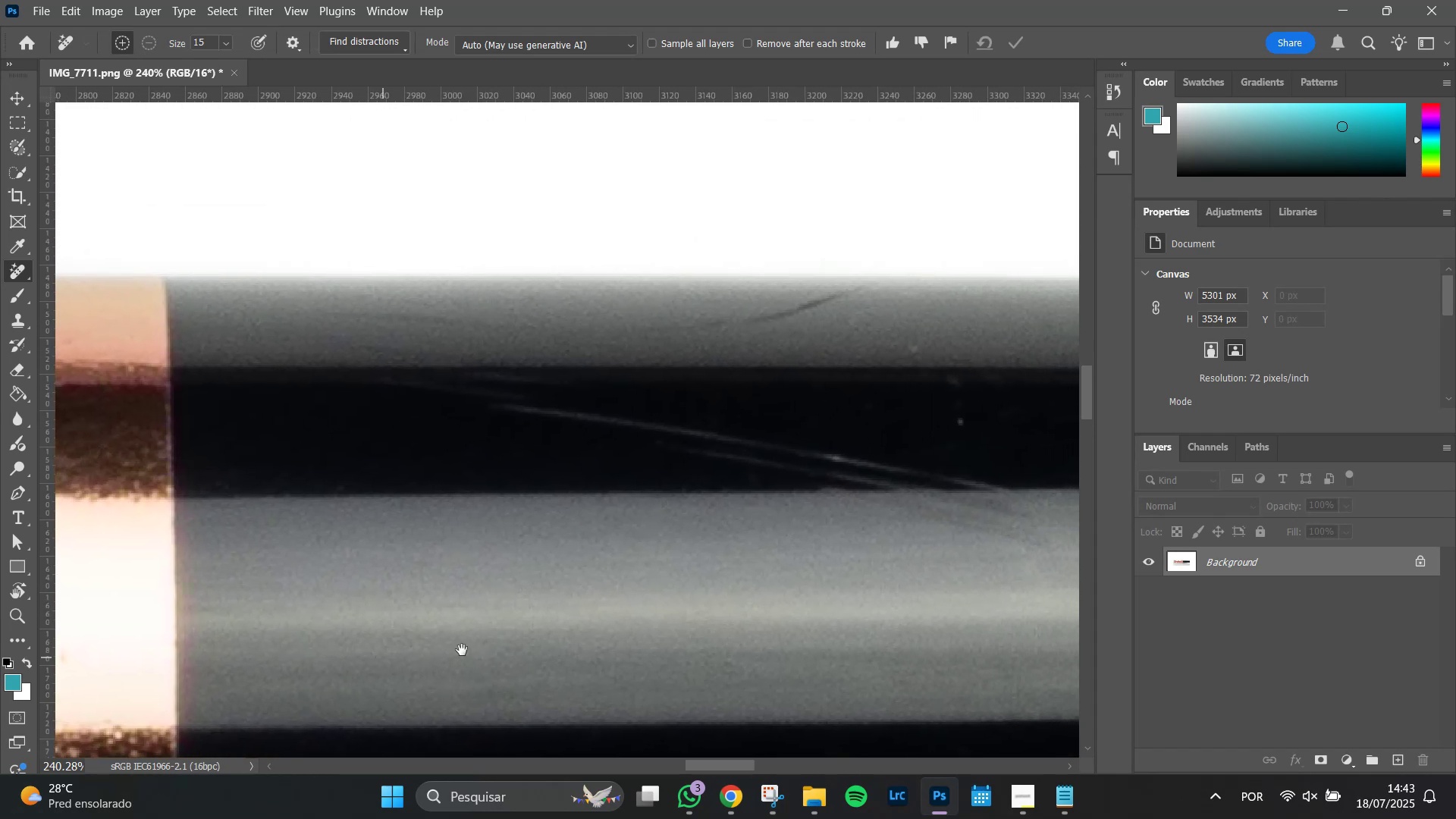 
key(Space)
 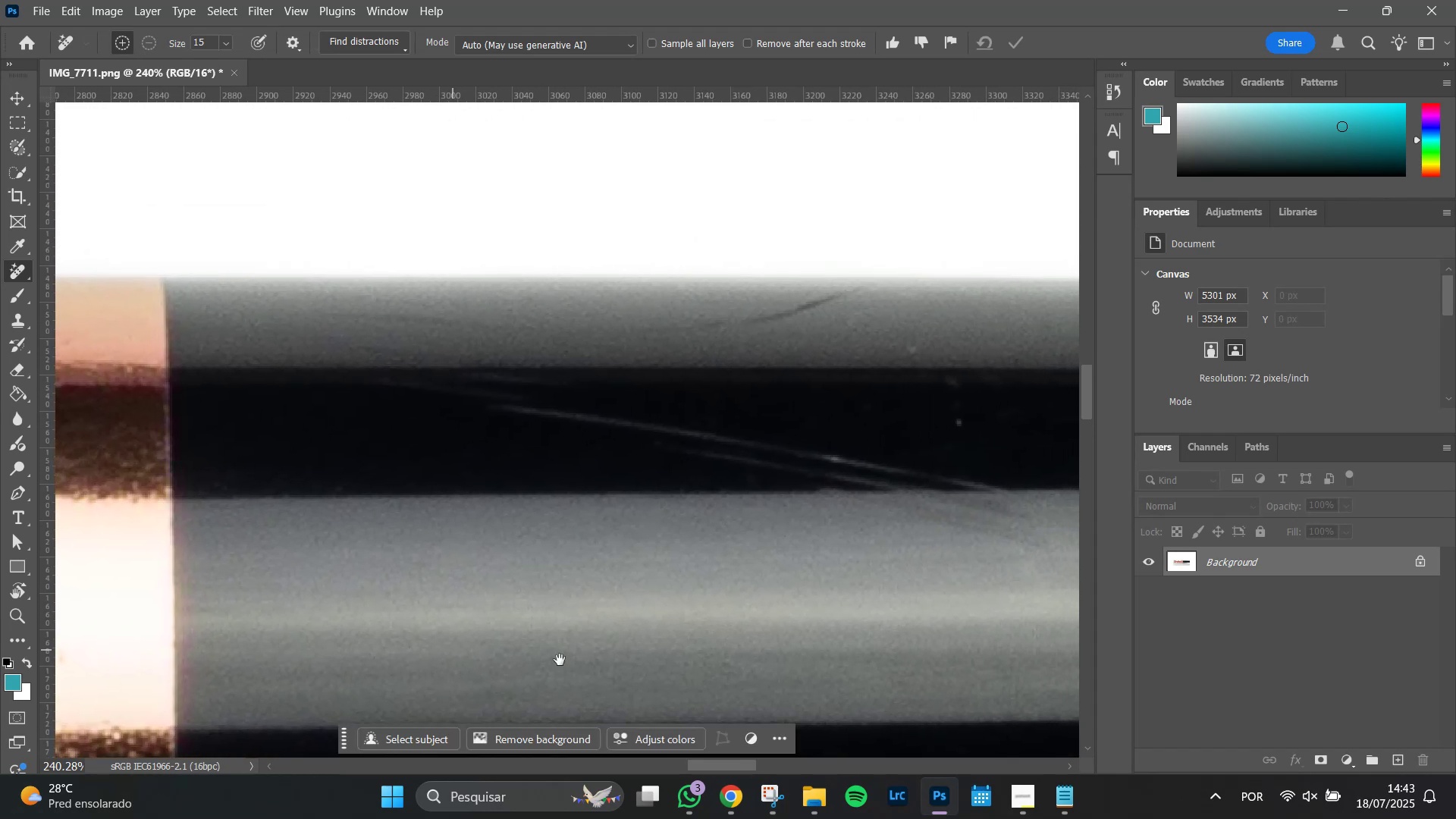 
key(Space)
 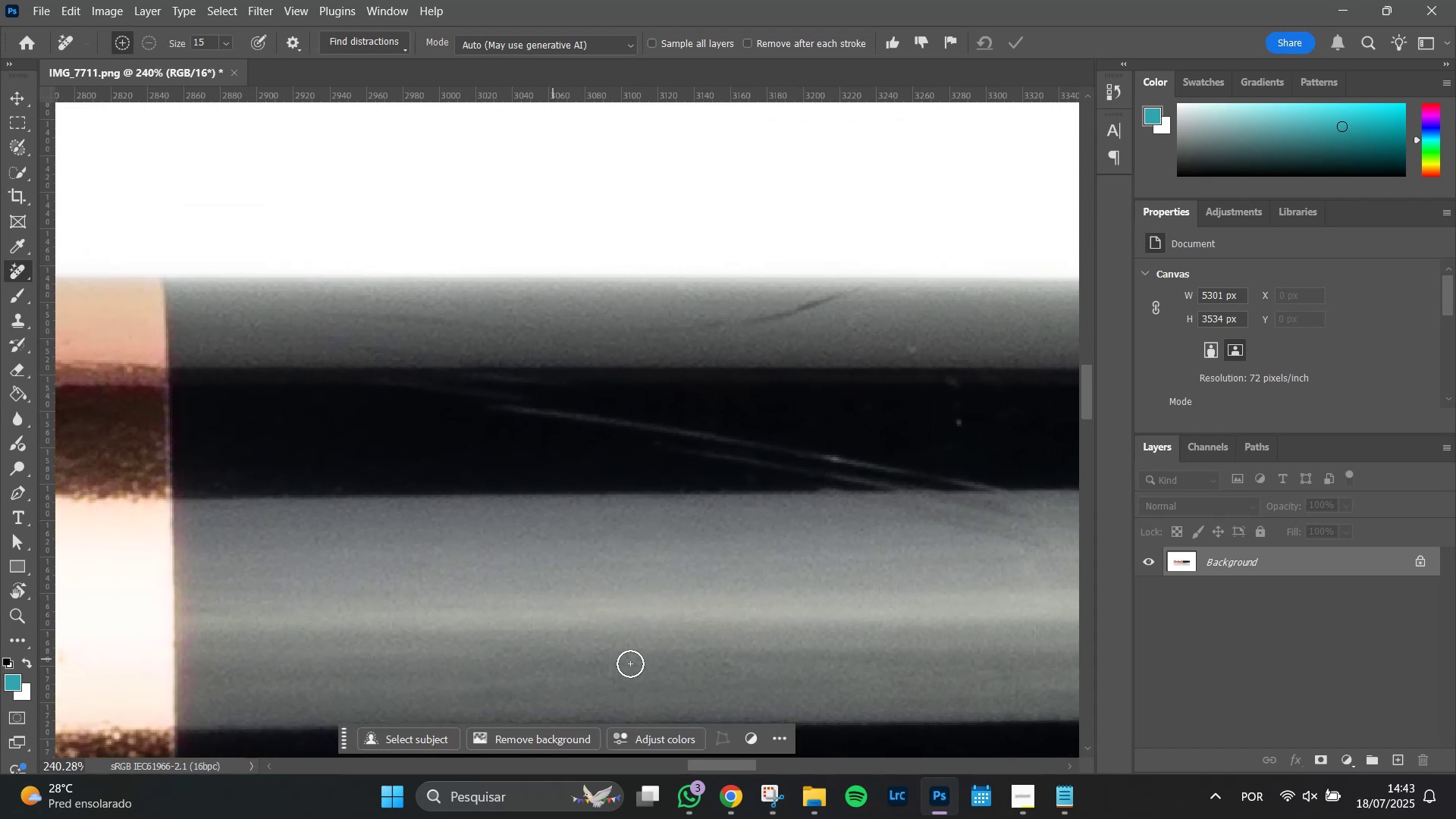 
key(Space)
 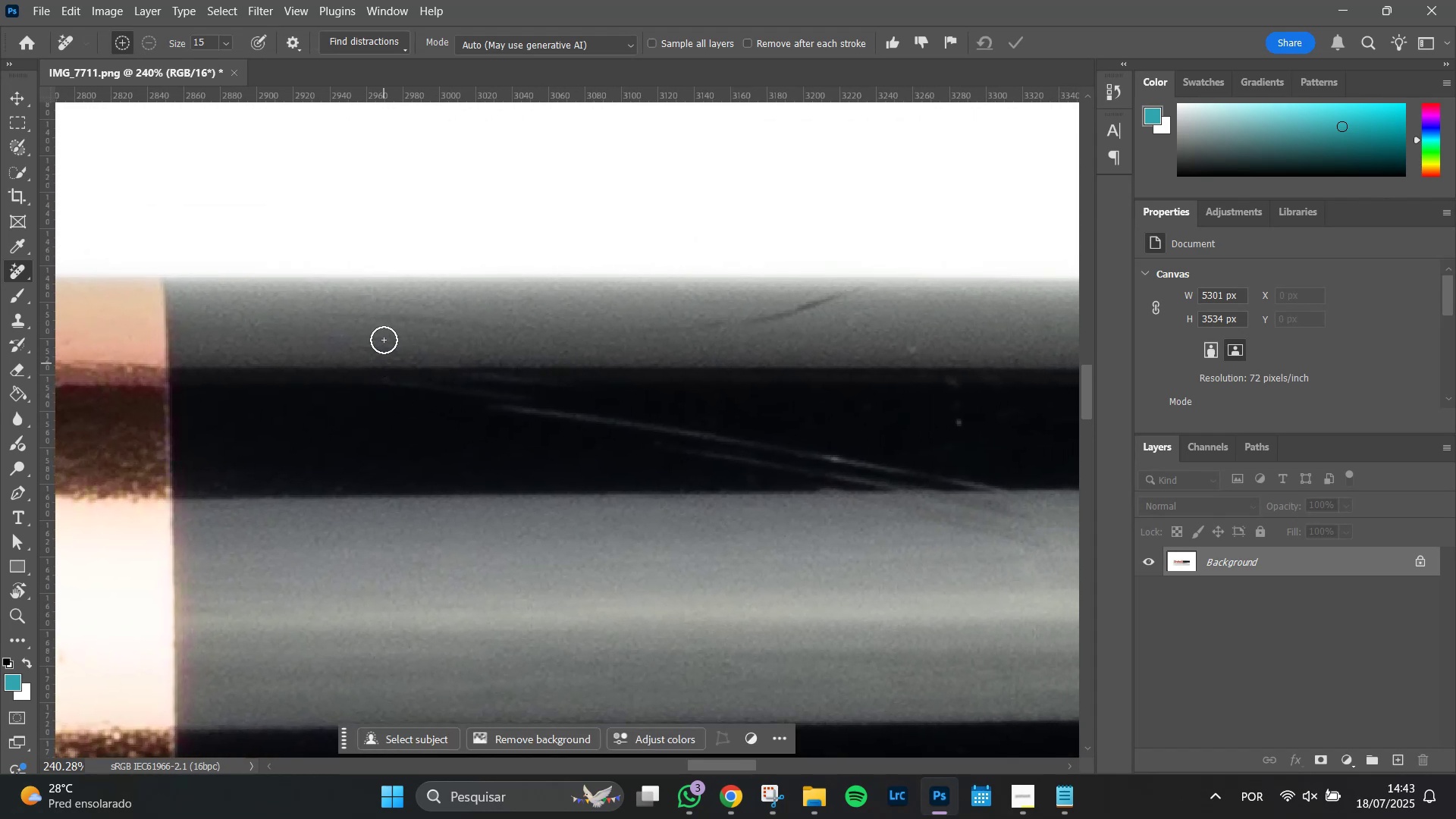 
hold_key(key=AltLeft, duration=1.51)
right_click([353, 328])
 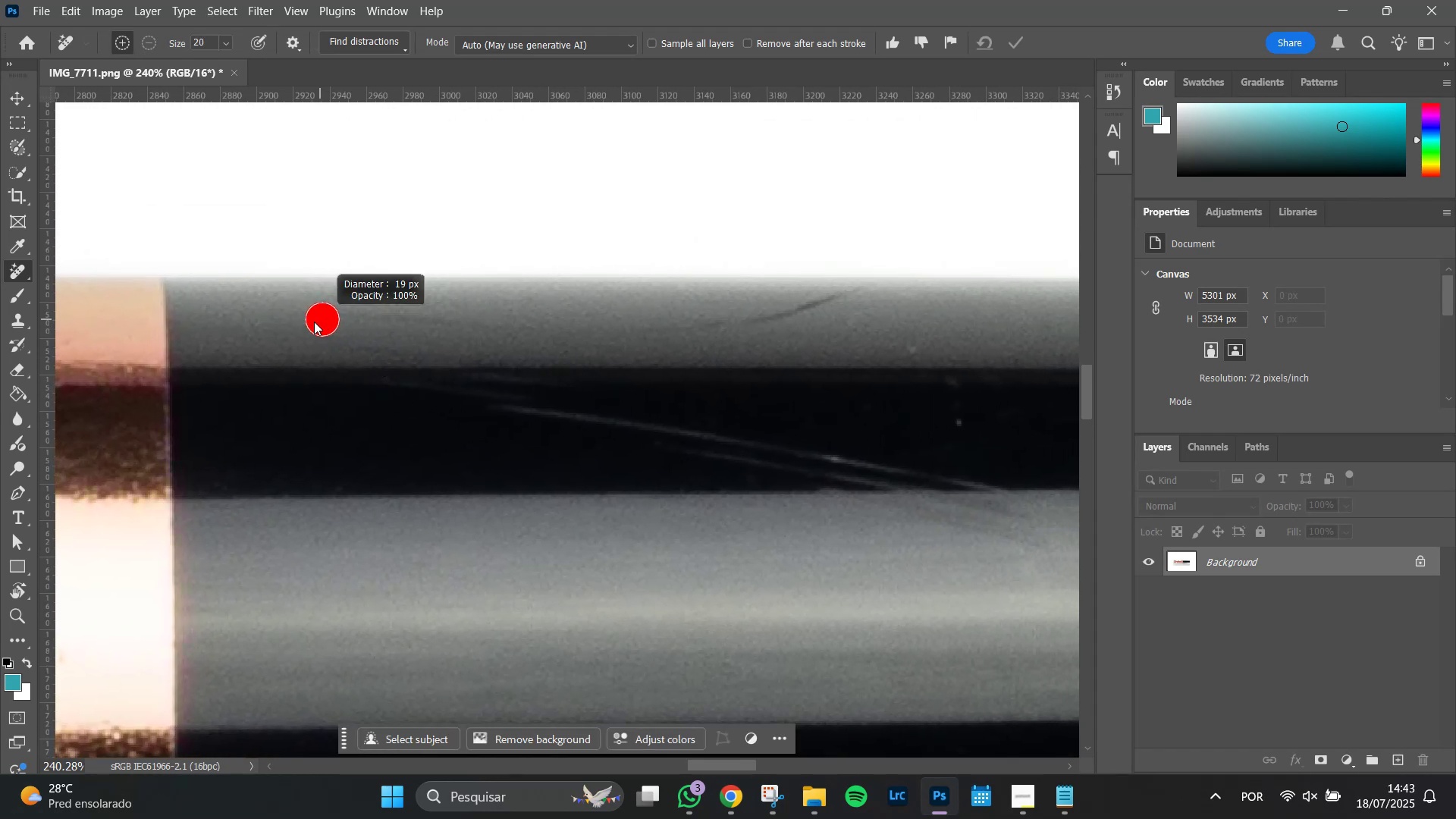 
key(Alt+AltLeft)
 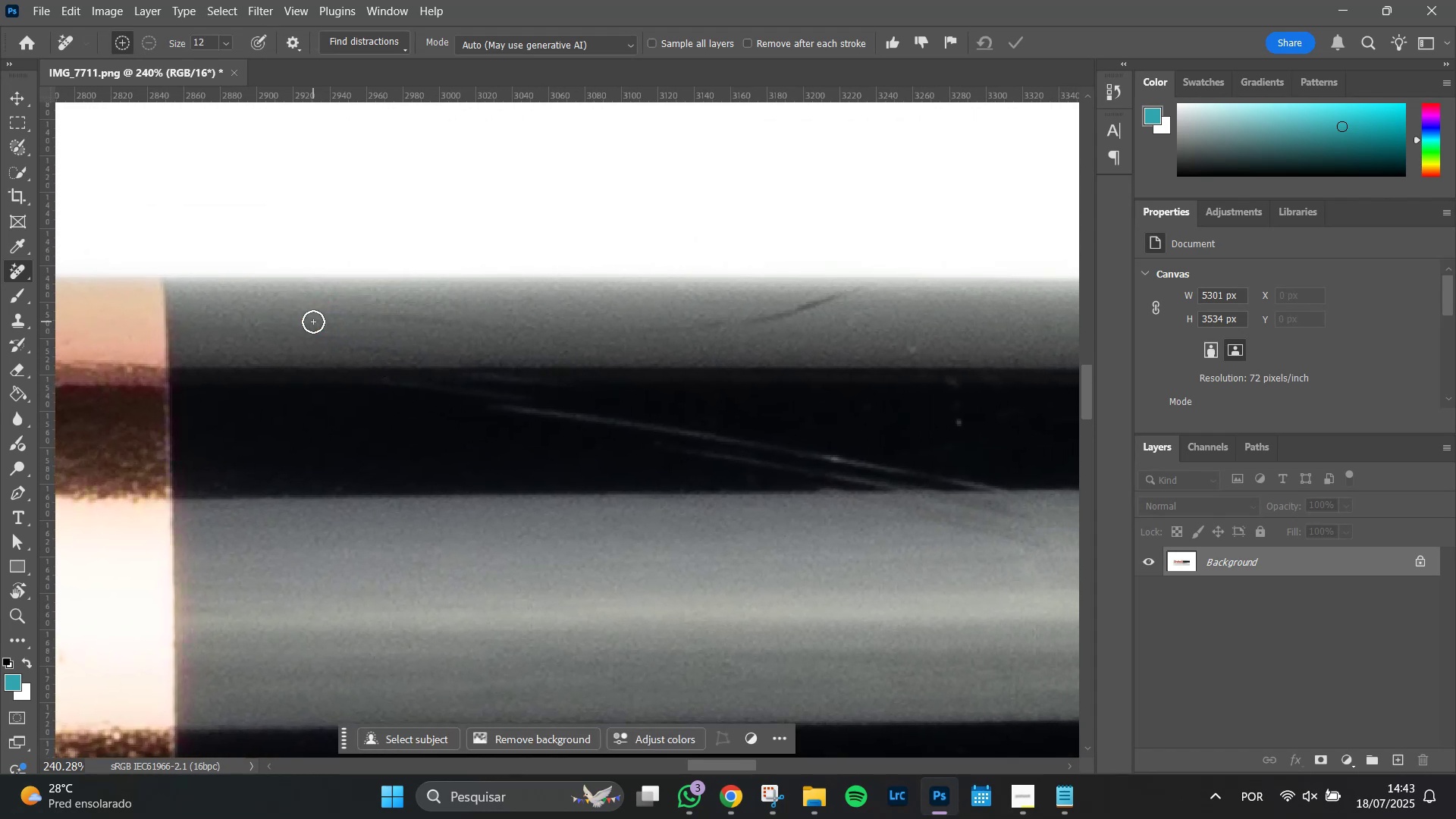 
key(Alt+AltLeft)
 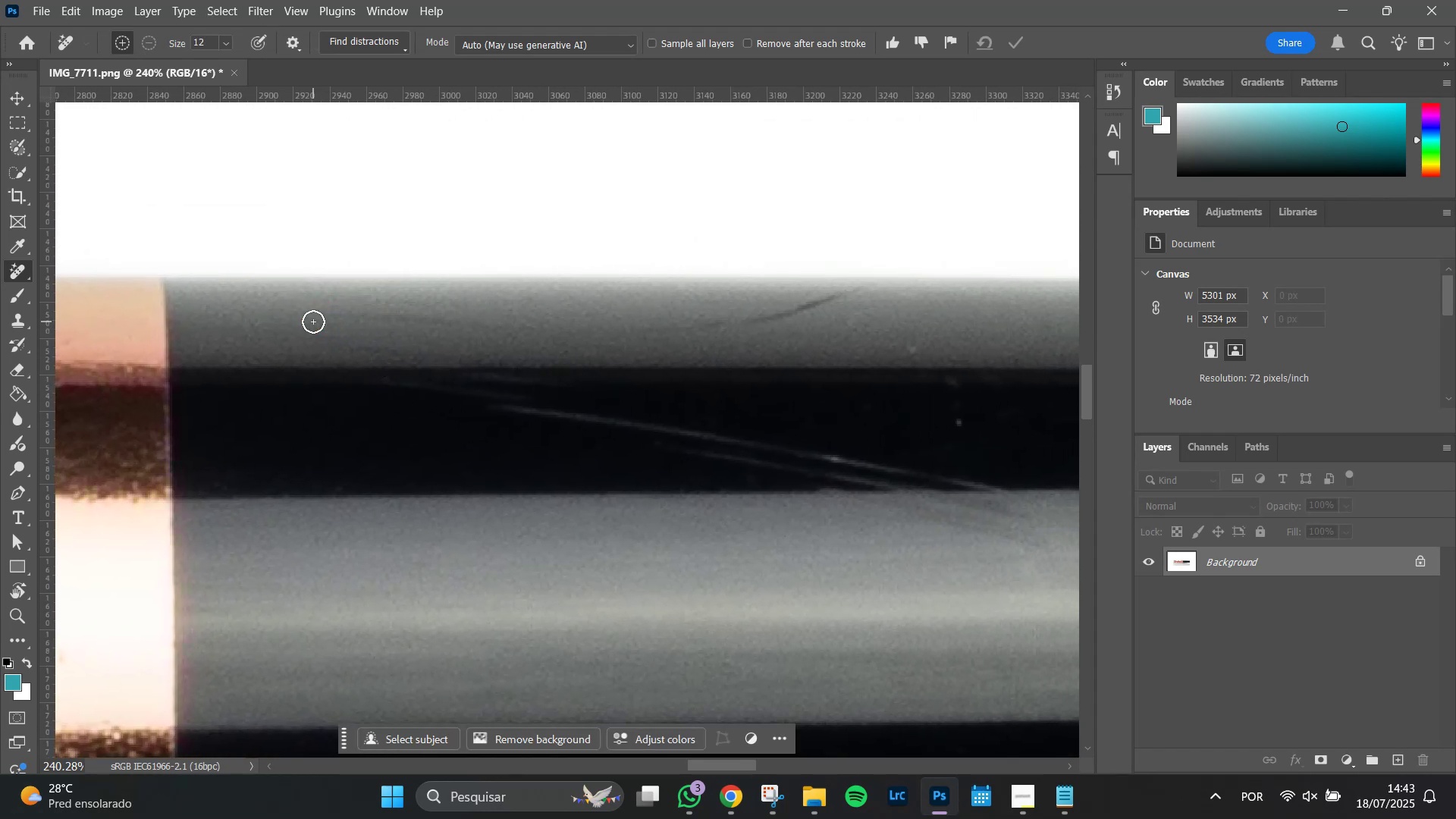 
key(Alt+AltLeft)
 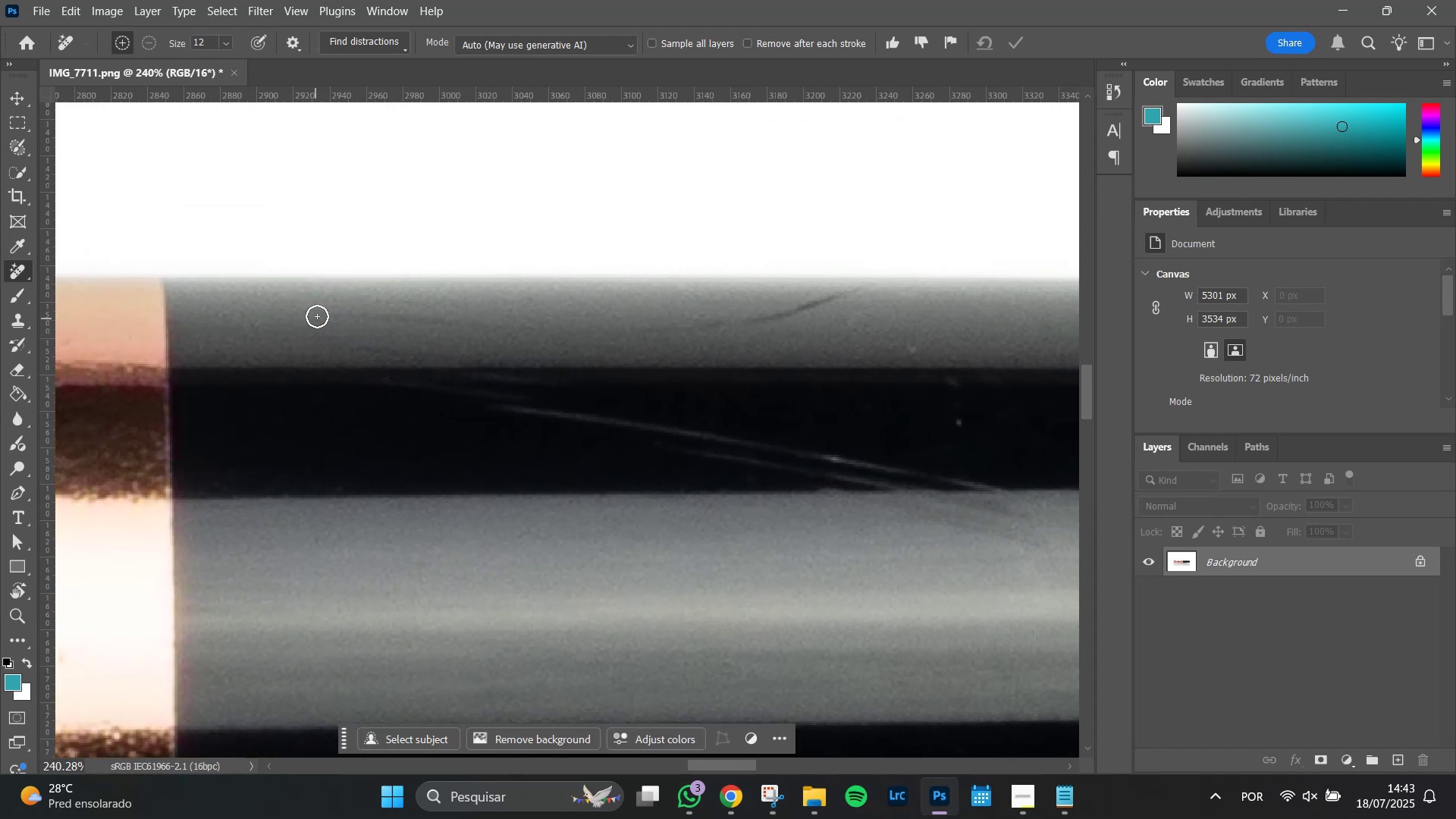 
hold_key(key=AltLeft, duration=0.61)
 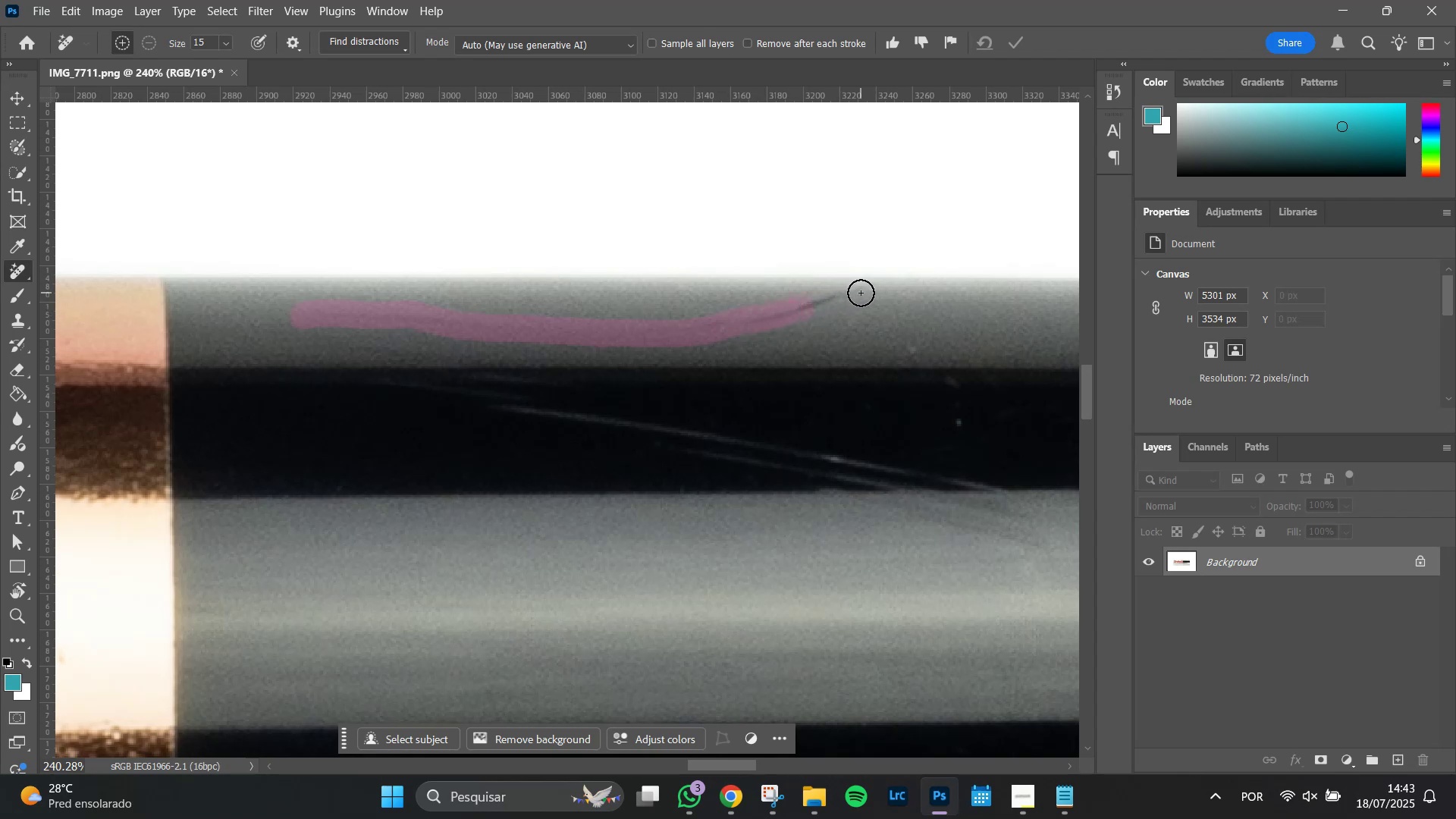 
wait(7.52)
 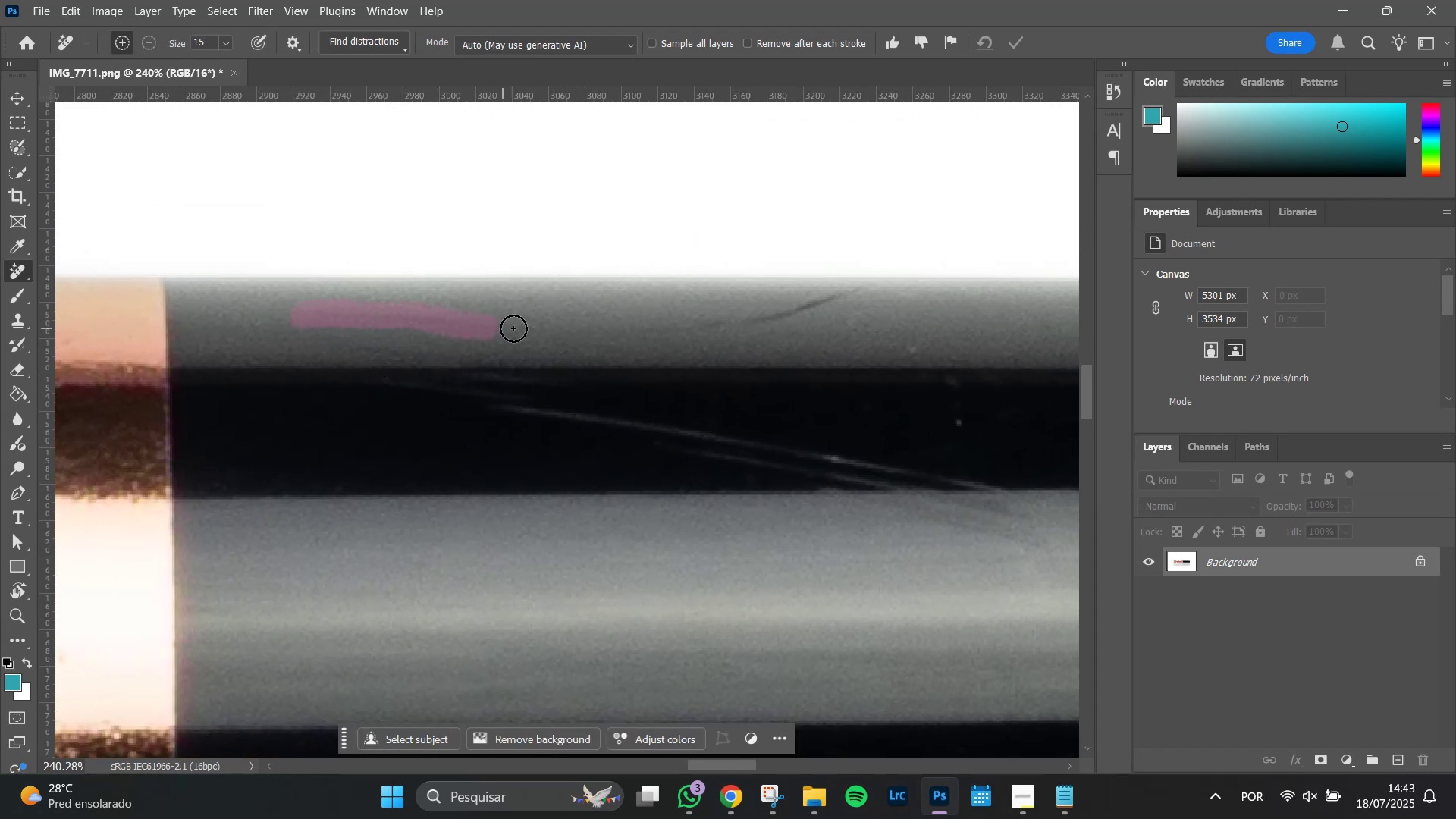 
left_click([1016, 41])
 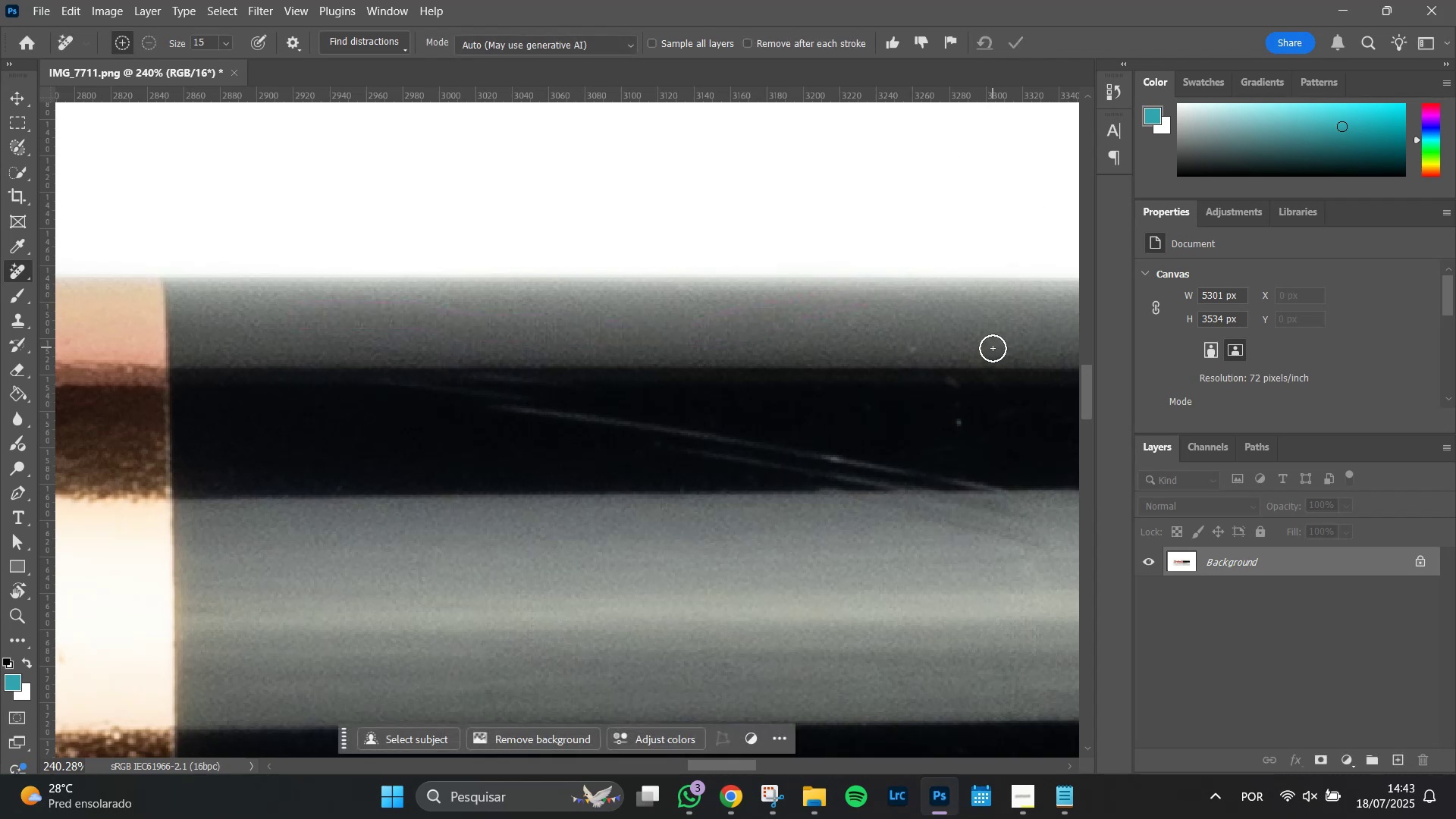 
left_click([915, 345])
 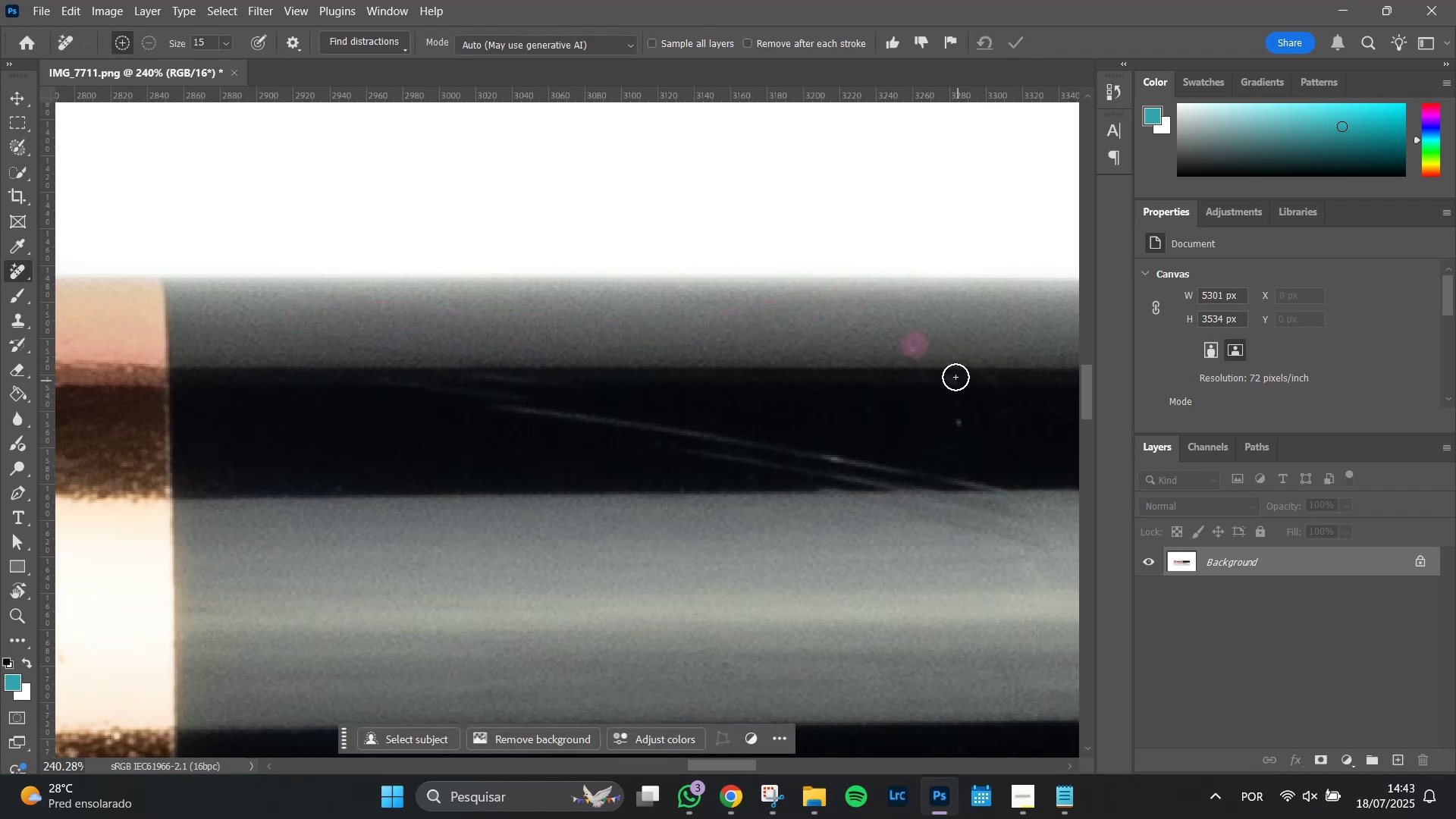 
left_click([956, 377])
 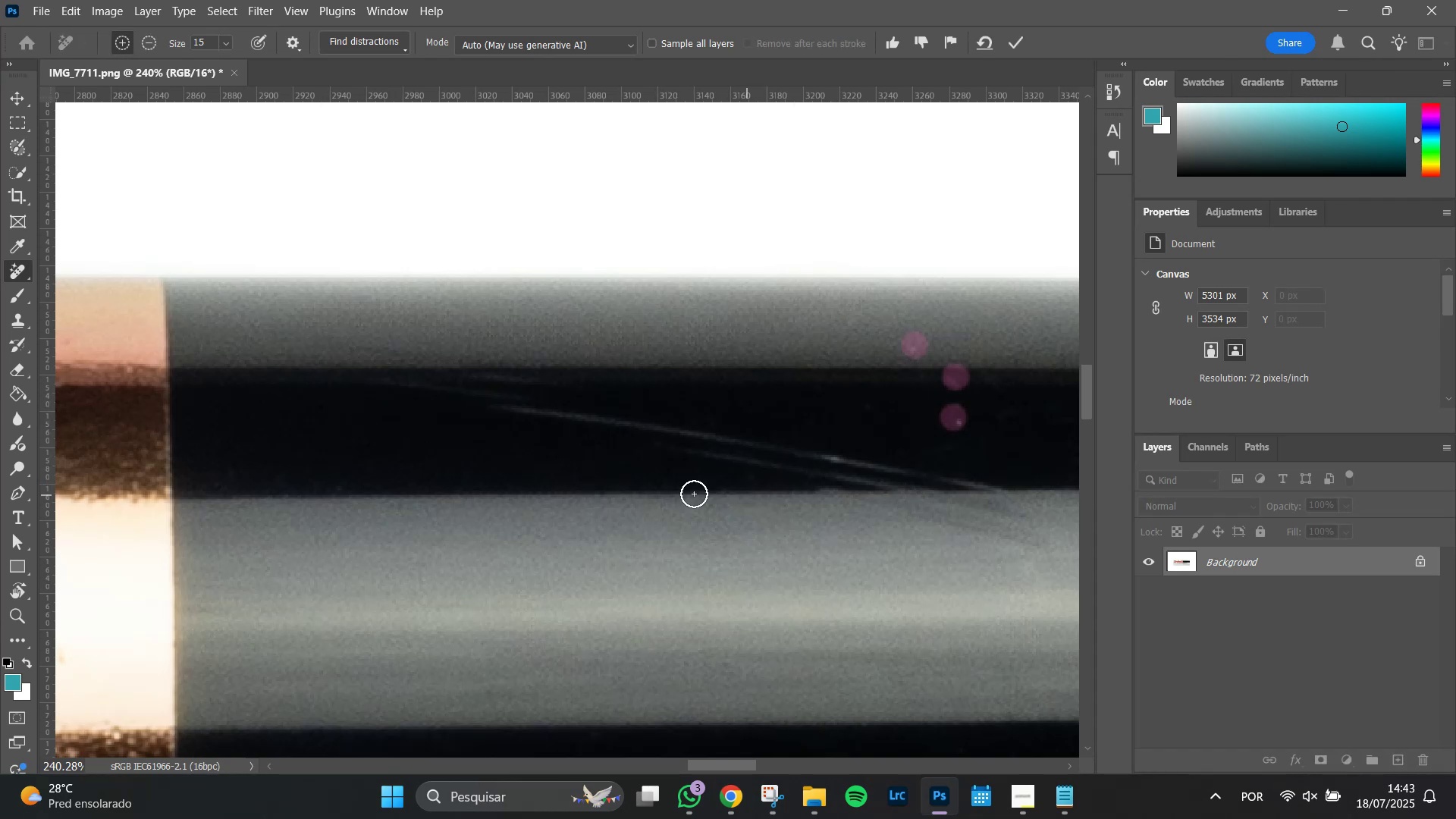 
hold_key(key=Enter, duration=0.3)
 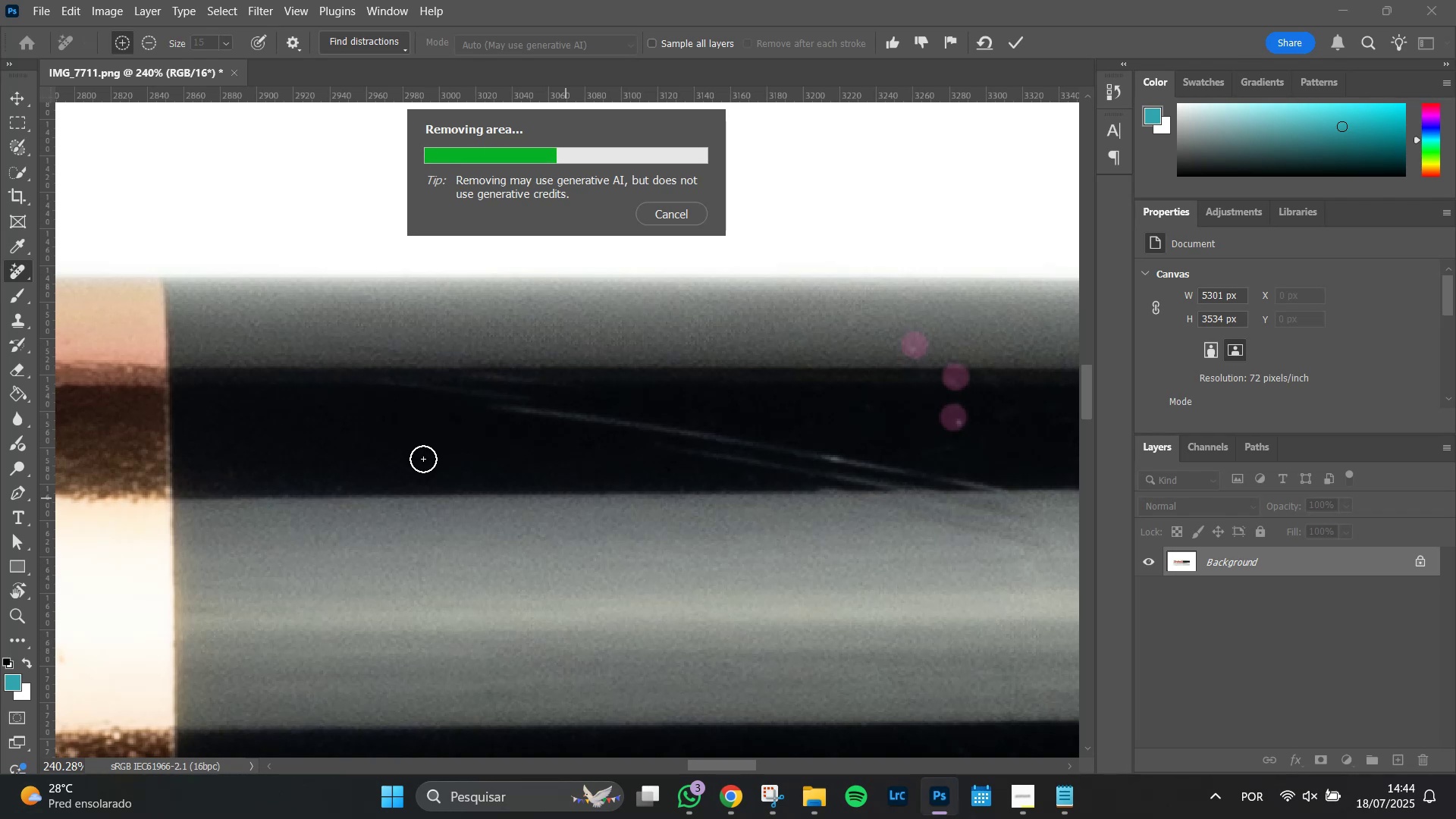 
wait(17.19)
 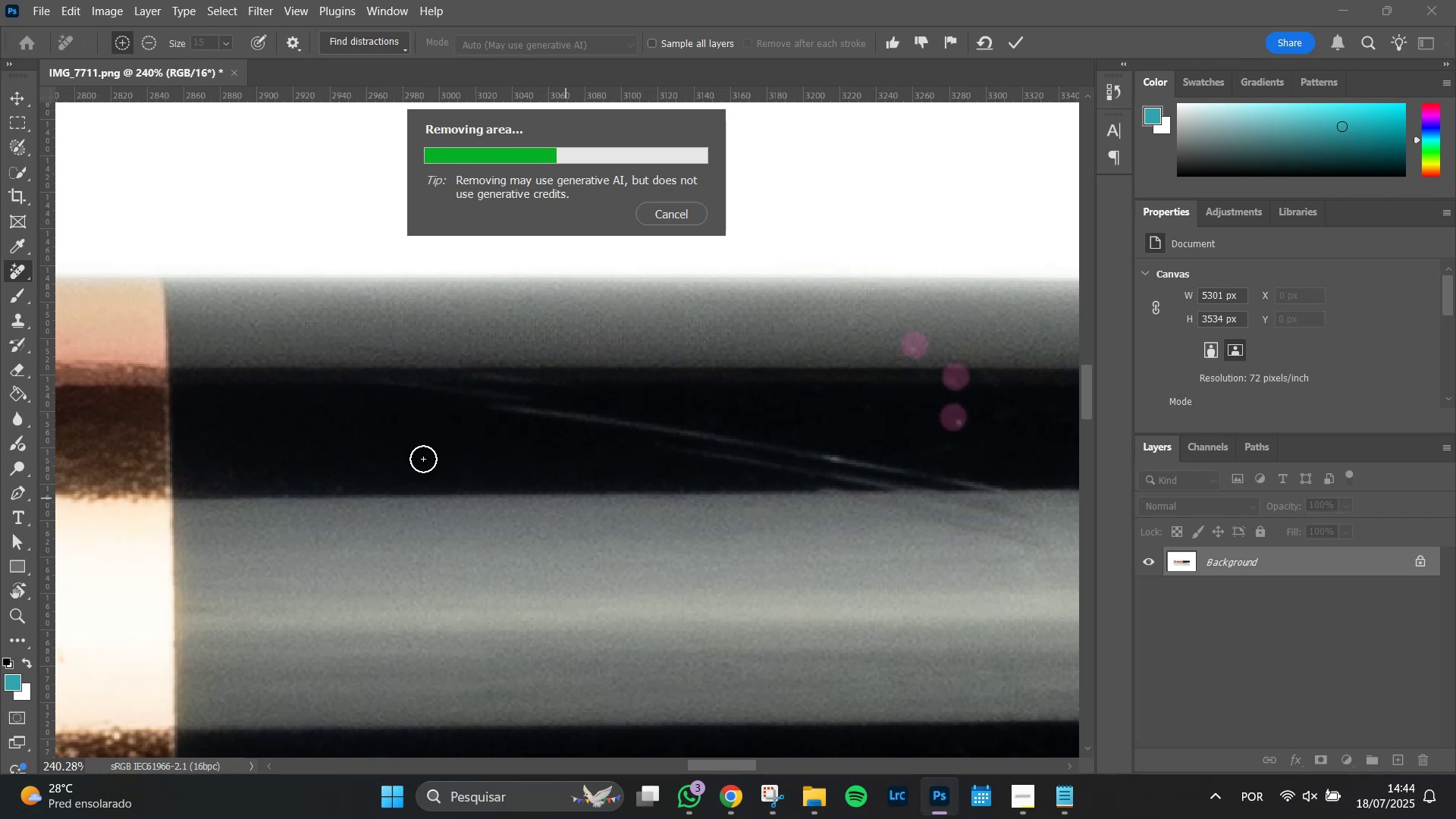 
hold_key(key=AltLeft, duration=0.86)
 